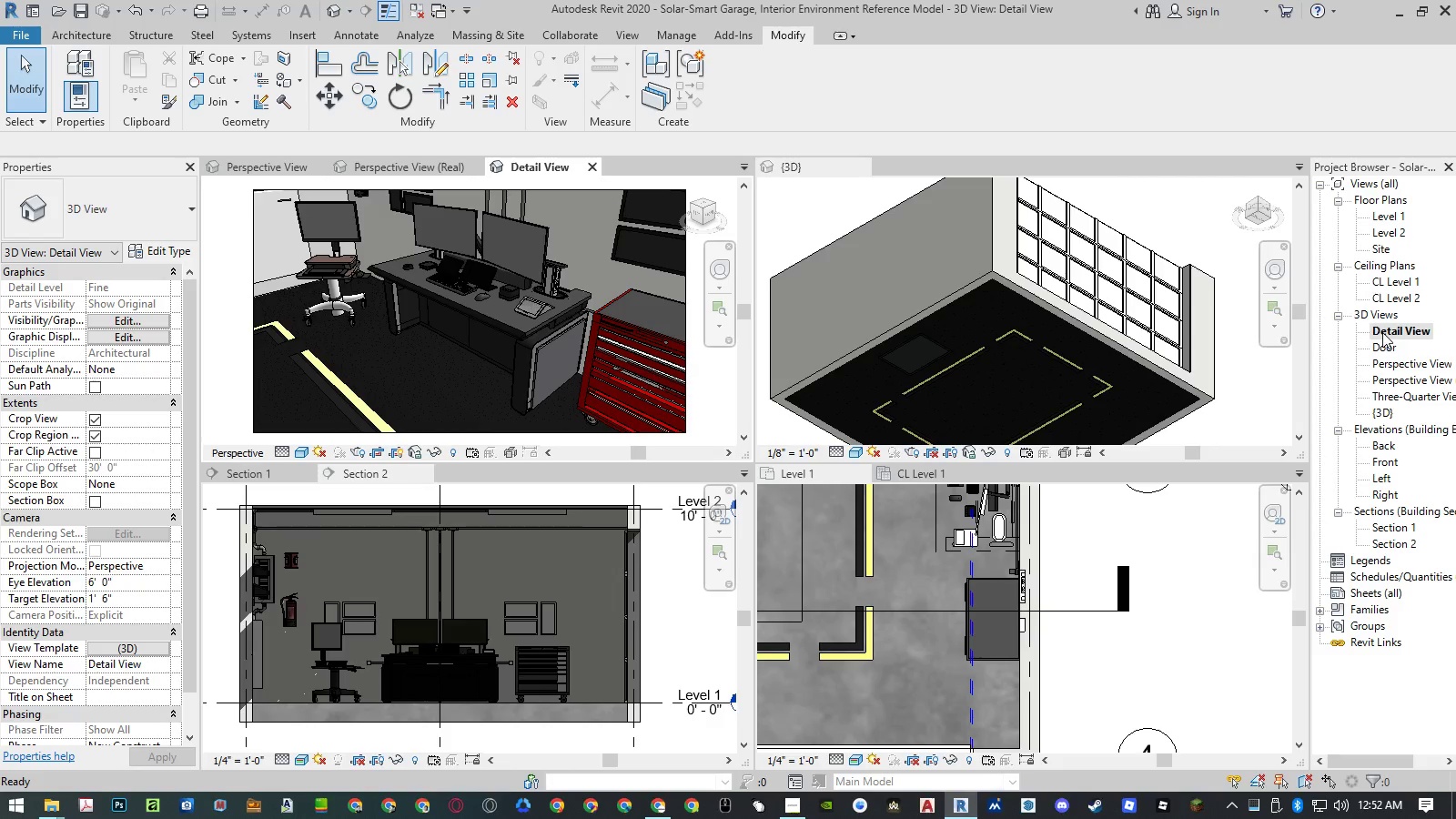 
wait(5.92)
 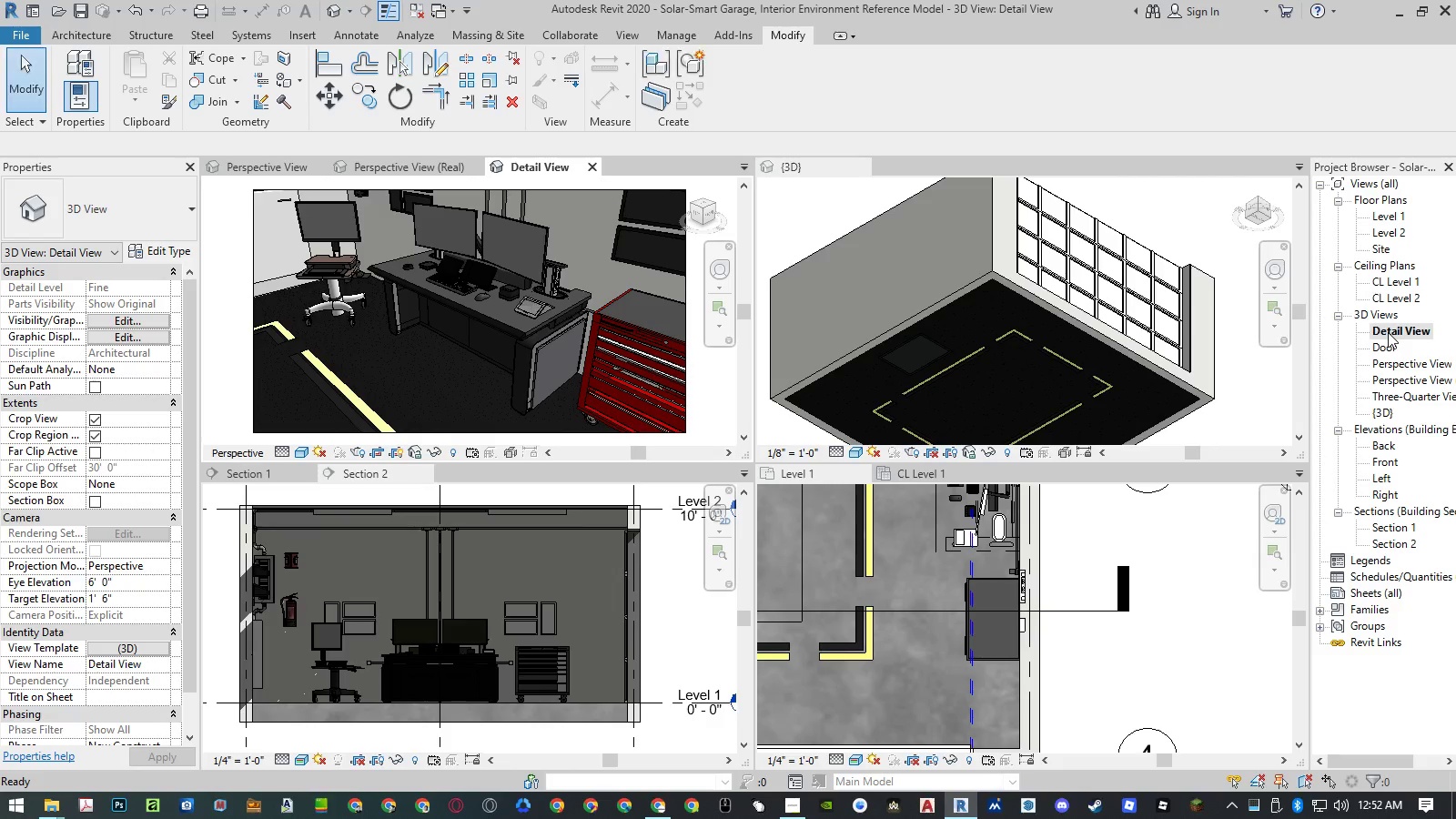 
left_click([996, 581])
 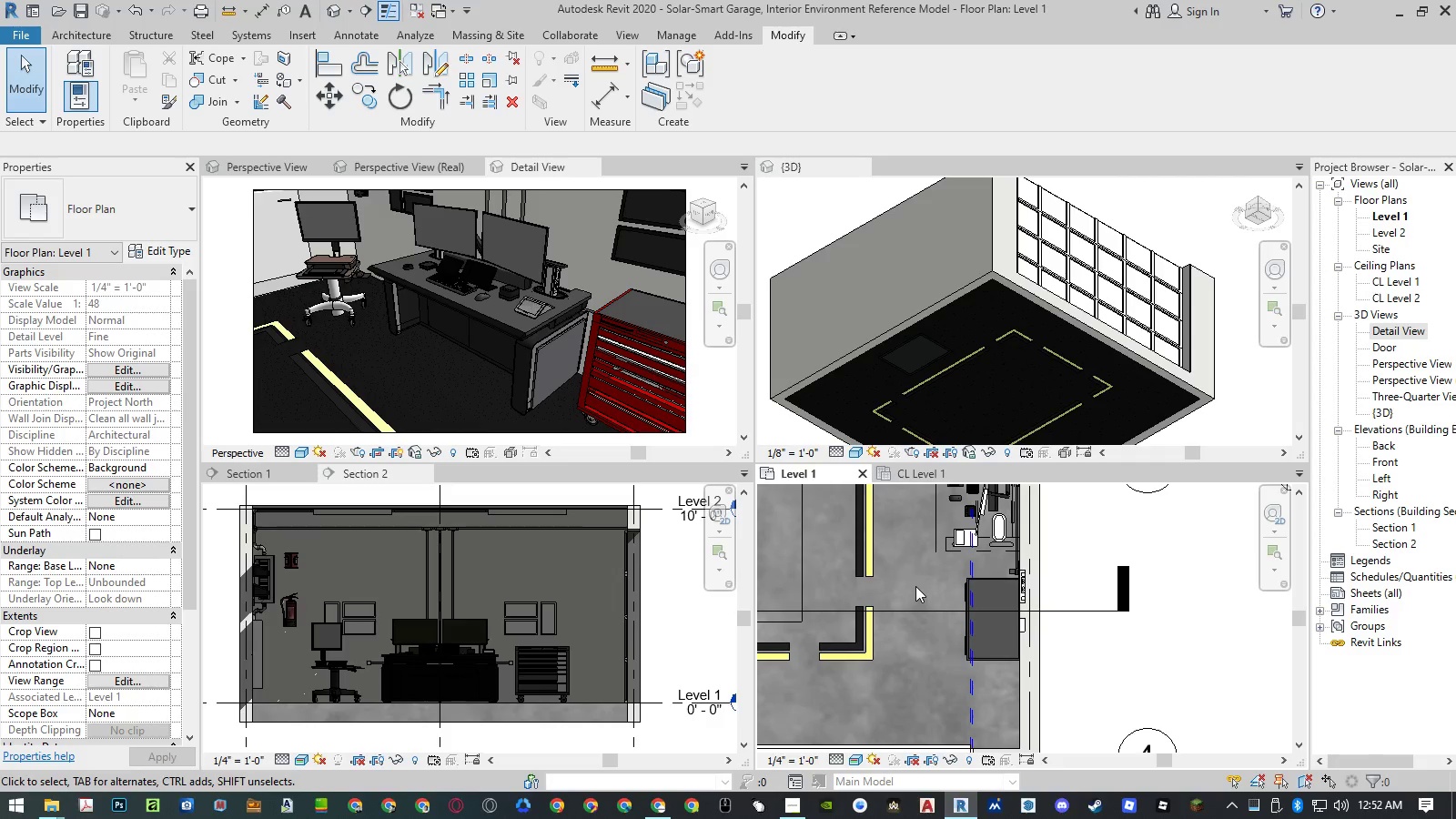 
type(al)
 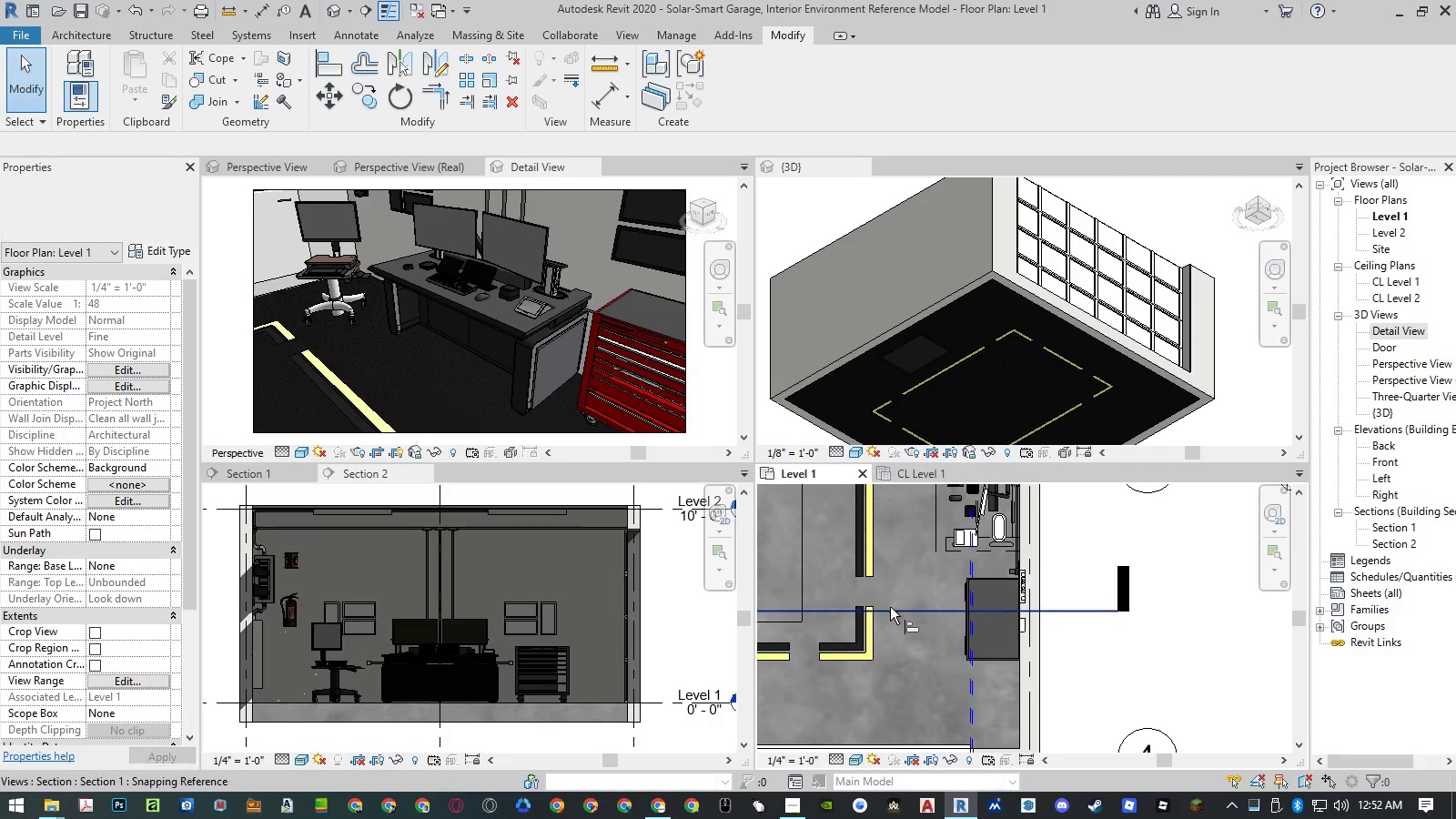 
scroll: coordinate [858, 610], scroll_direction: up, amount: 5.0
 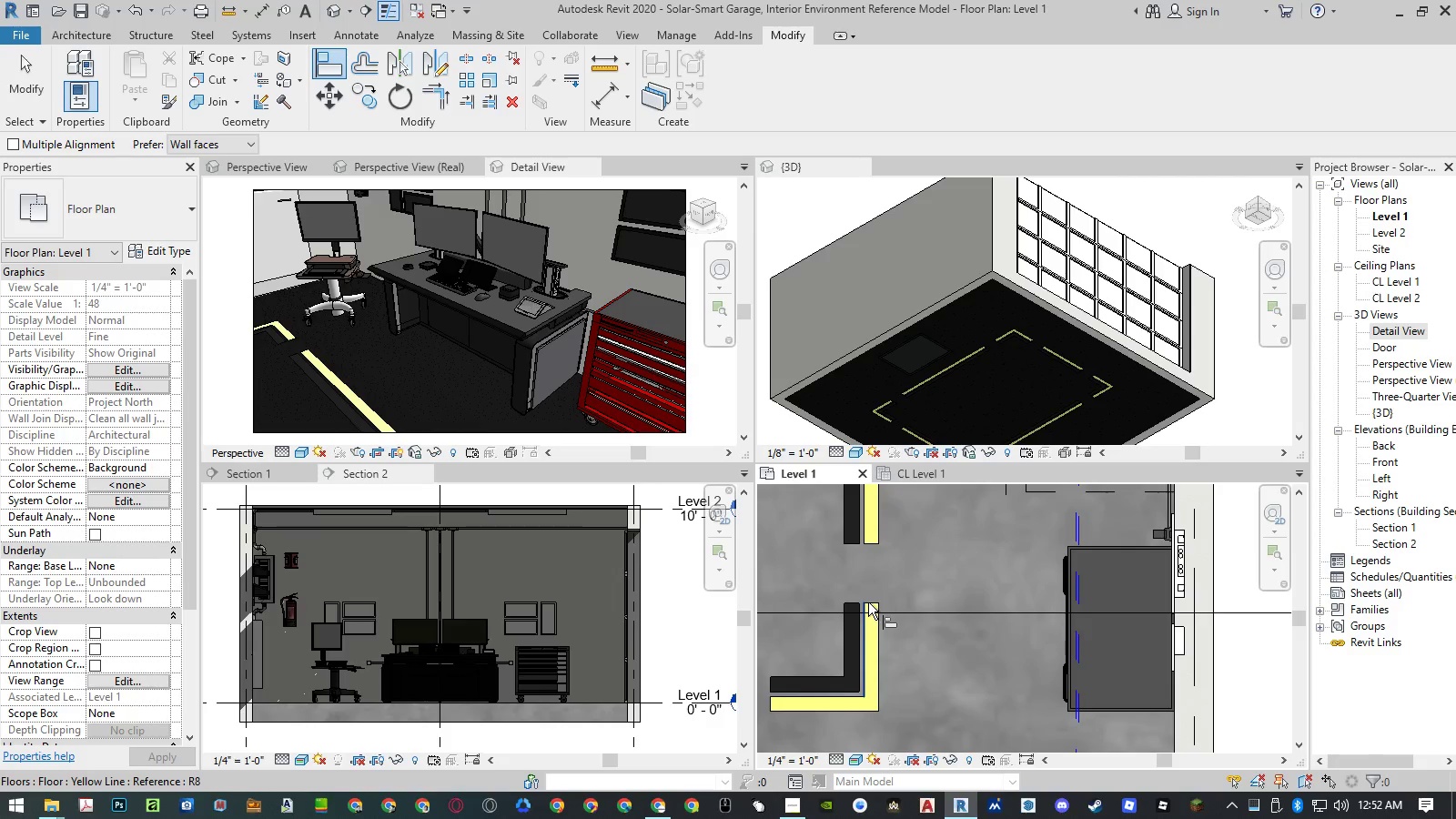 
left_click([868, 602])
 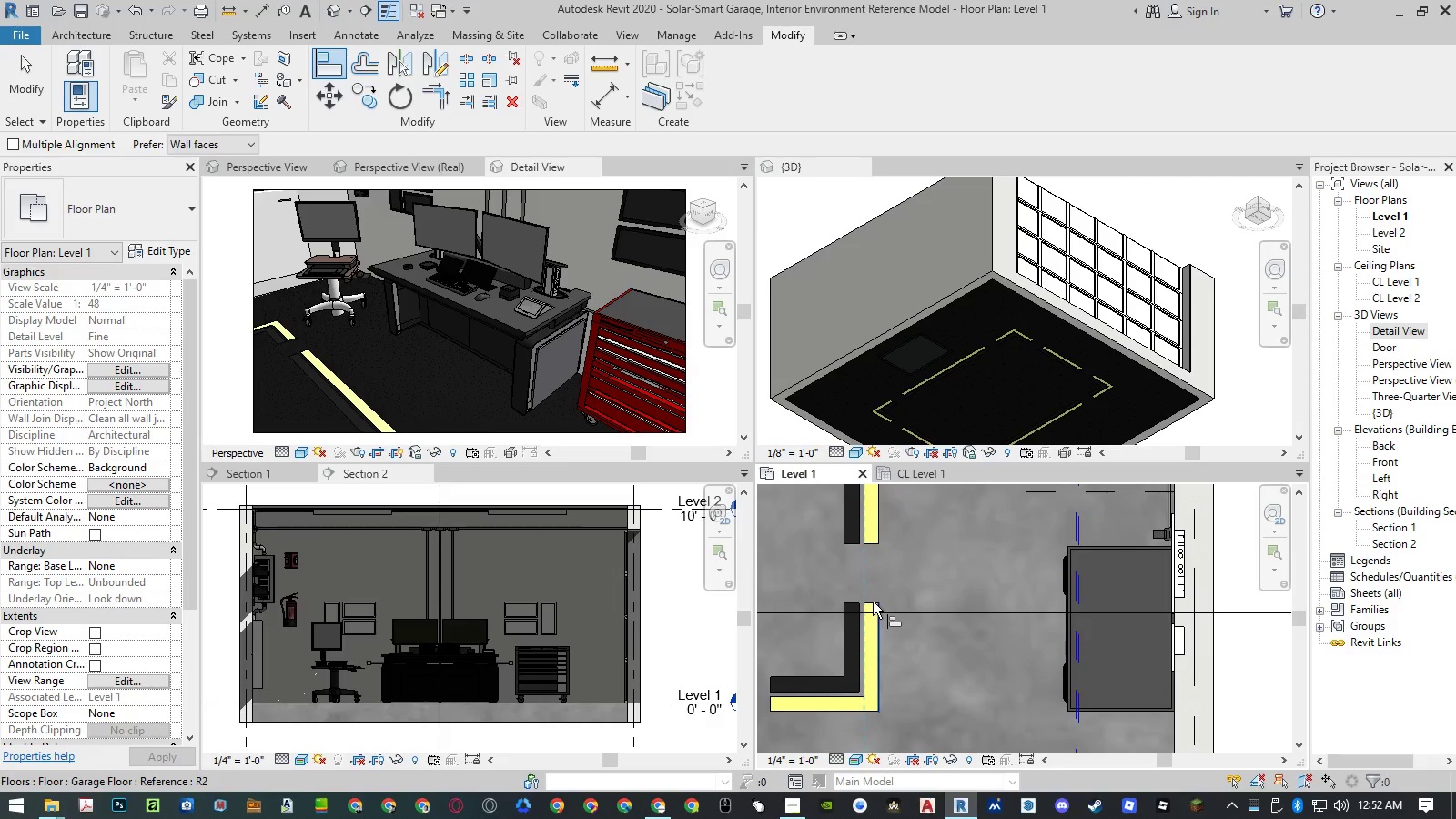 
key(Escape)
type(al)
 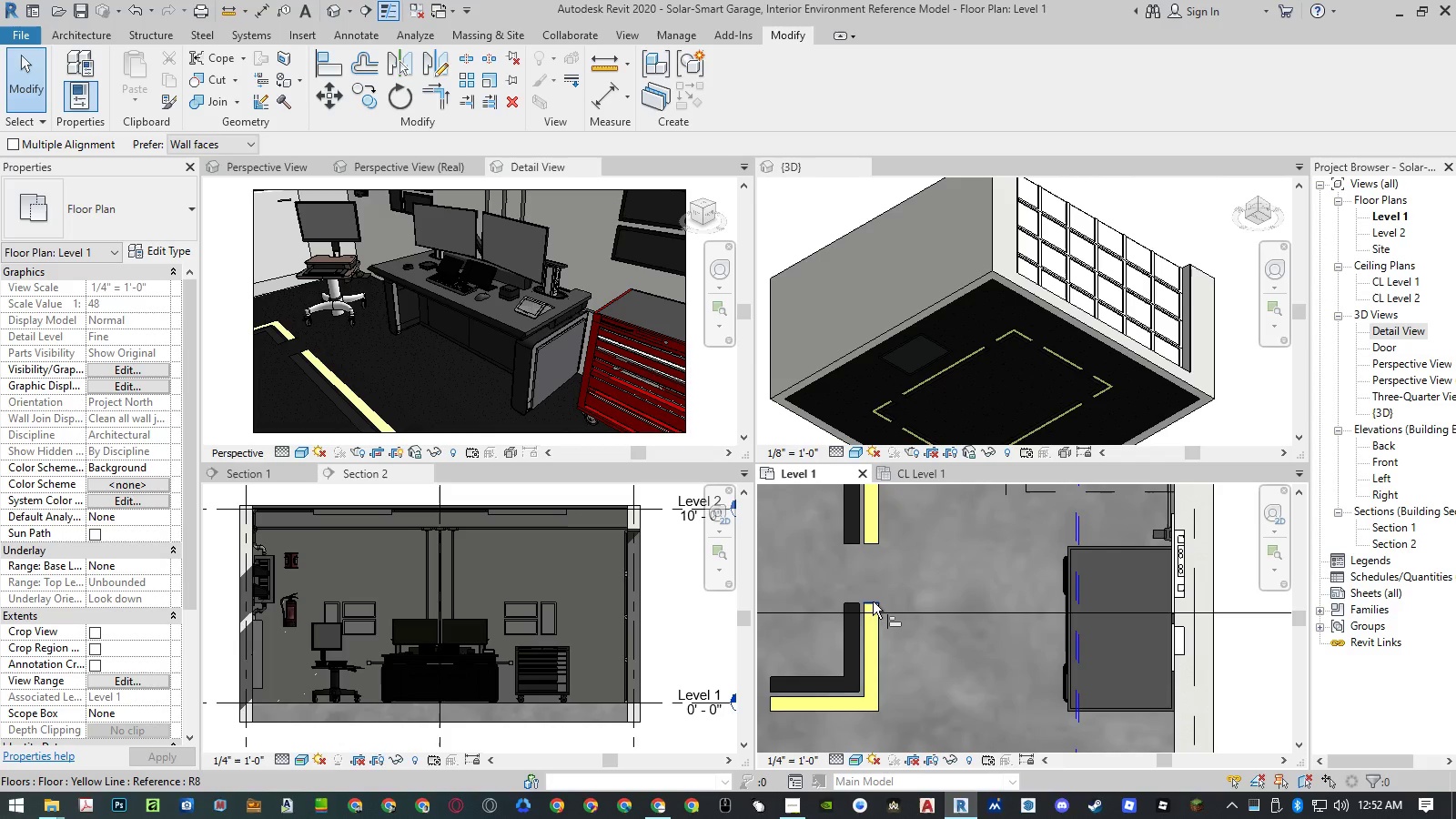 
left_click([873, 602])
 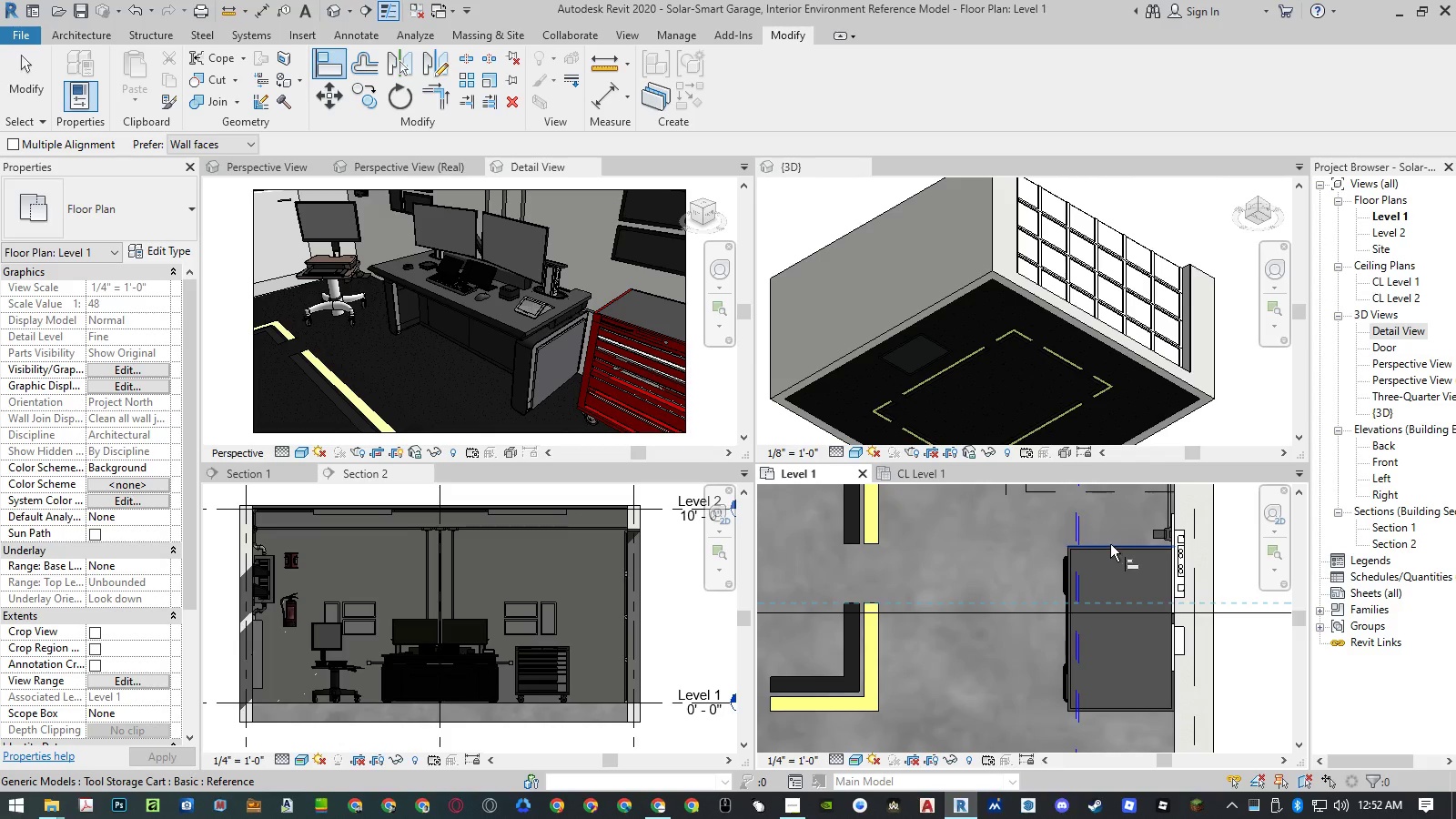 
left_click([1110, 544])
 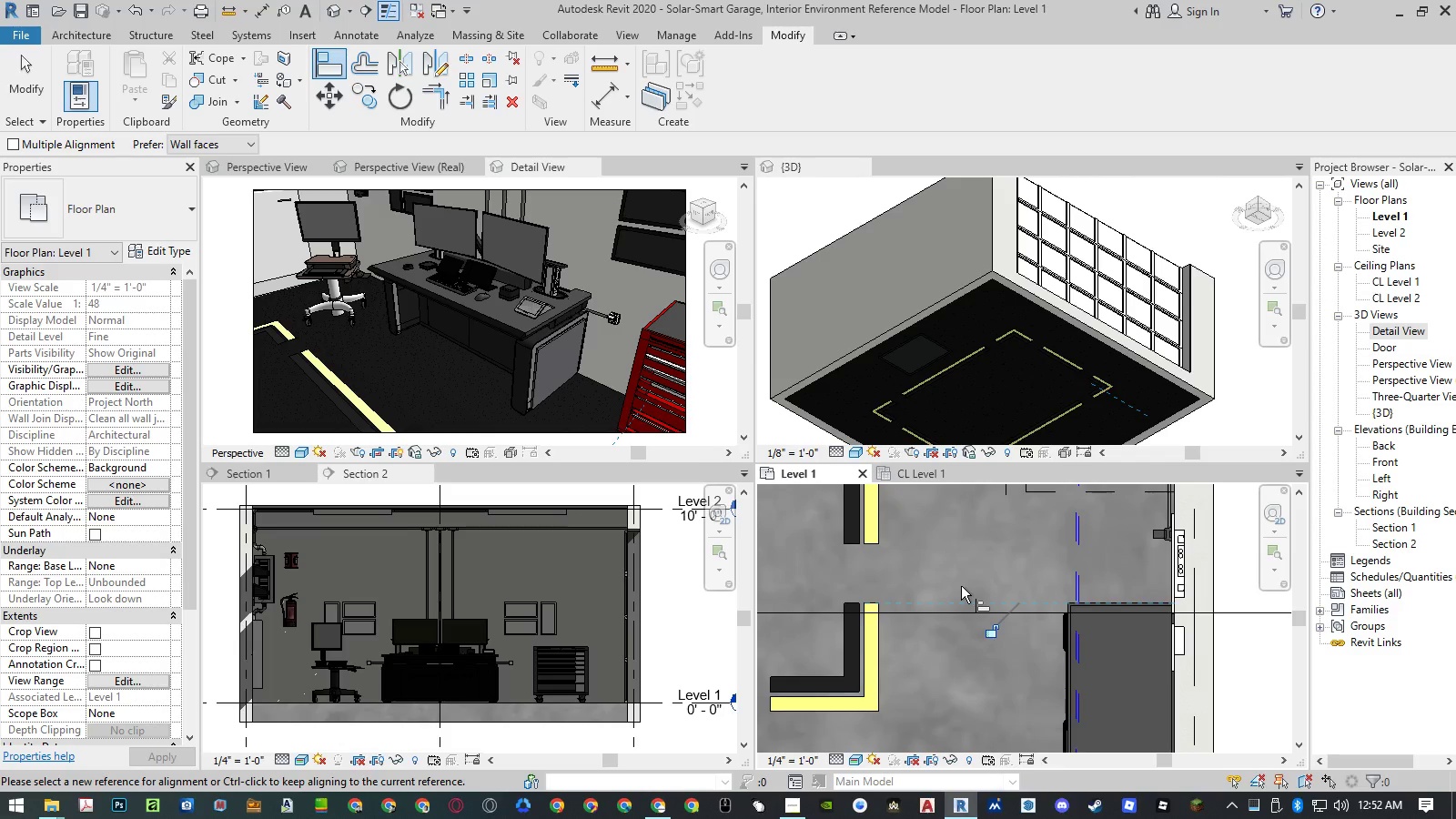 
key(Escape)
 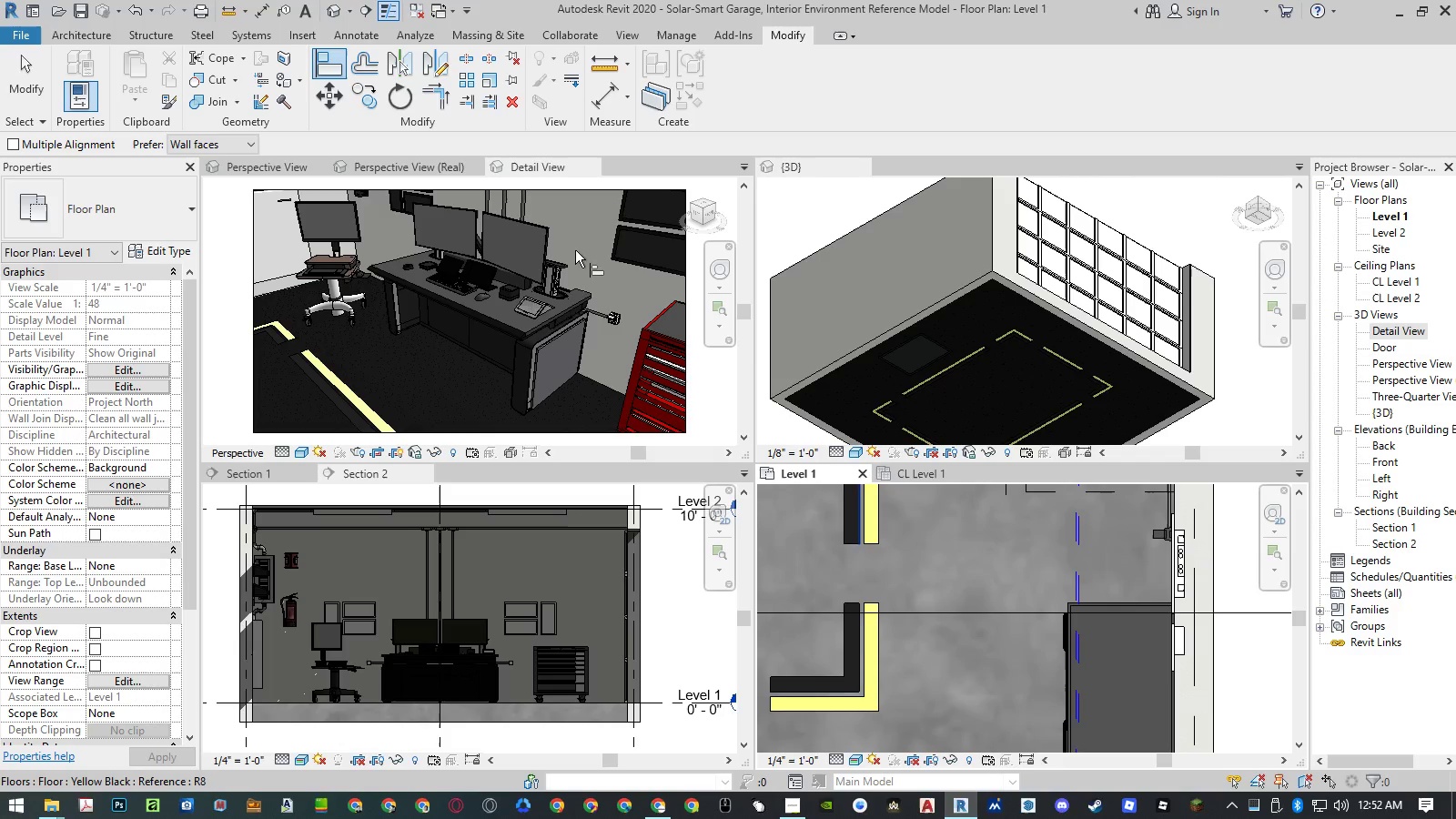 
key(Escape)
 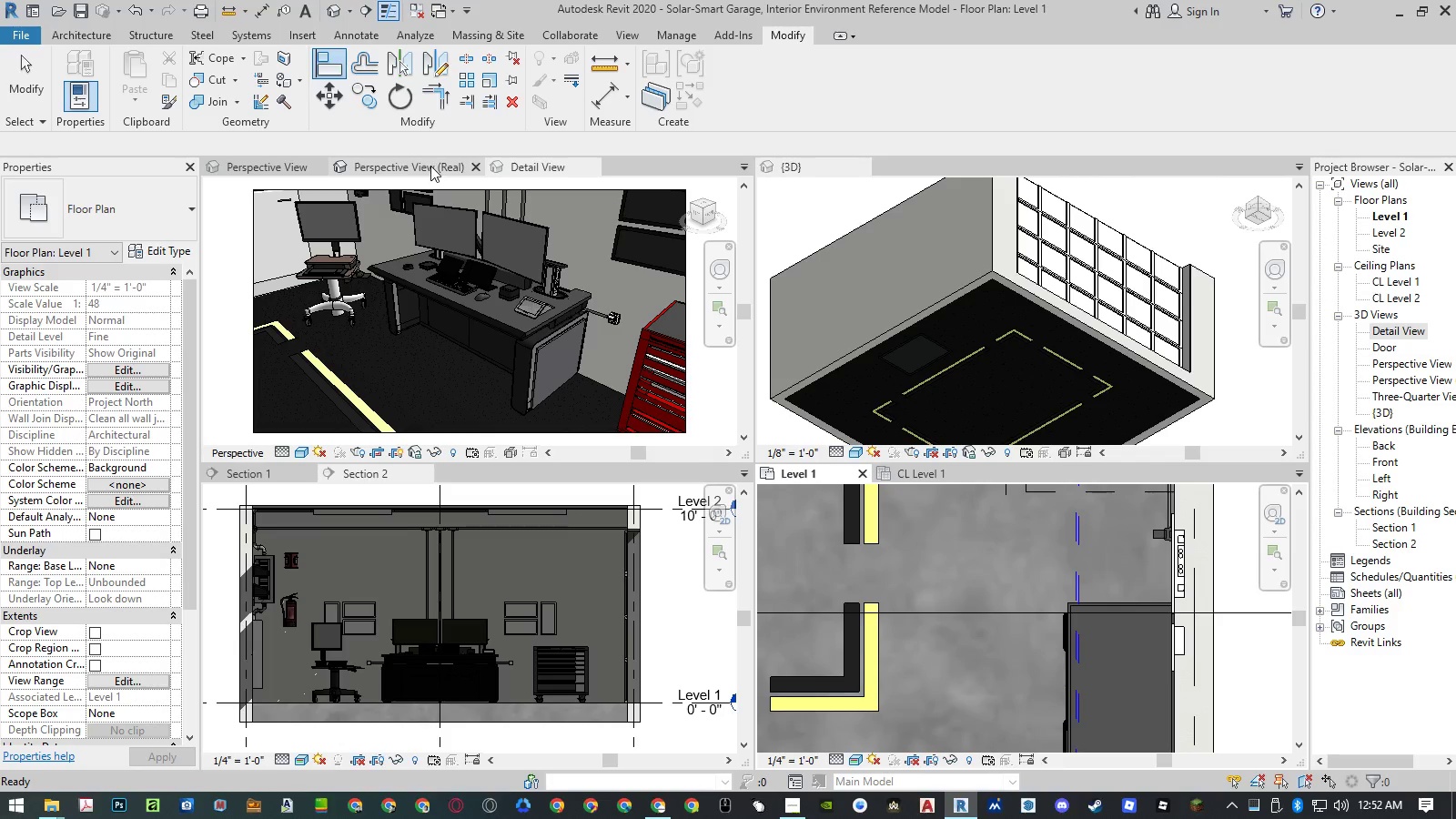 
left_click([430, 166])
 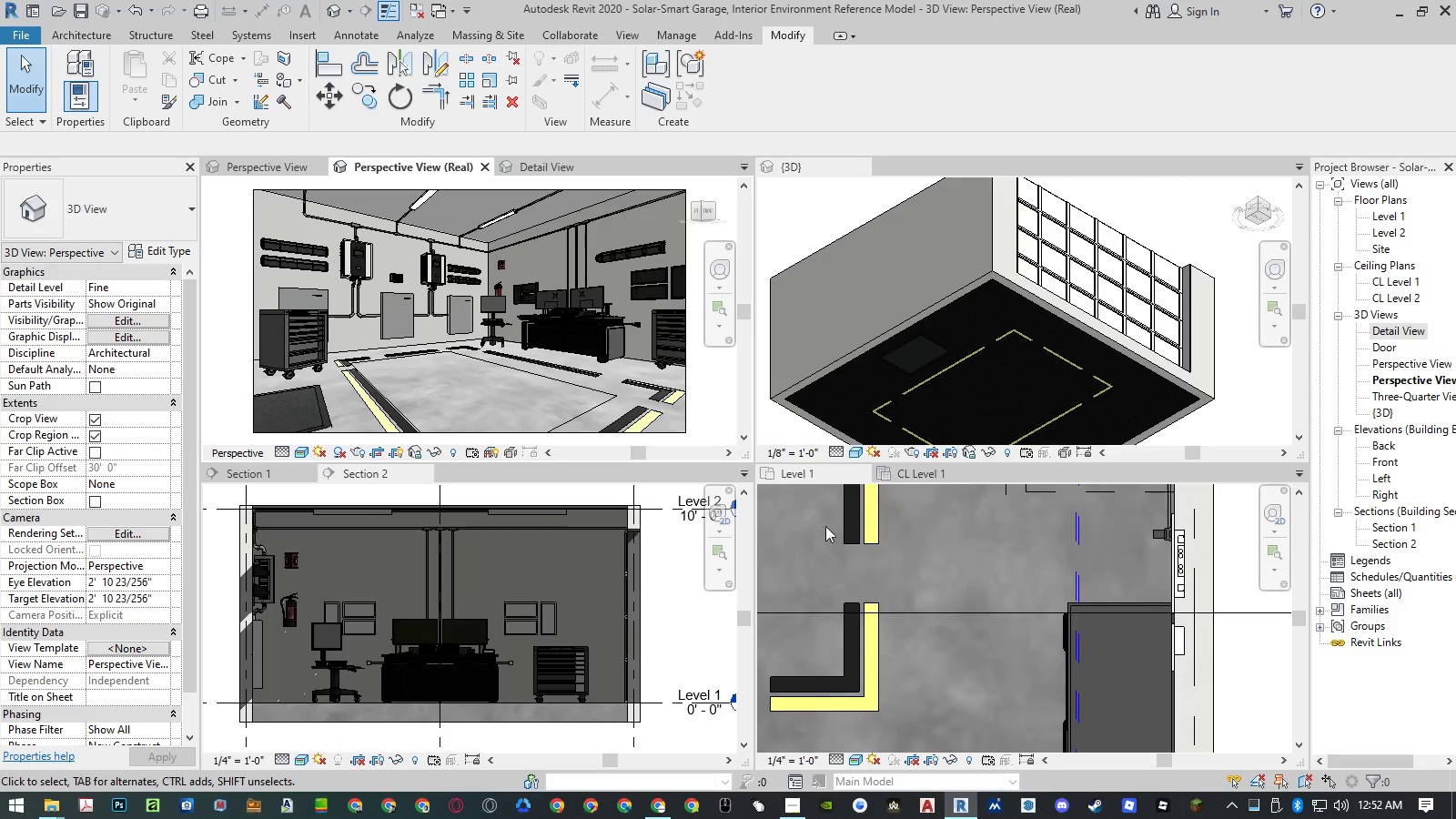 
wait(5.56)
 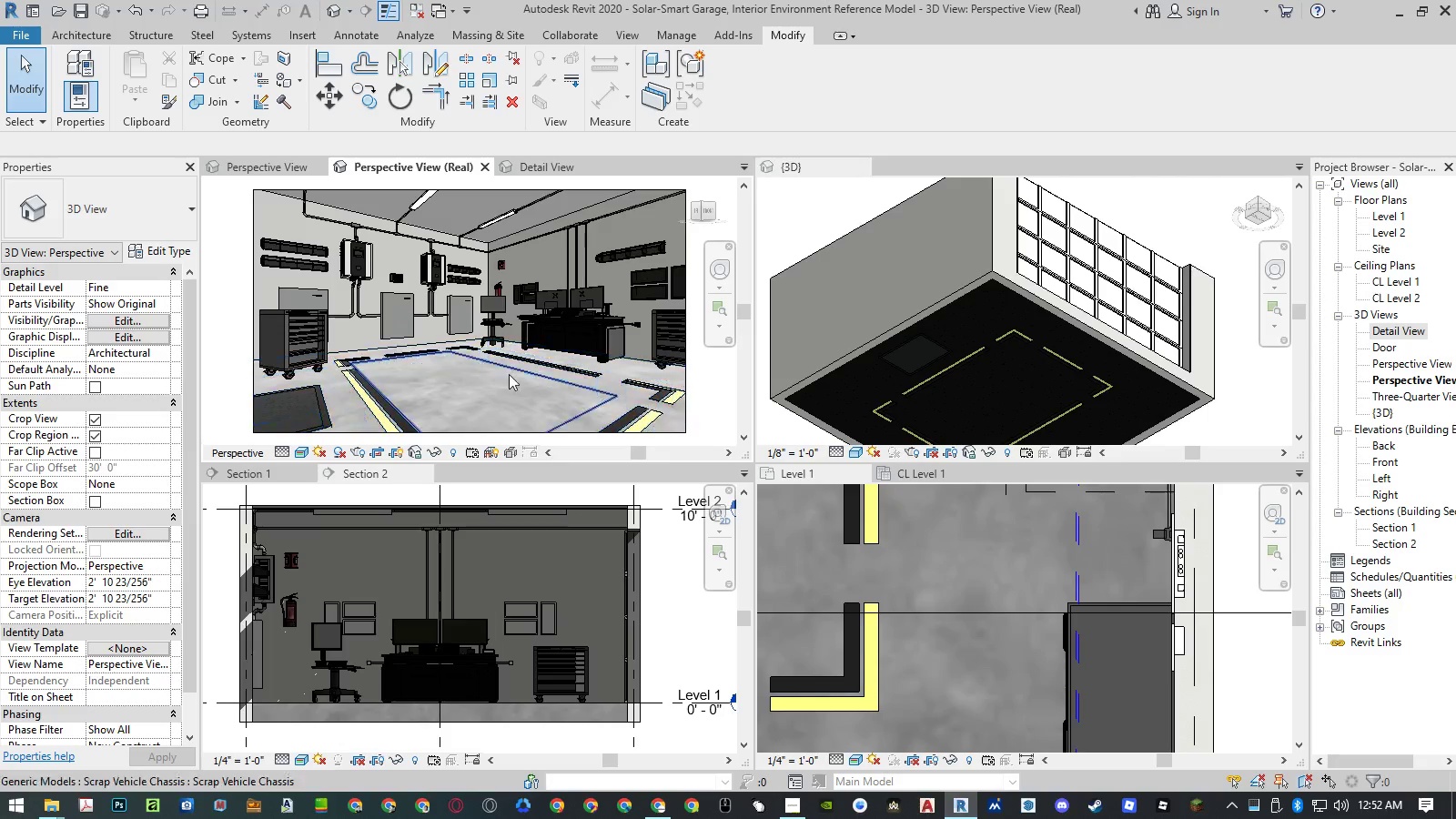 
scroll: coordinate [1004, 542], scroll_direction: down, amount: 2.0
 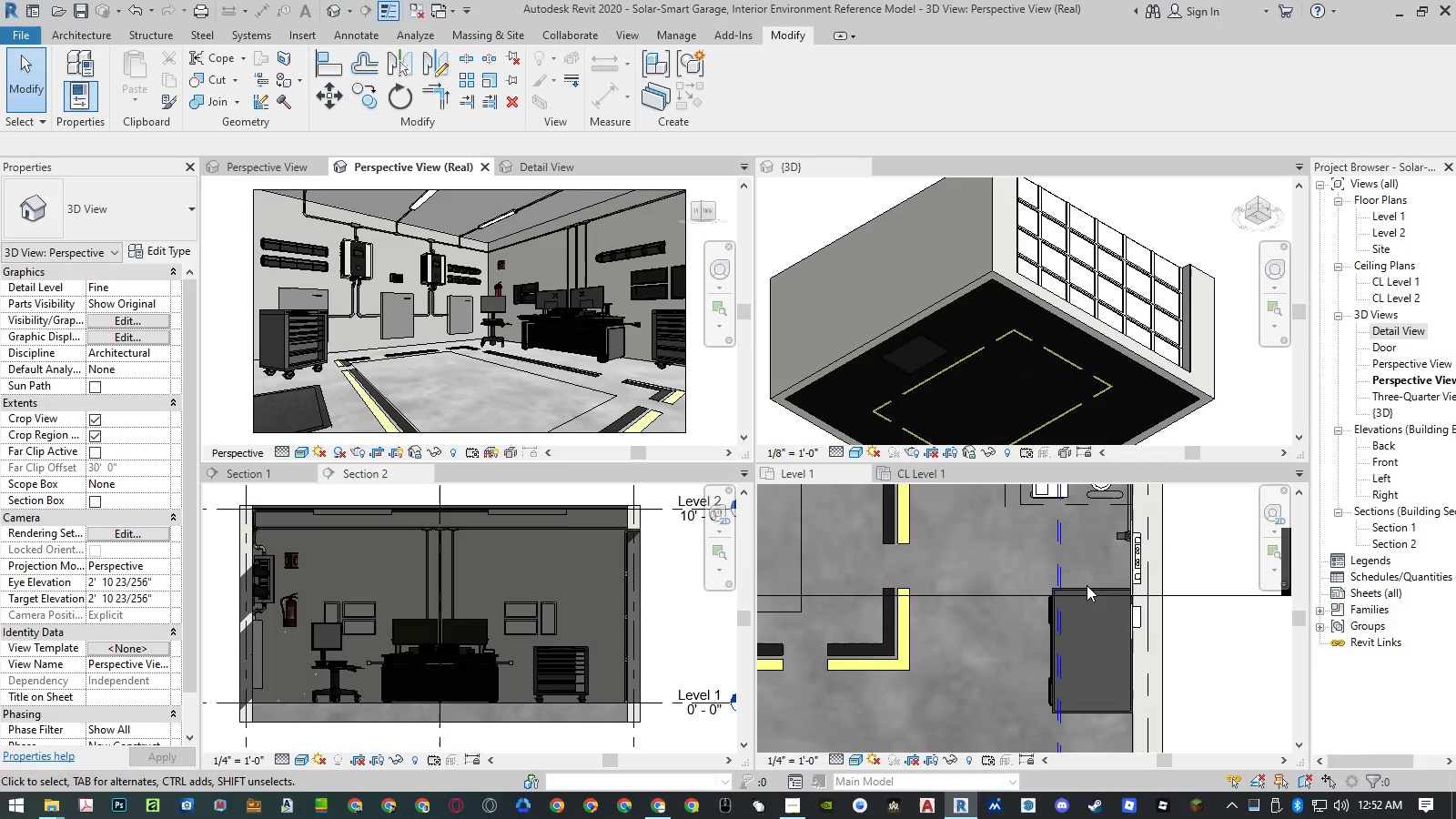 
key(Escape)
 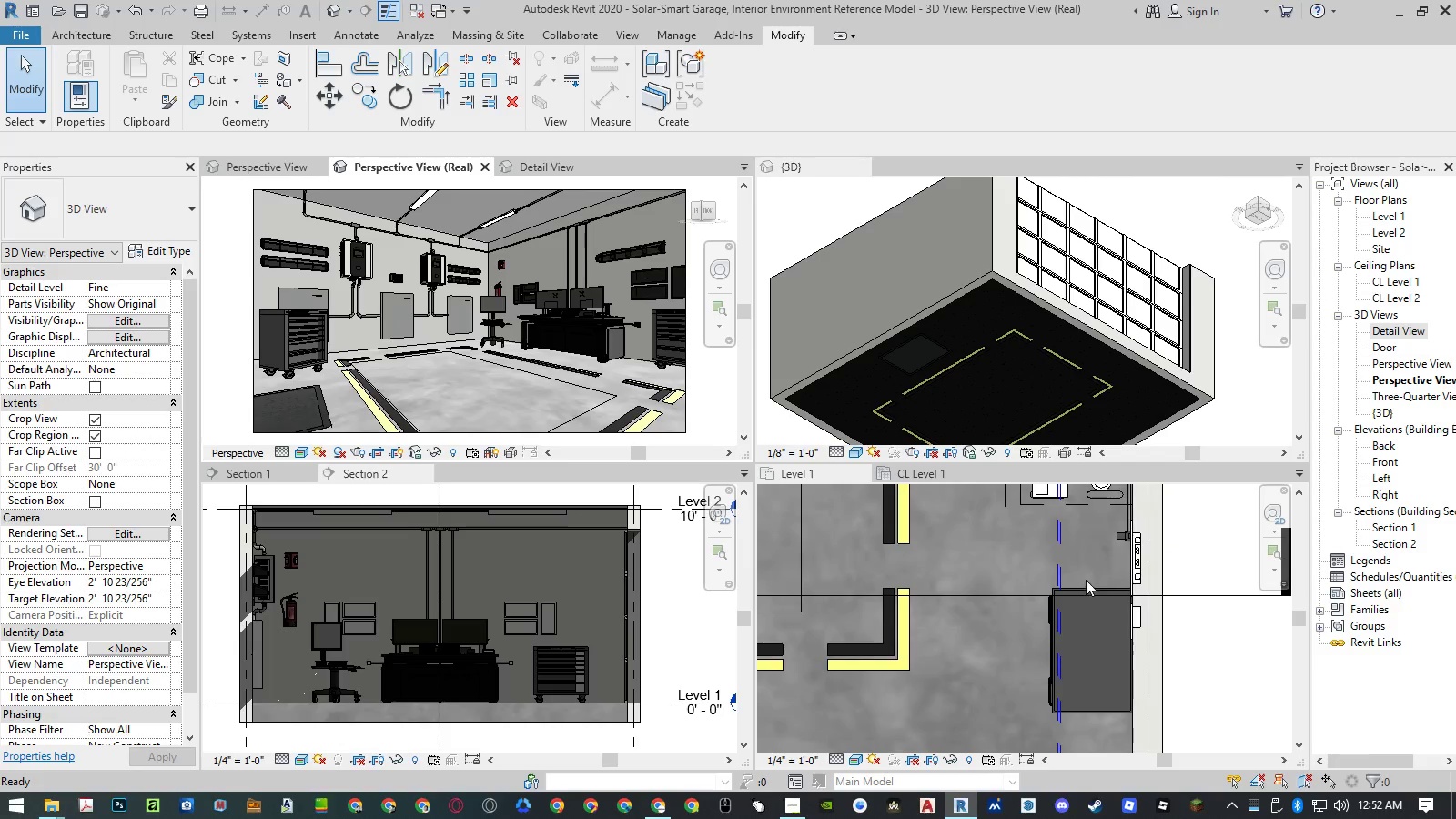 
left_click([1089, 574])
 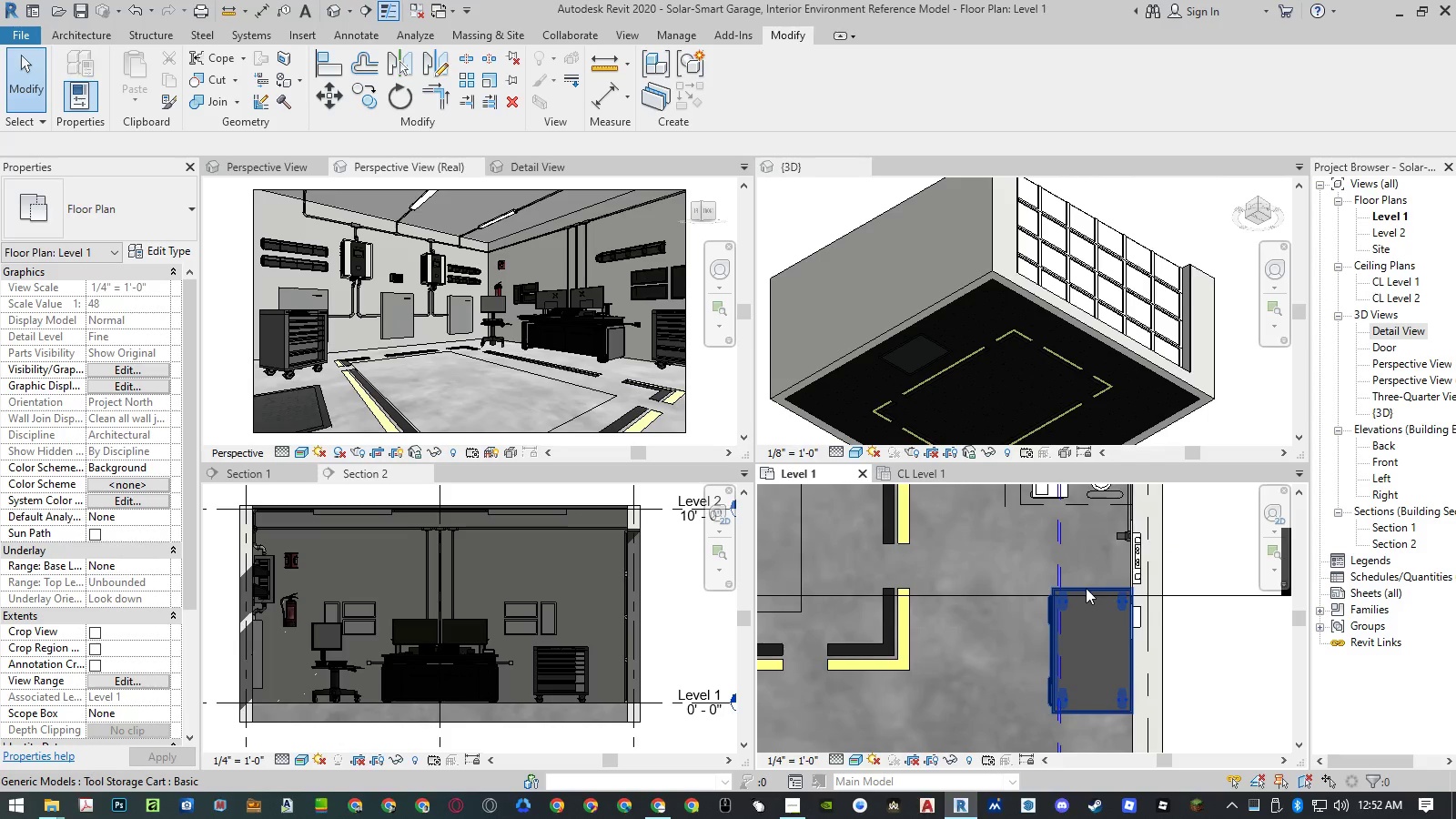 
left_click([1086, 588])
 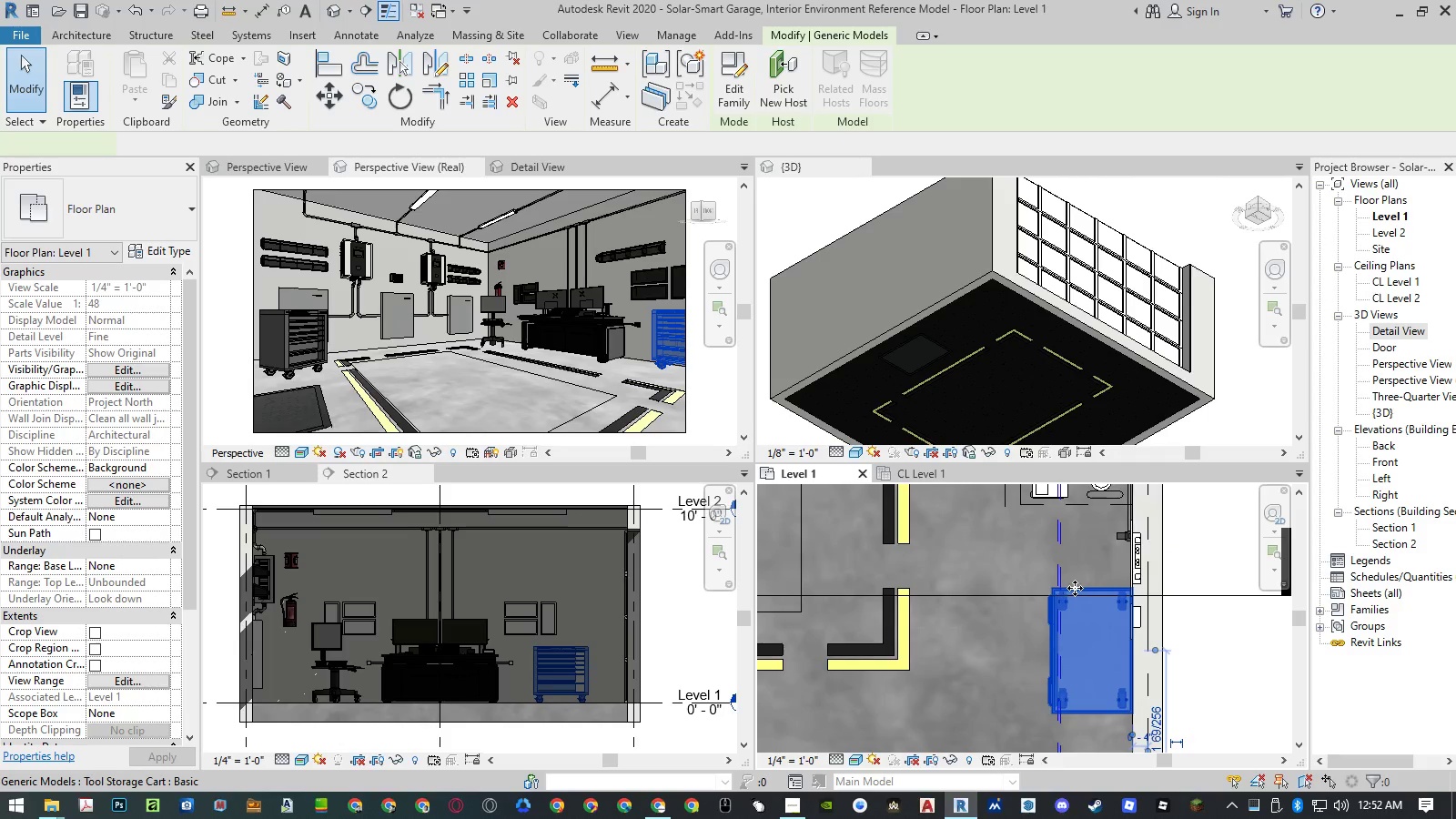 
type(mv)
 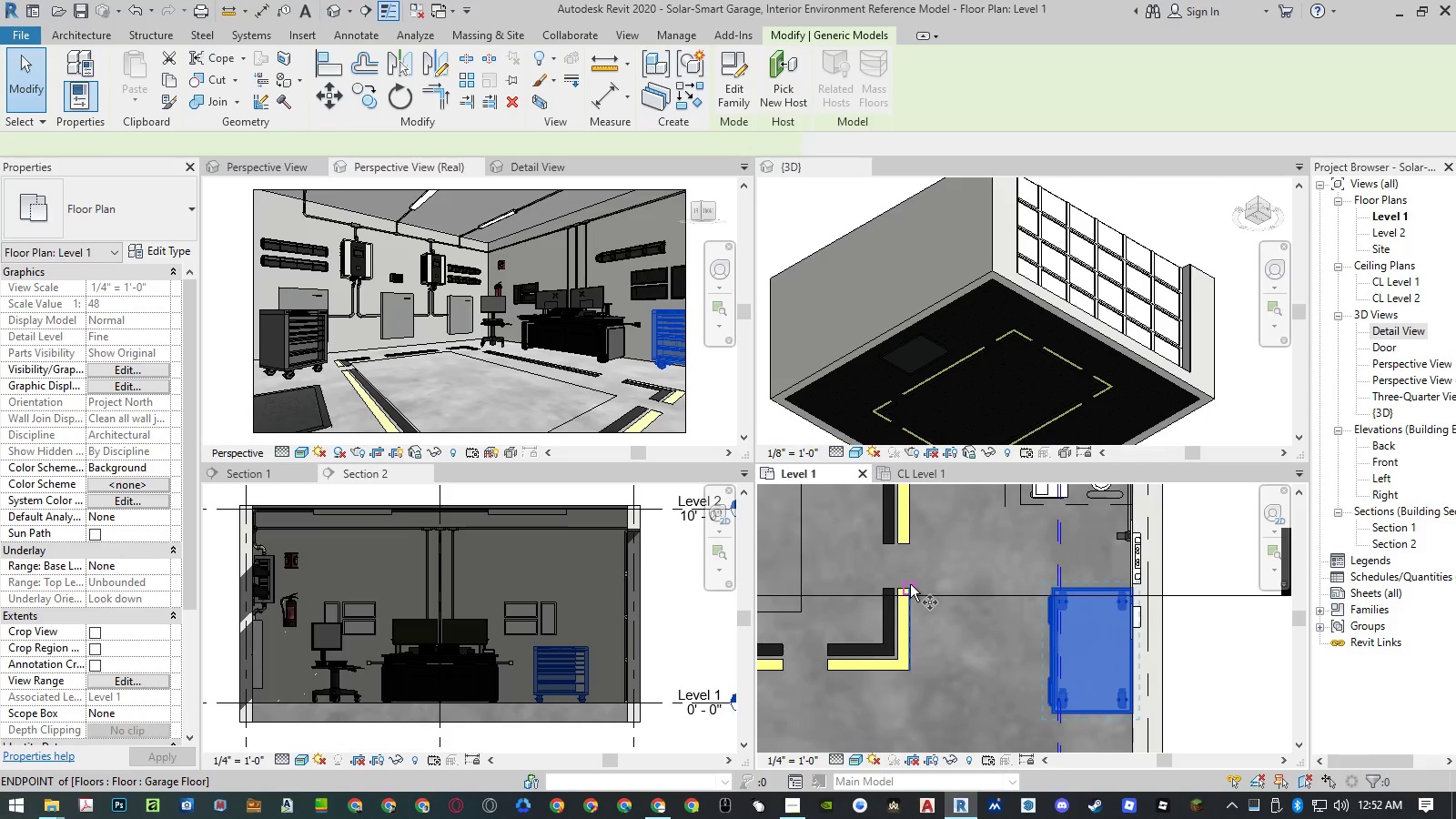 
left_click([910, 584])
 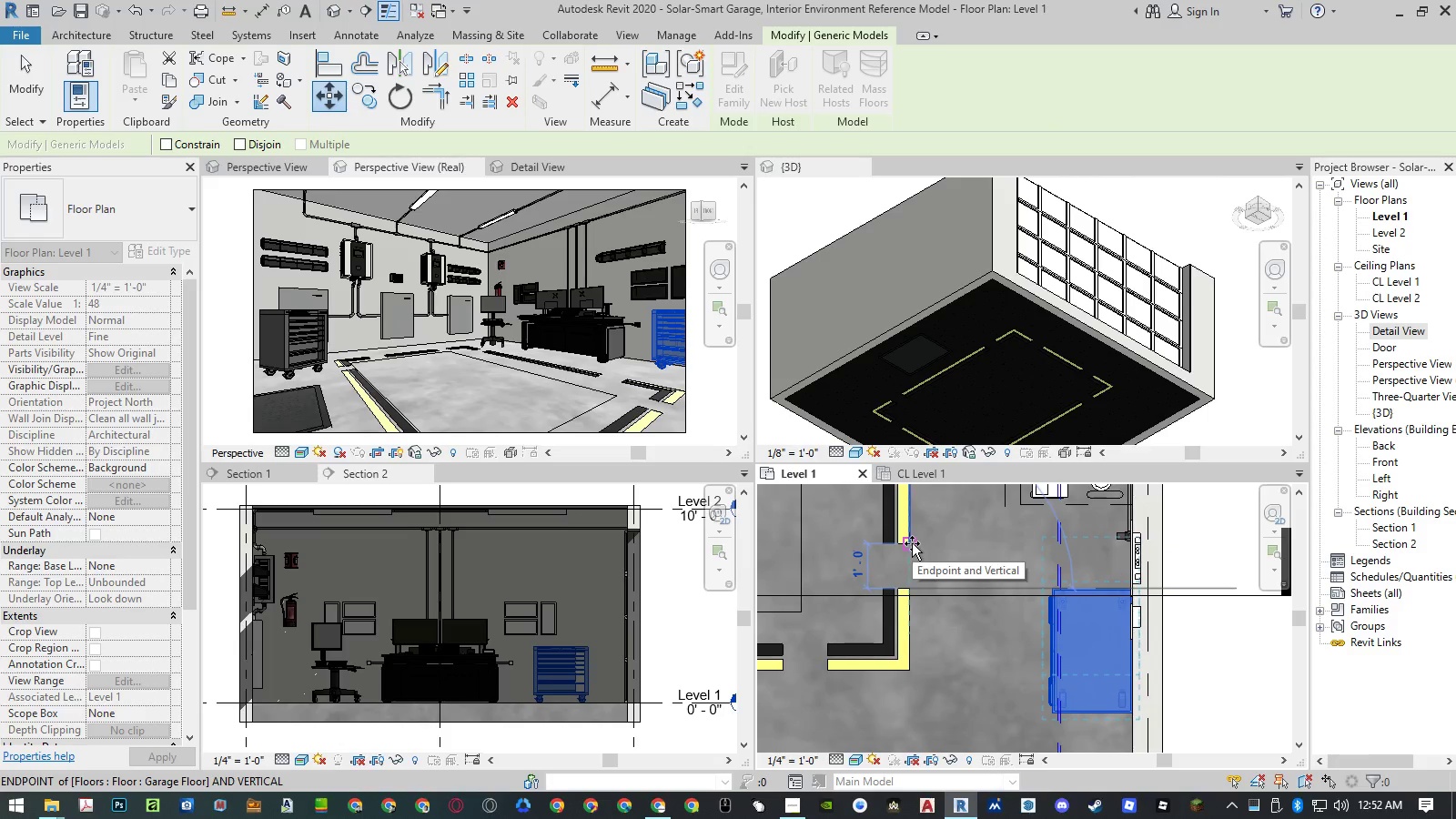 
key(NumpadDecimal)
 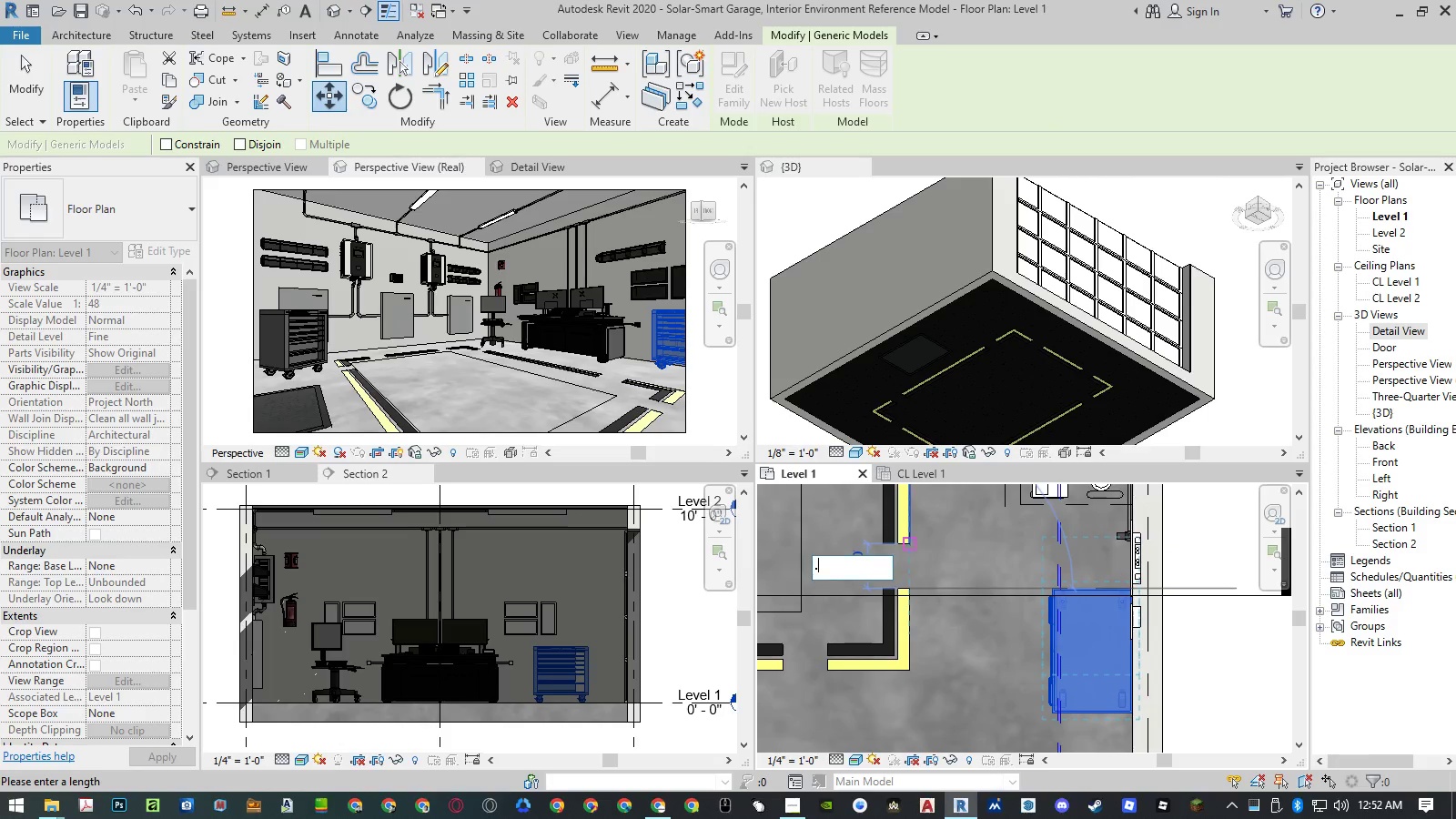 
key(Numpad5)
 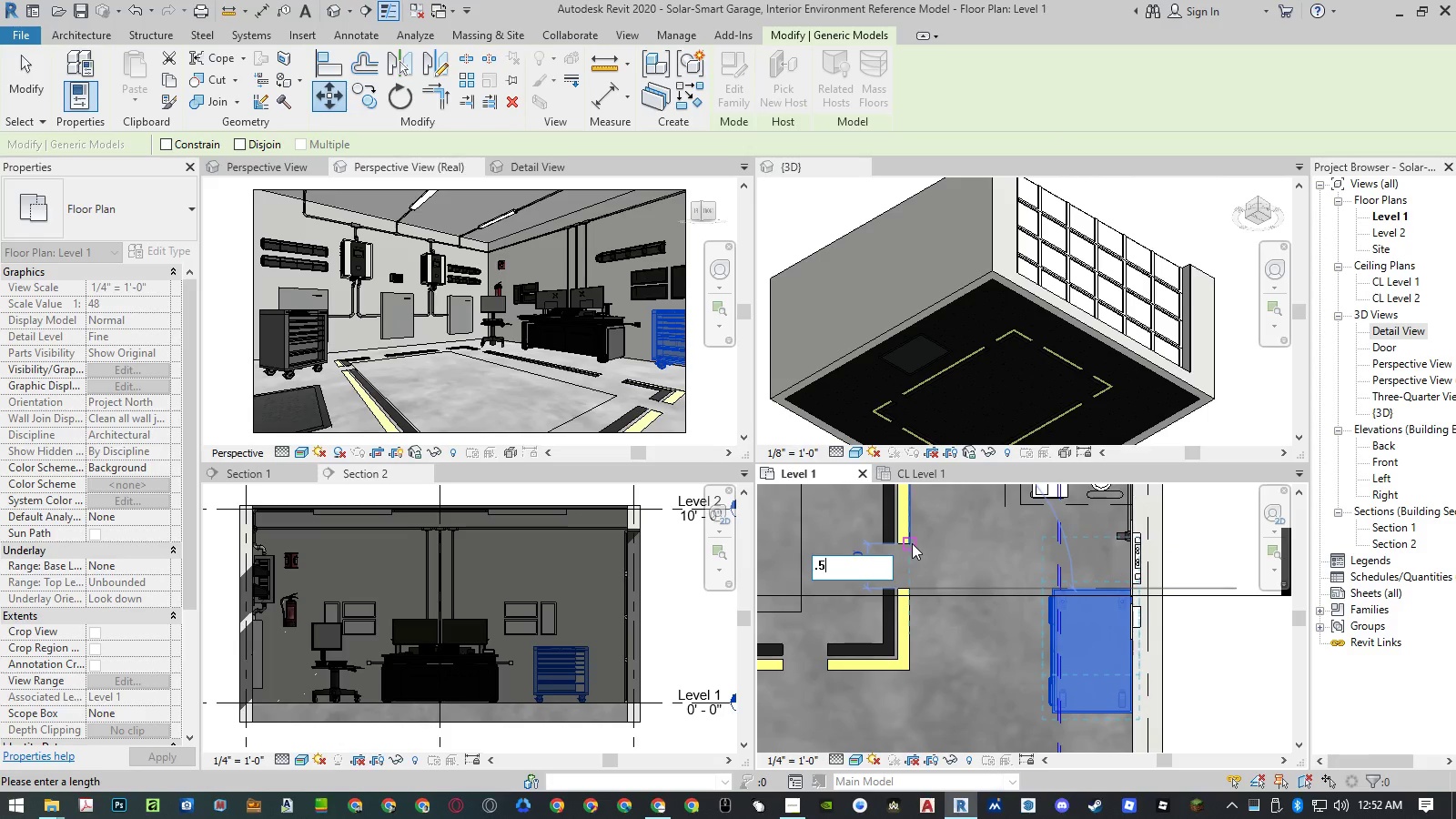 
key(NumpadEnter)
 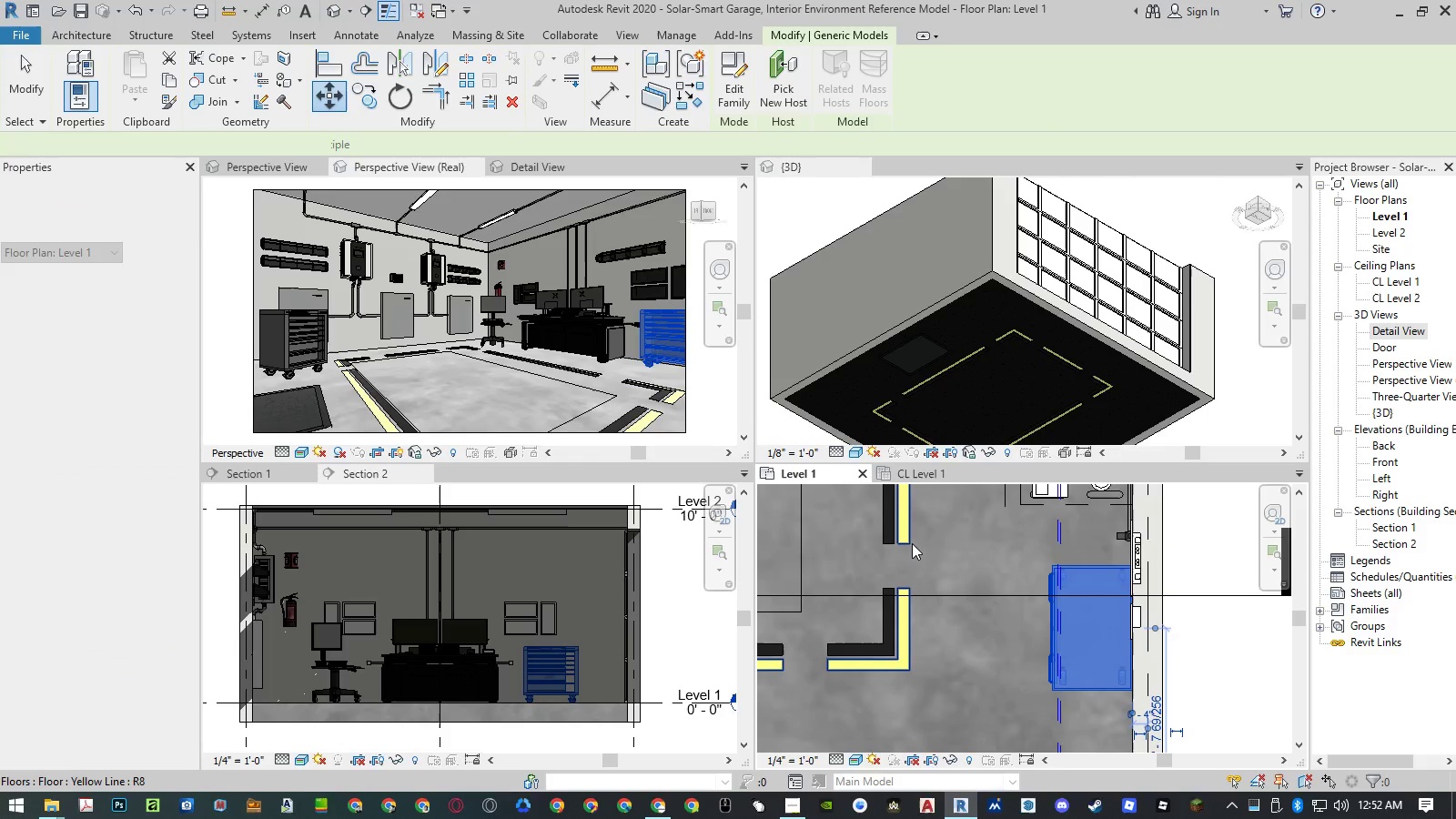 
key(Escape)
 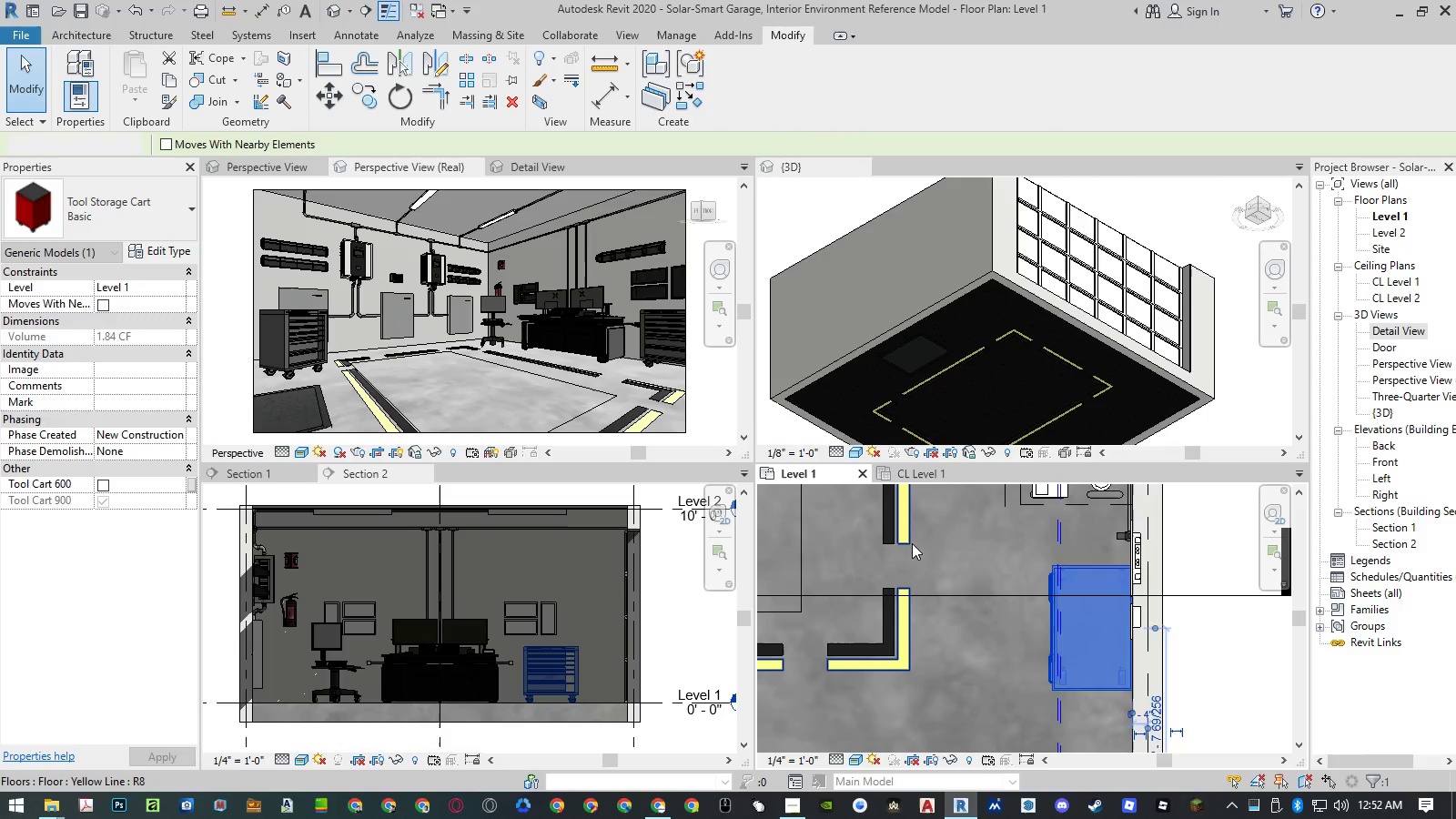 
key(Escape)
 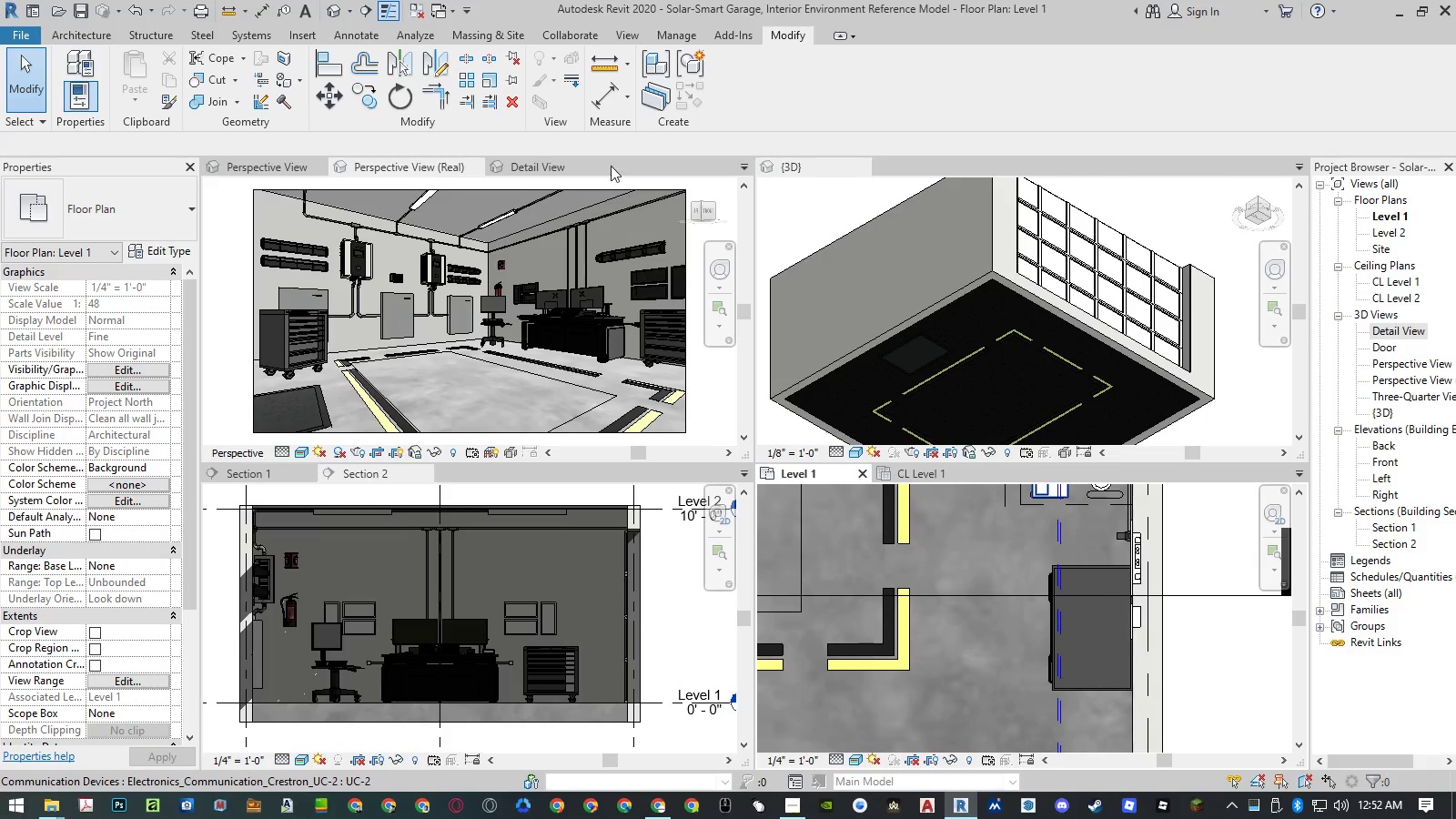 
left_click([568, 167])
 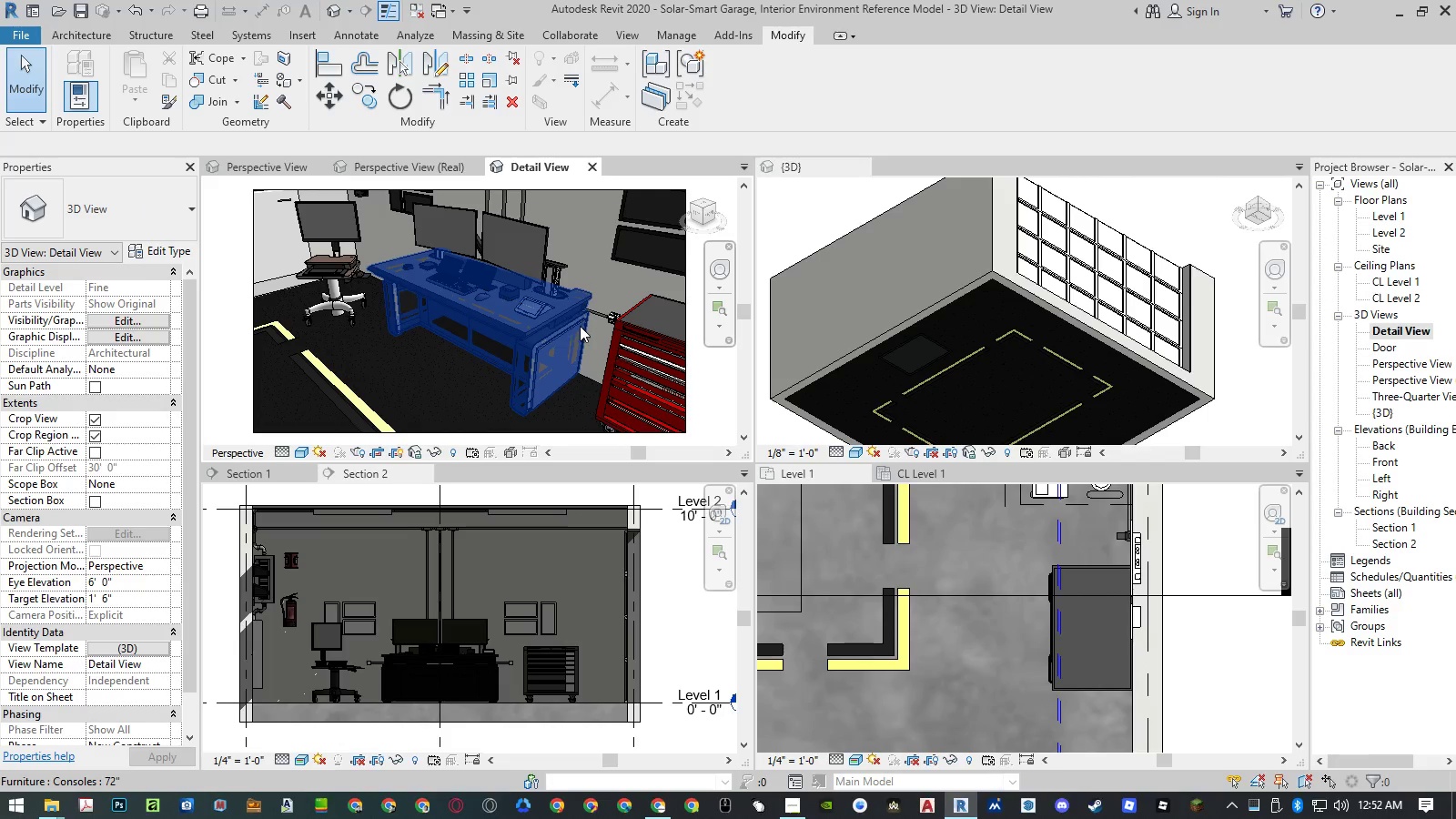 
mouse_move([610, 394])
 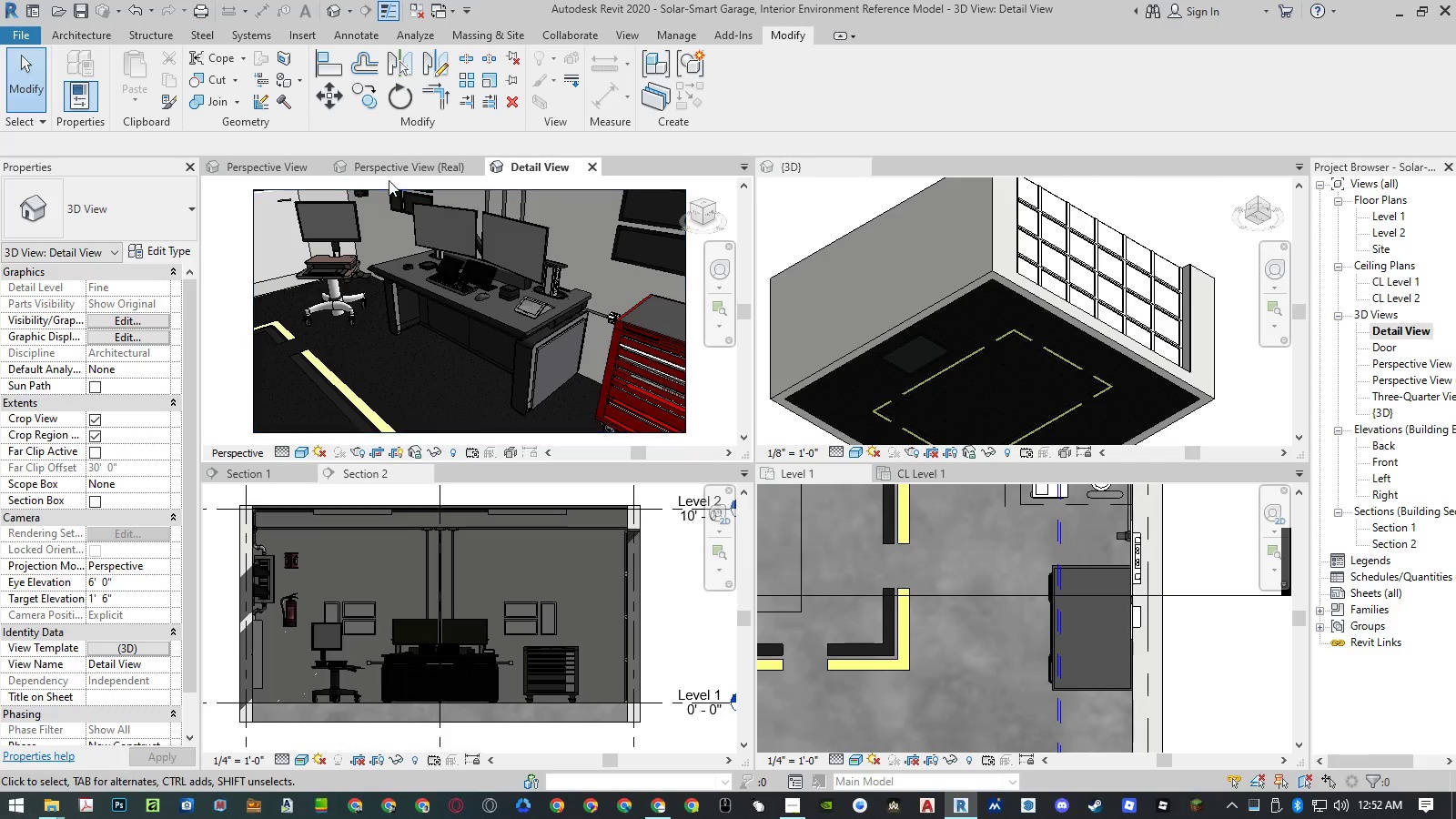 
left_click([391, 167])
 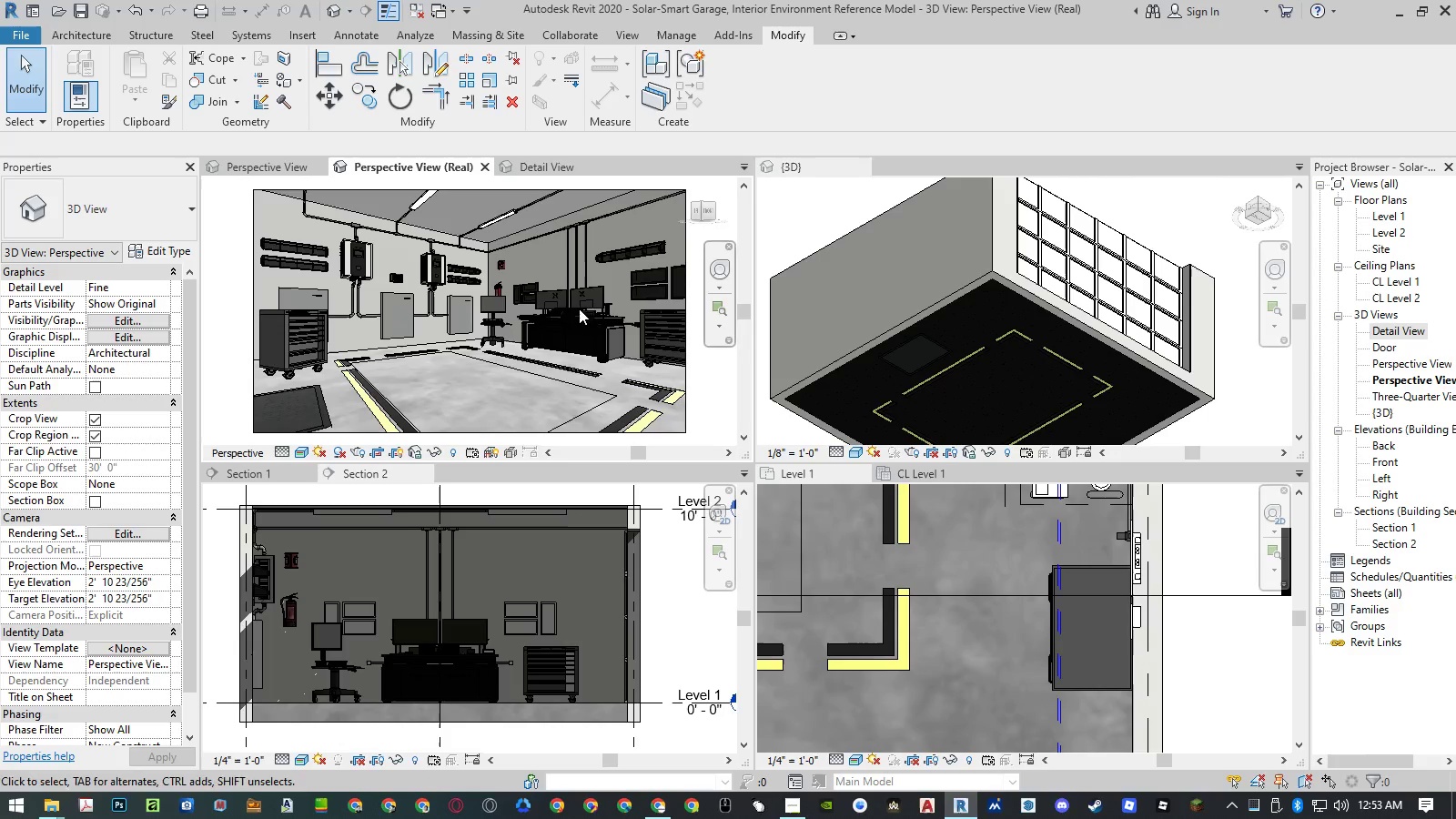 
left_click([283, 350])
 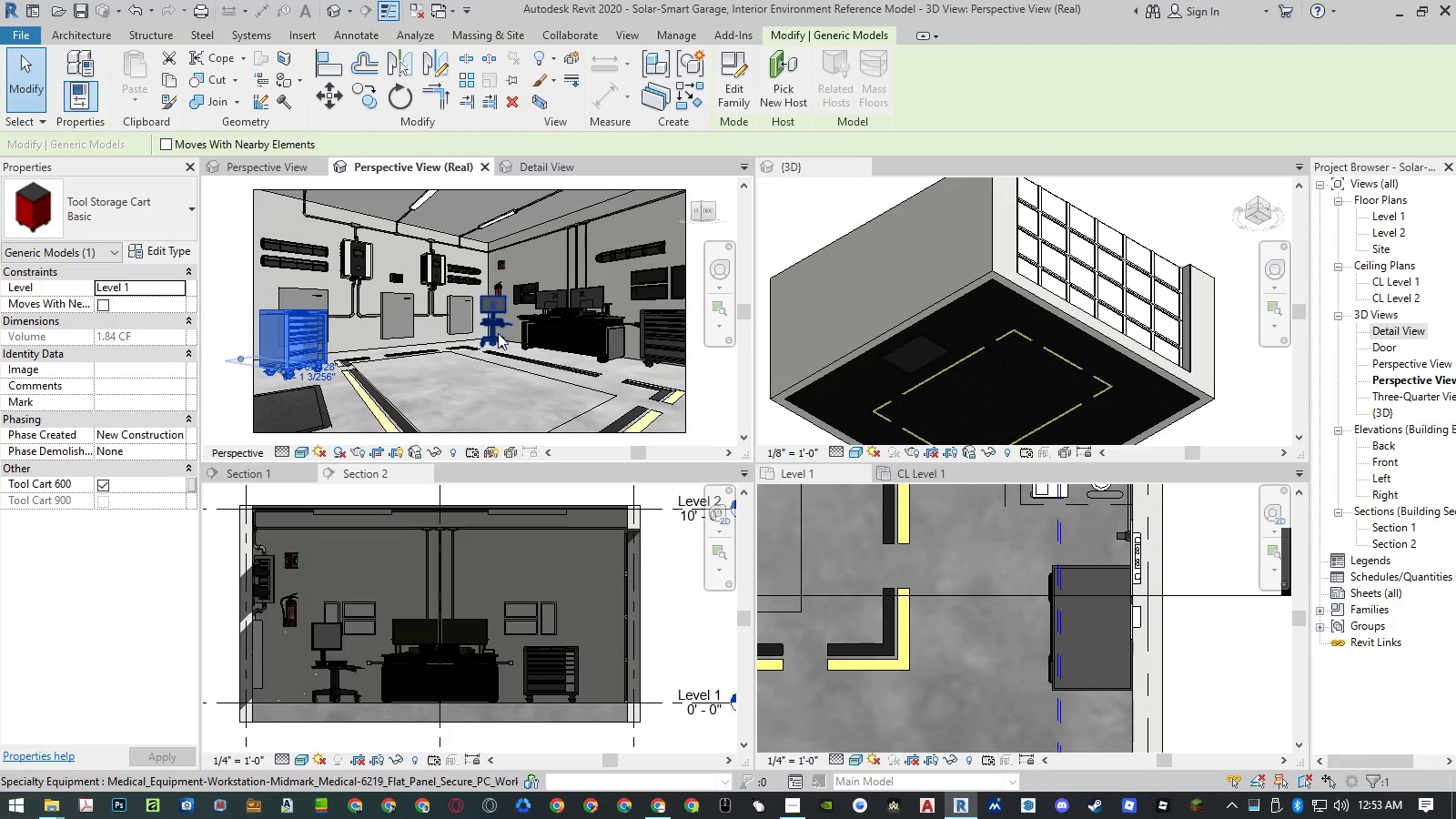 
key(Escape)
 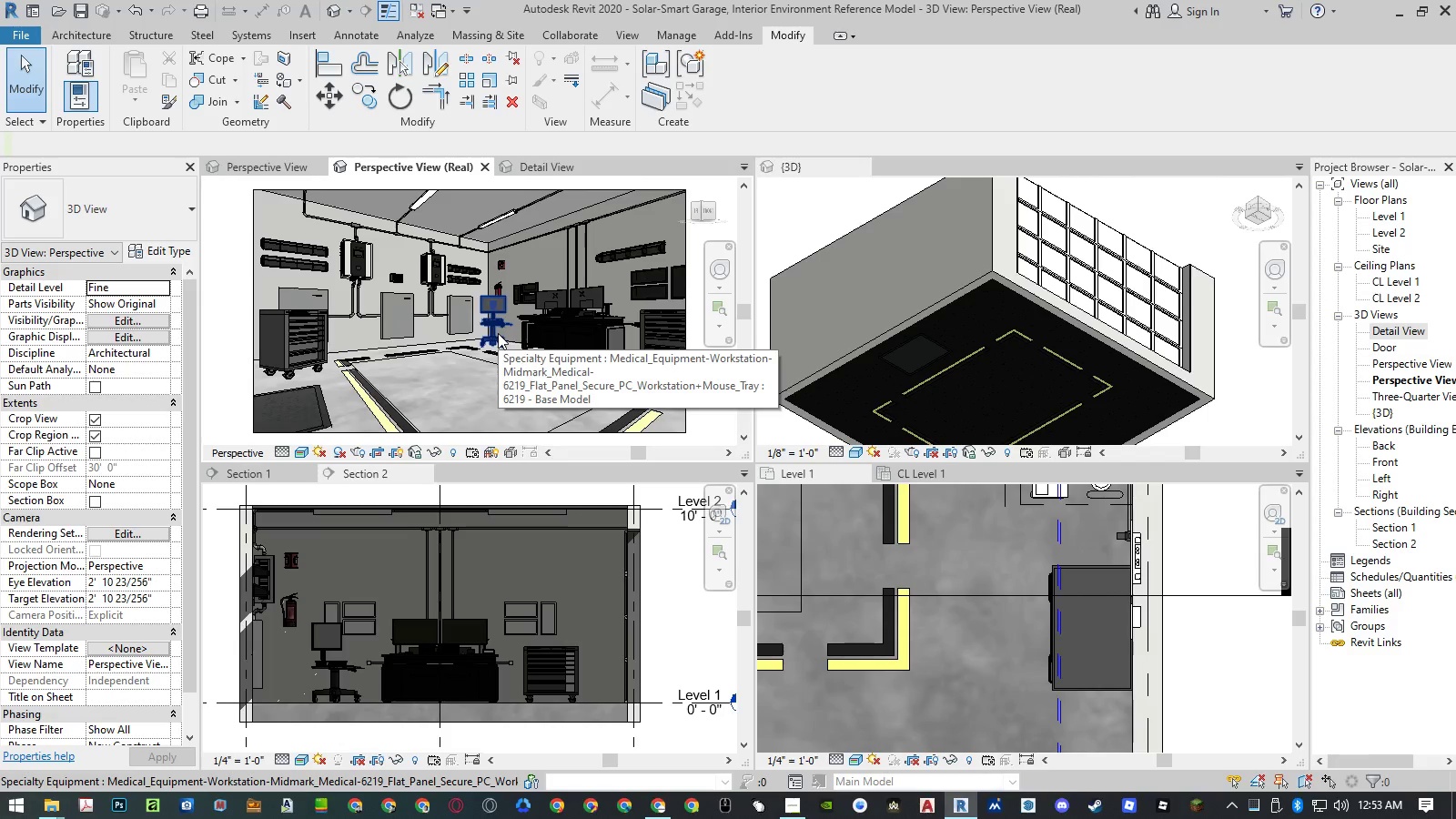 
wait(7.72)
 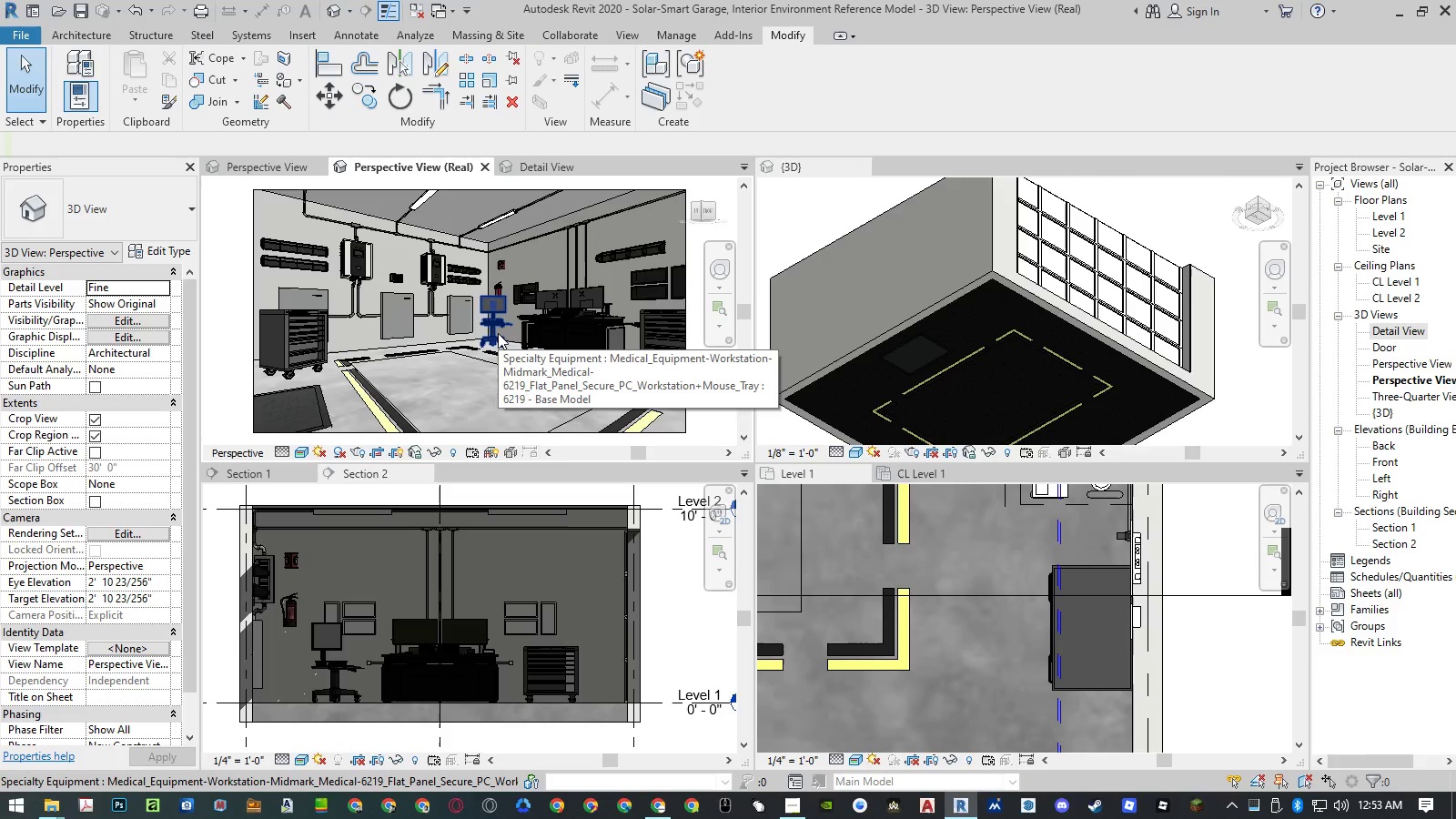 
left_click([278, 167])
 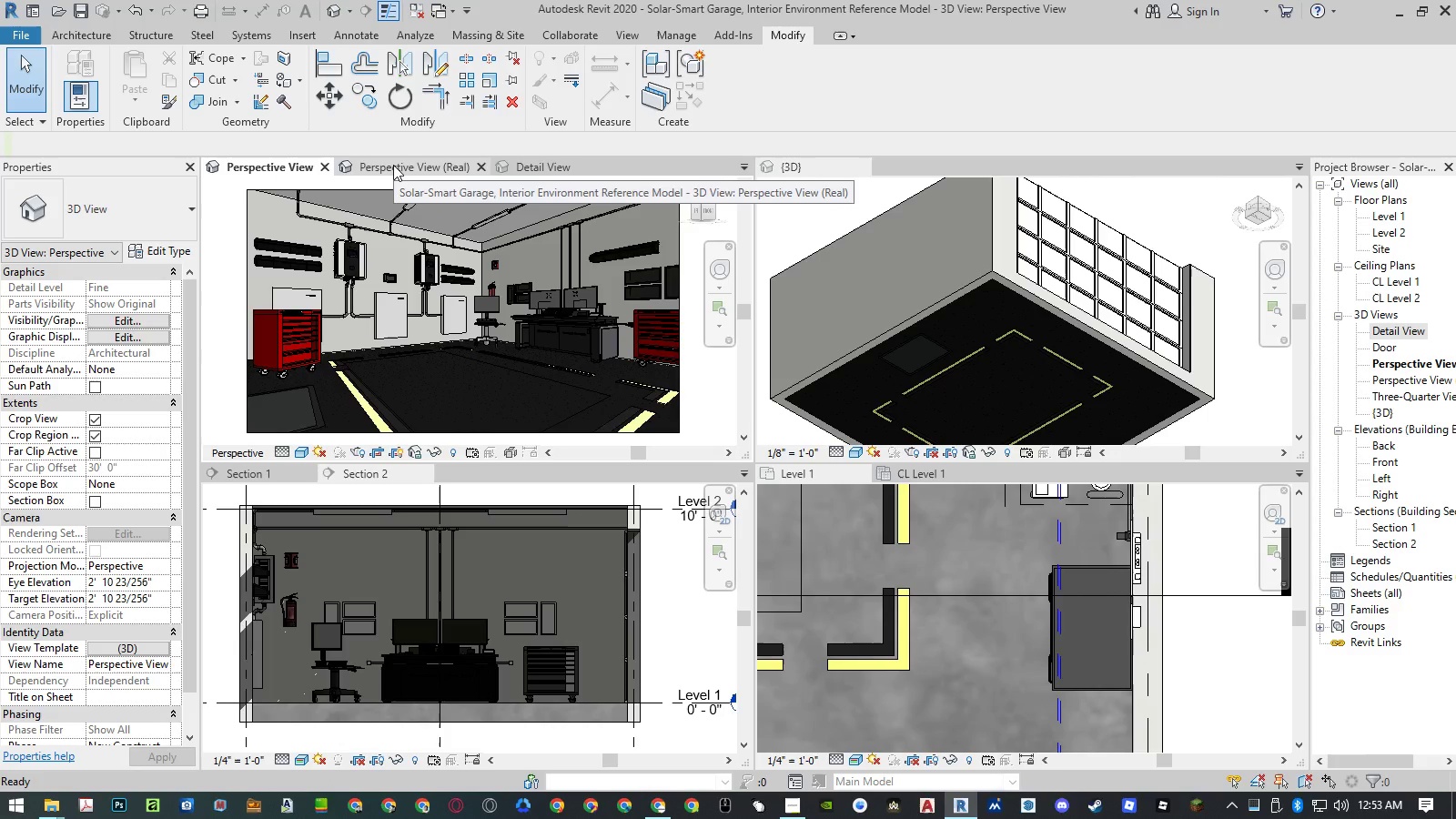 
left_click([394, 165])
 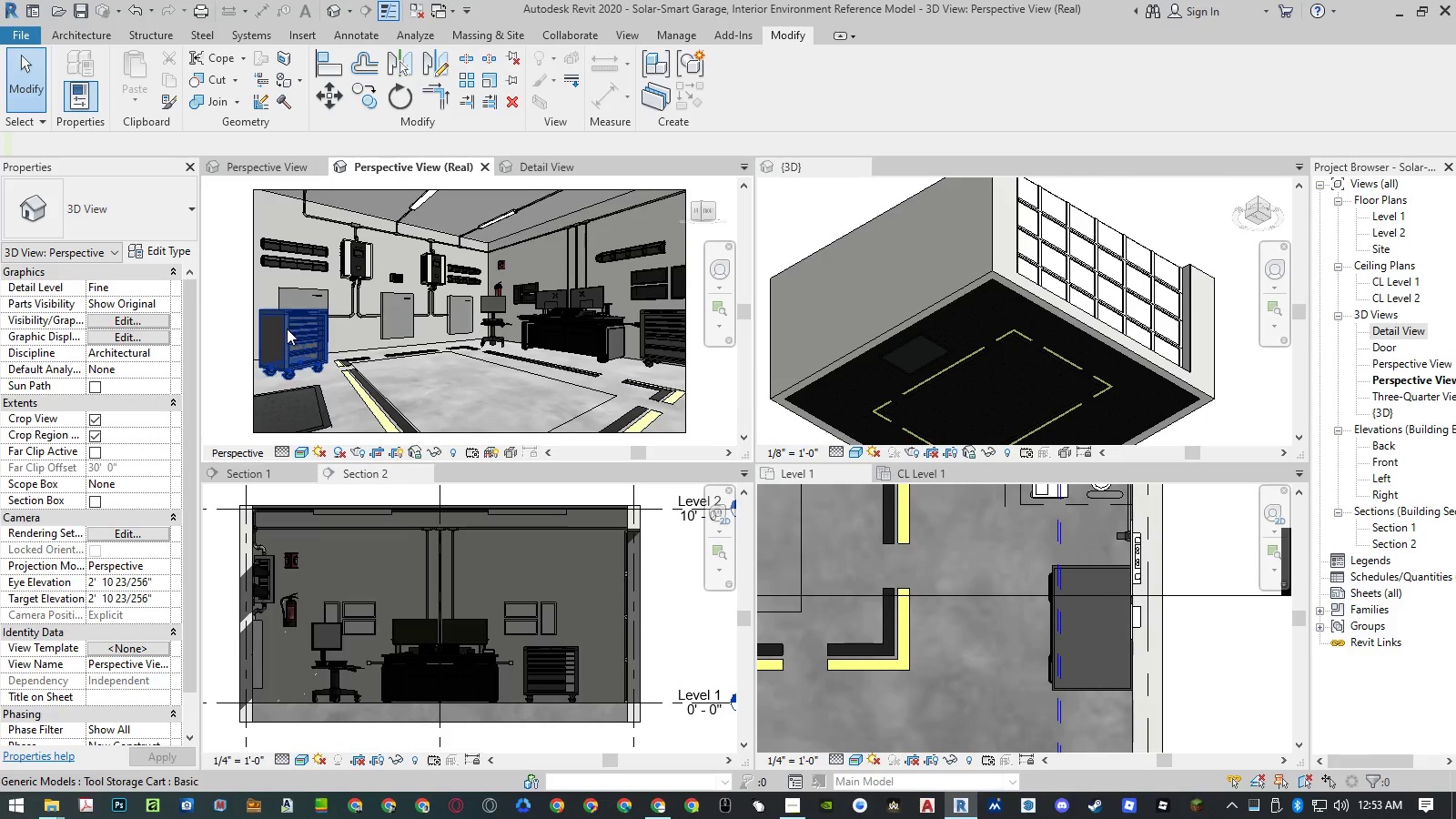 
left_click([287, 329])
 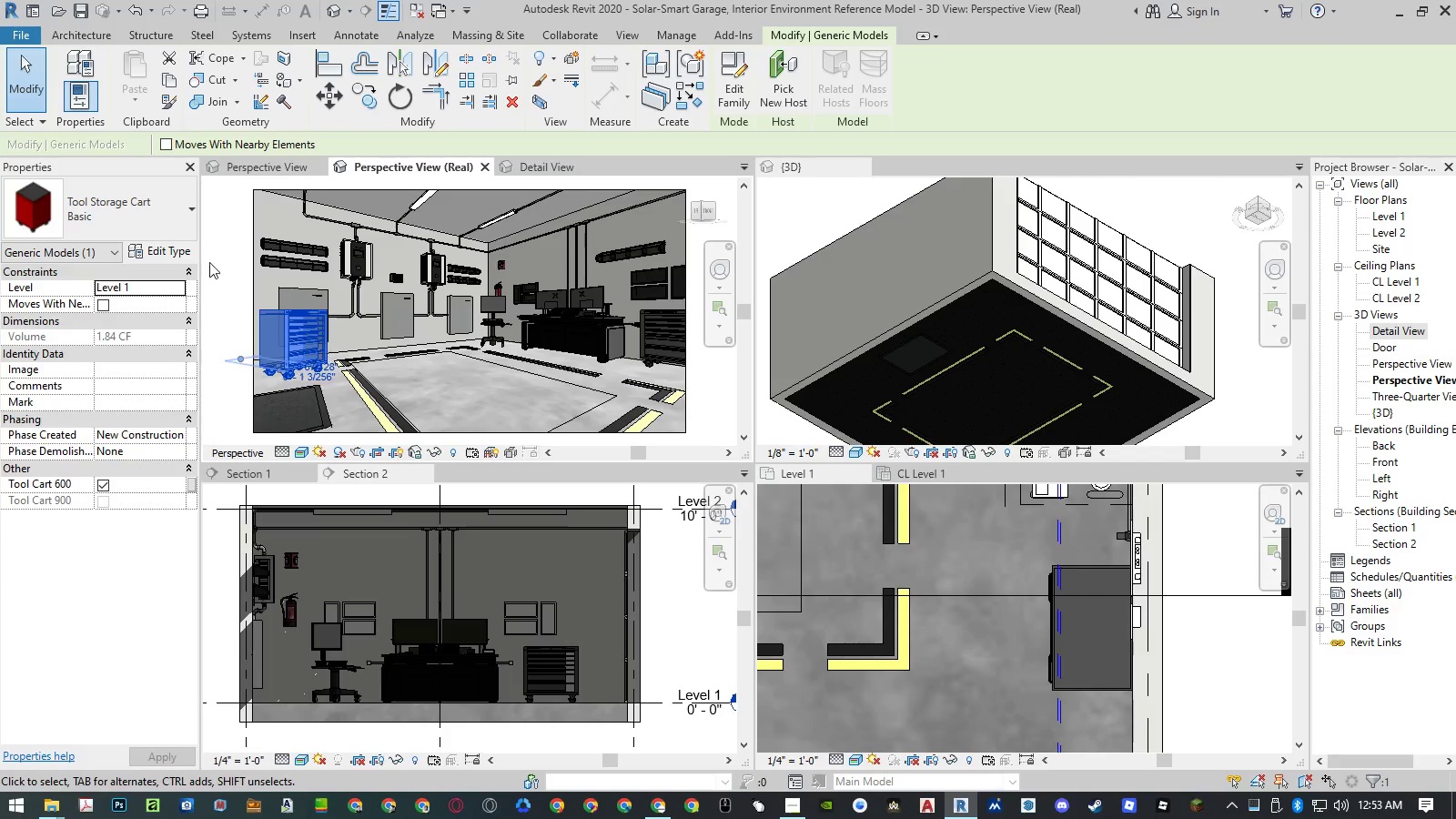 
key(Escape)
 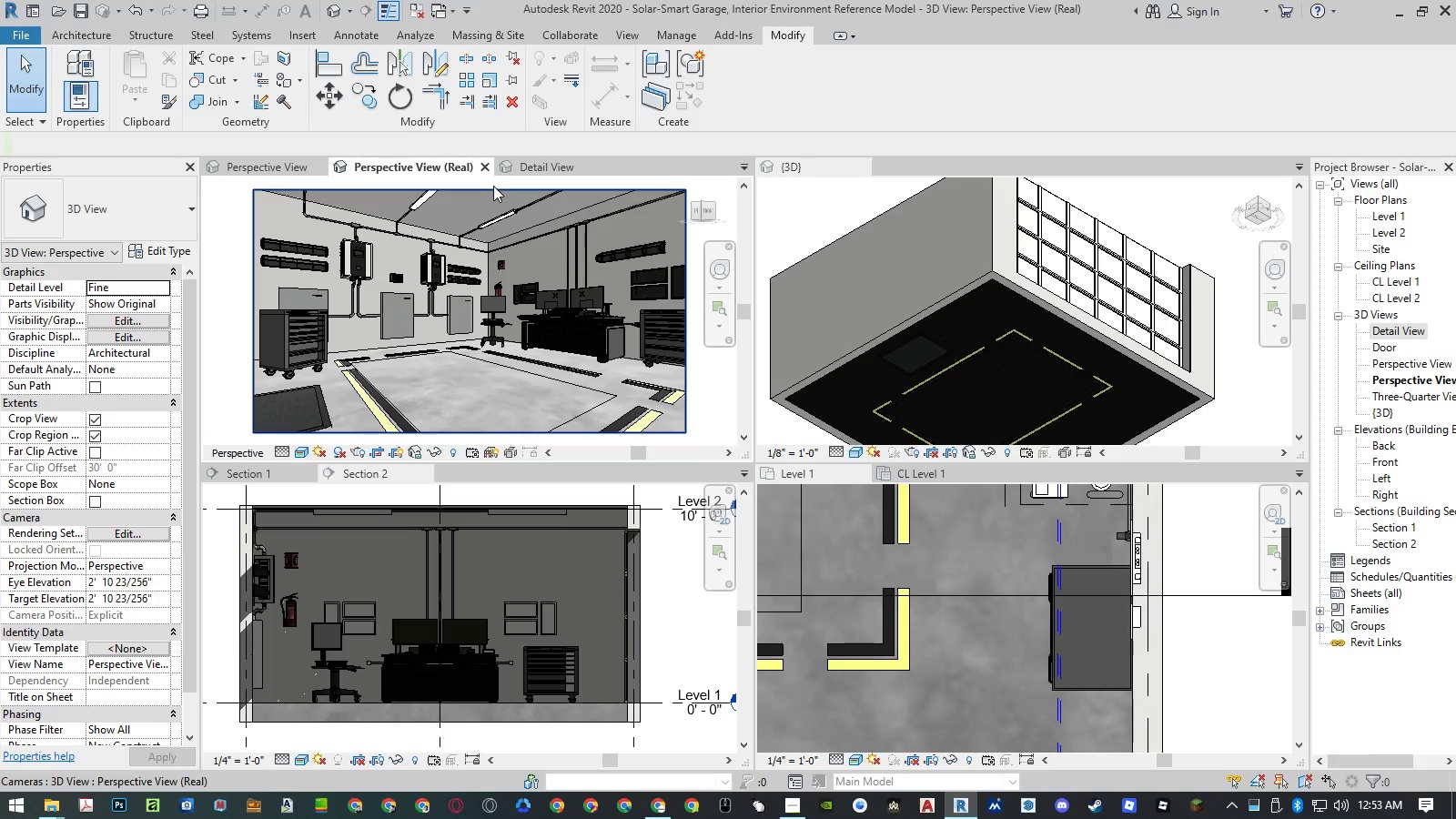 
wait(5.41)
 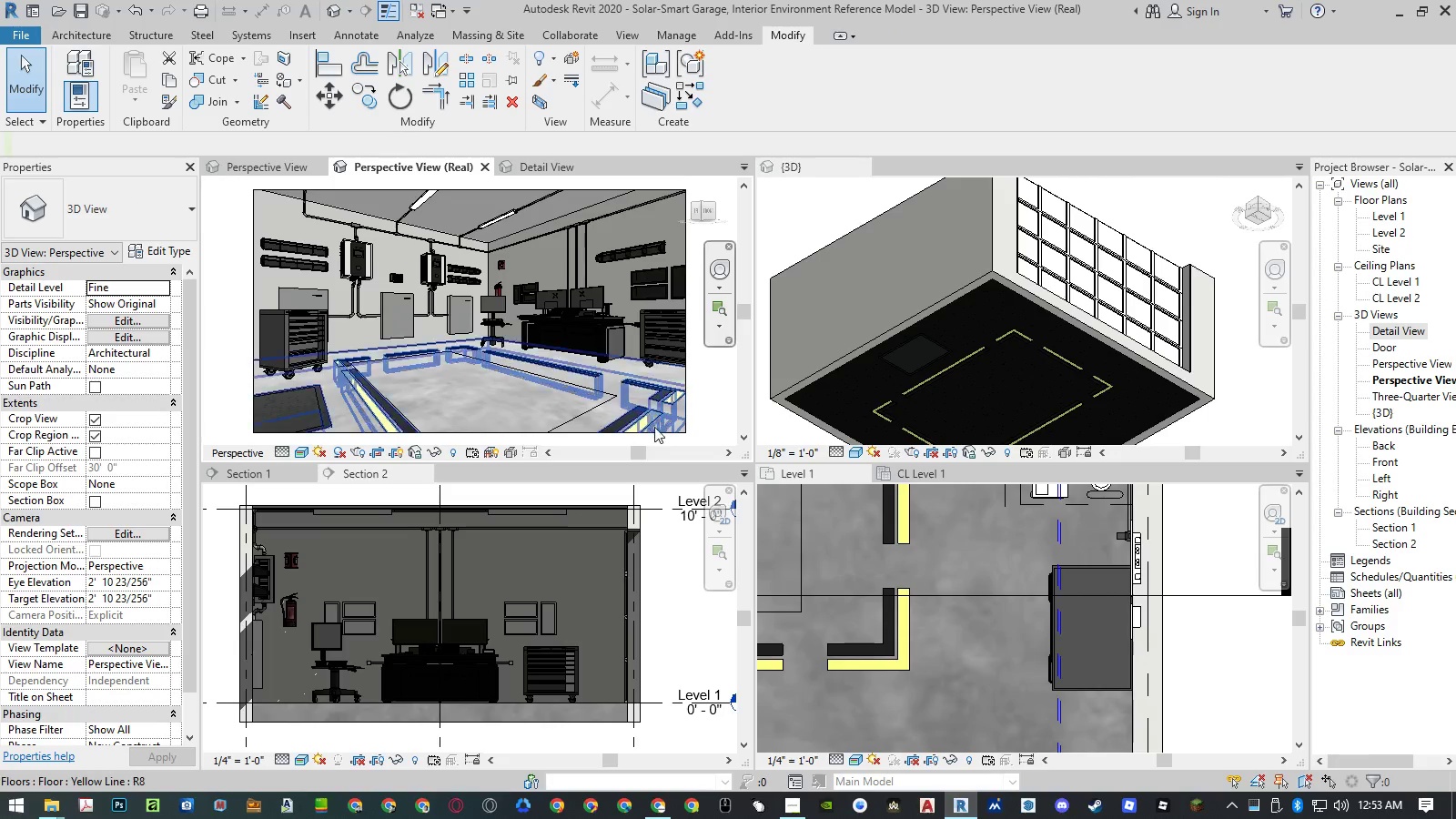 
left_click([288, 167])
 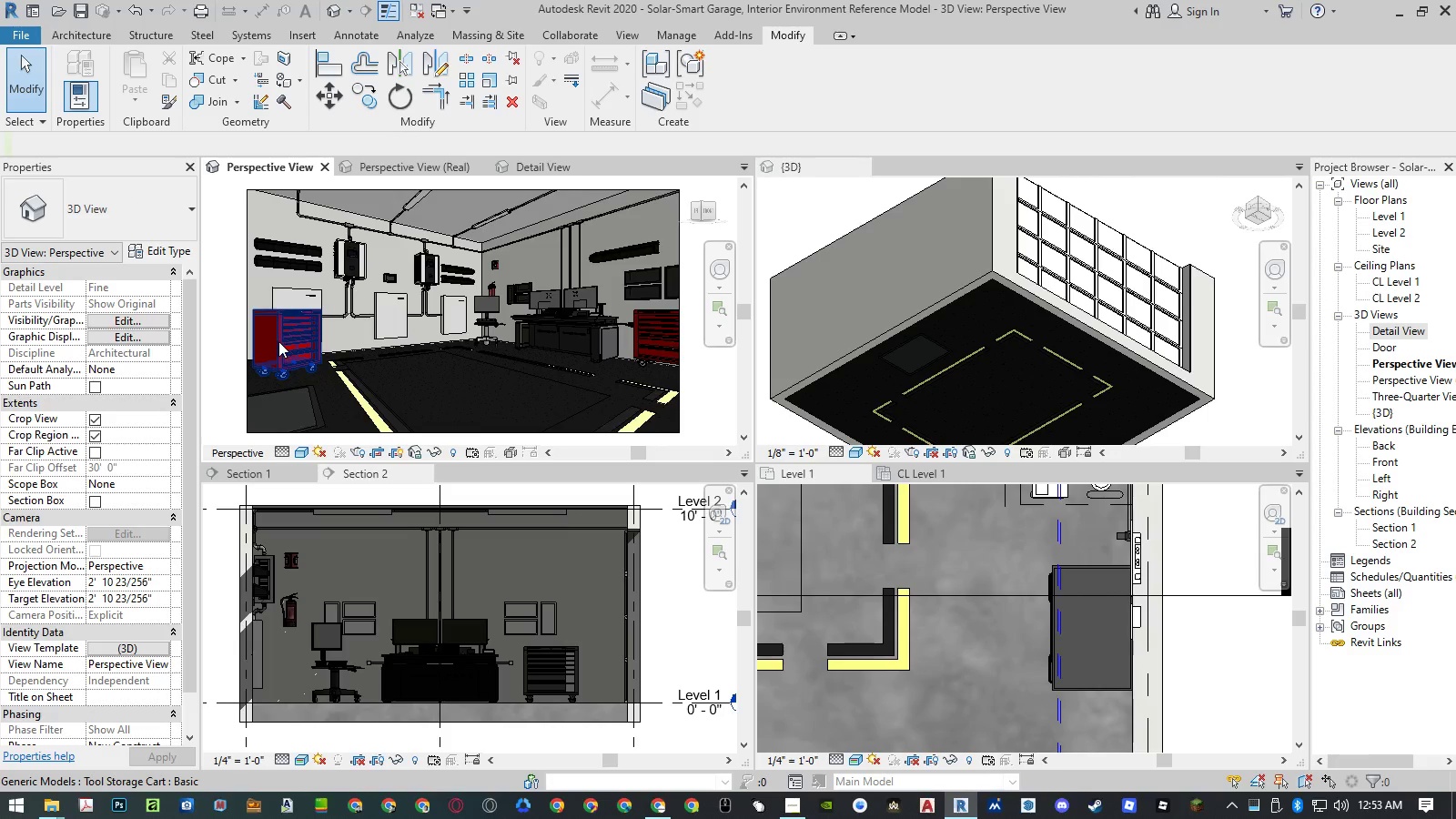 
left_click([279, 342])
 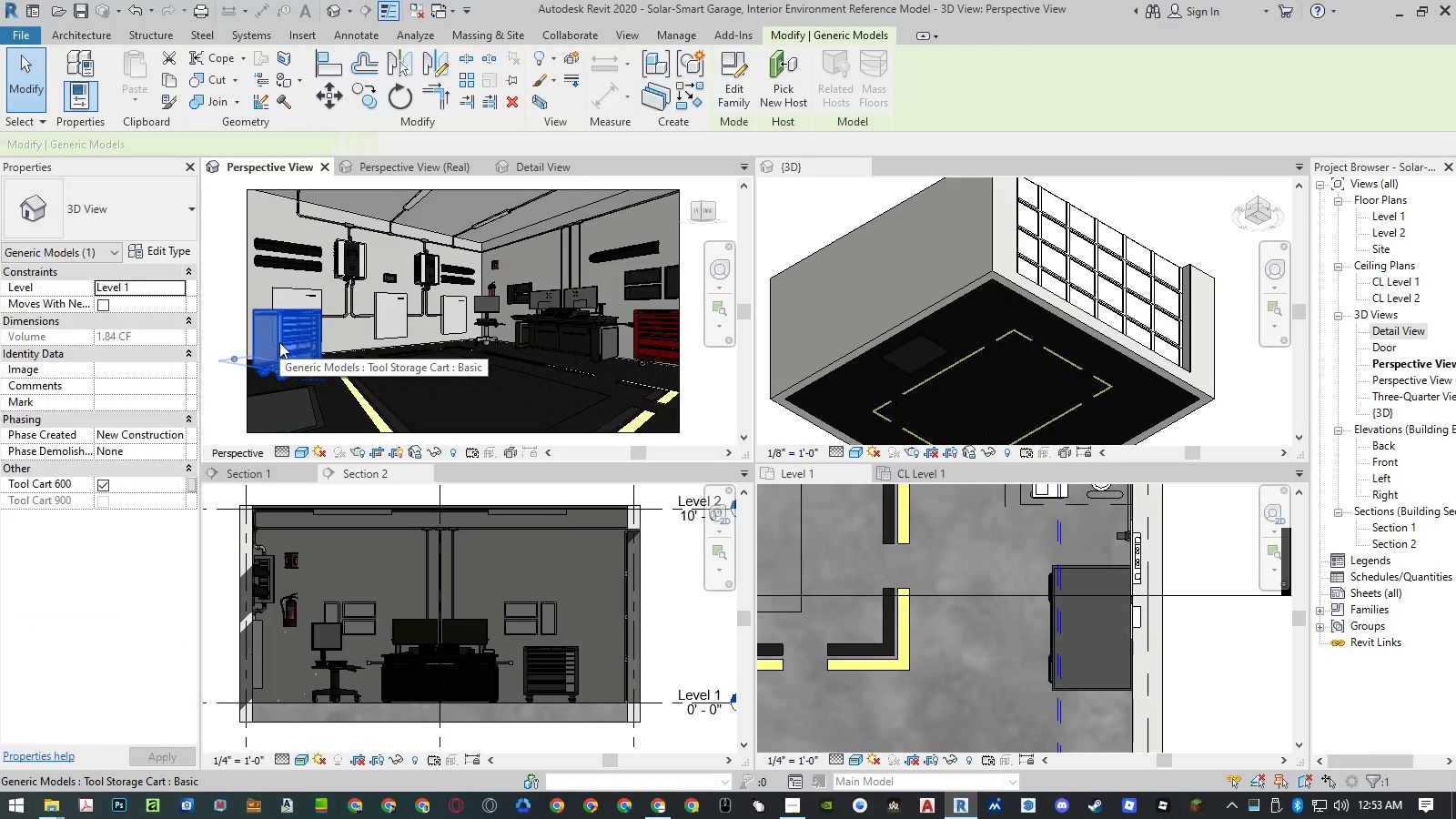 
key(Escape)
key(Escape)
type(mat)
 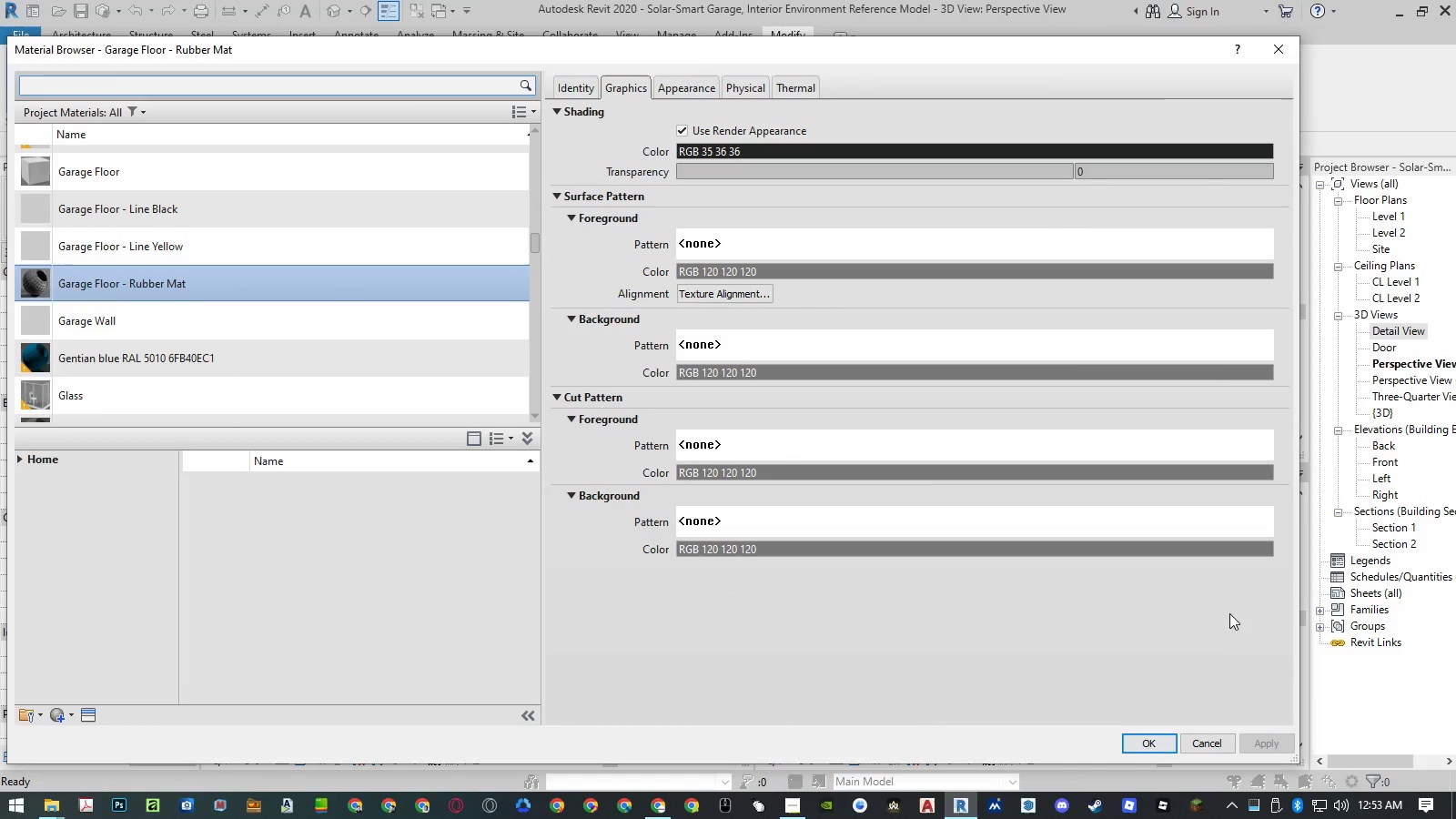 
left_click([397, 250])
 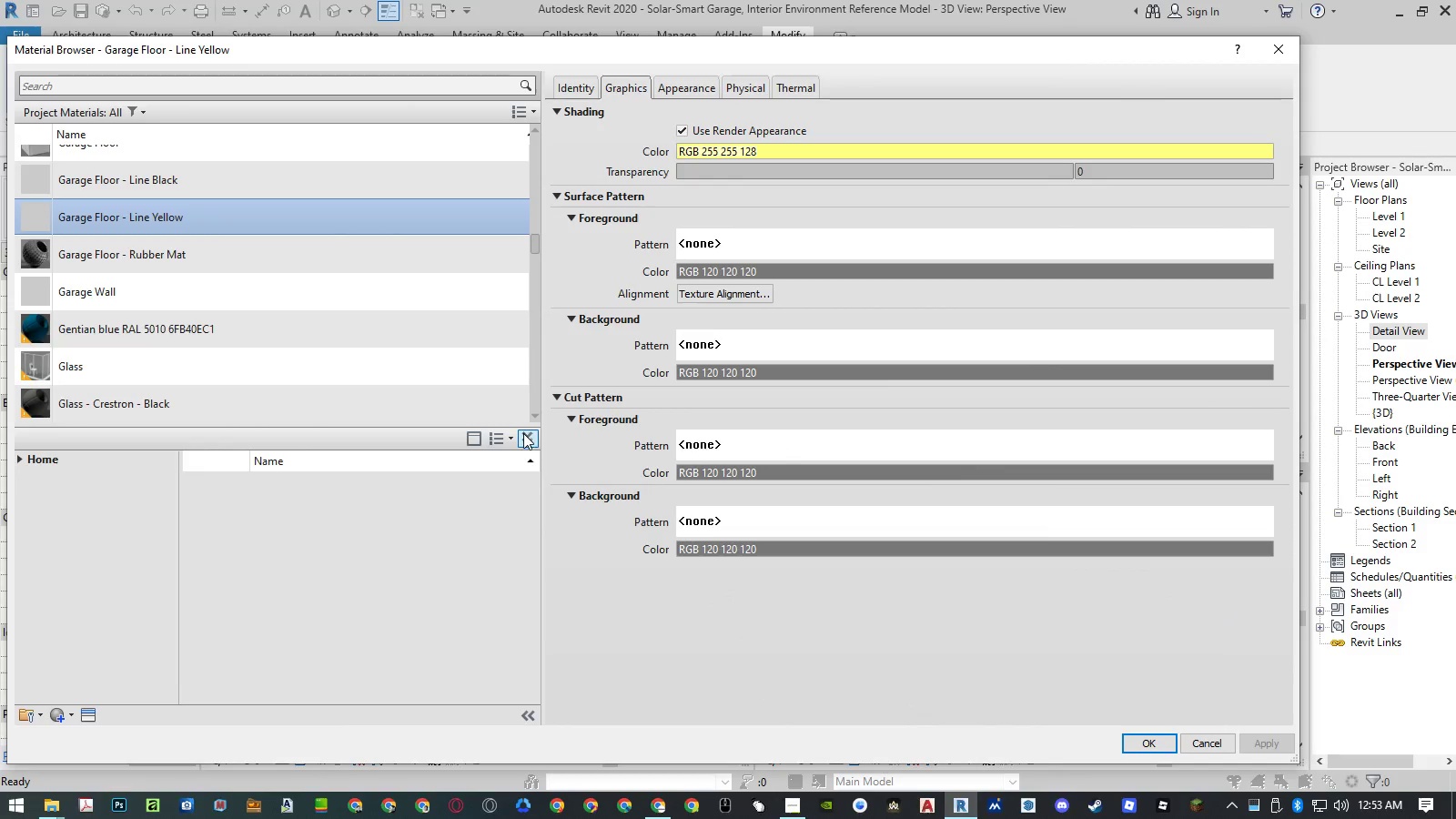 
double_click([381, 359])
 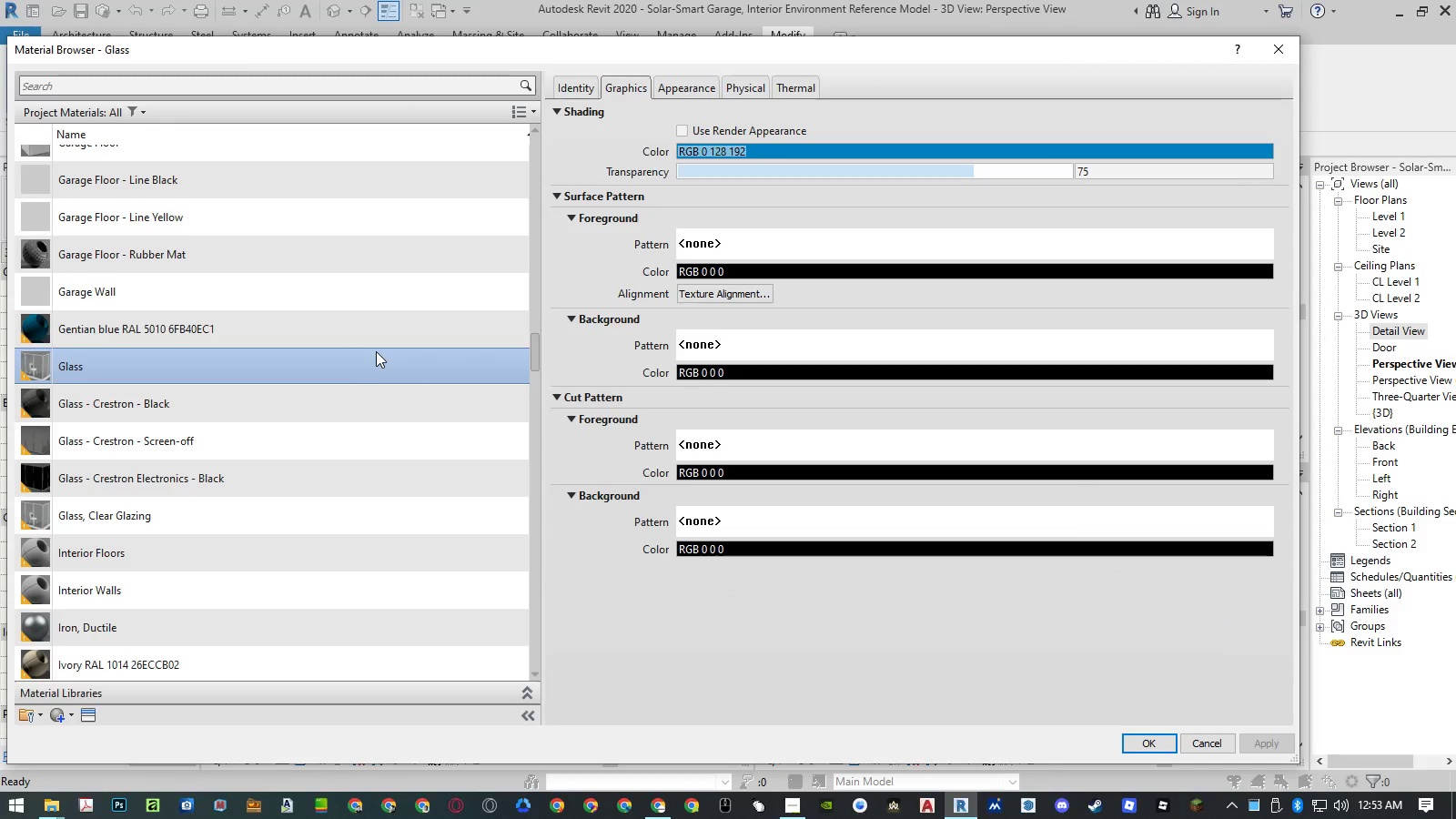 
type(to)
 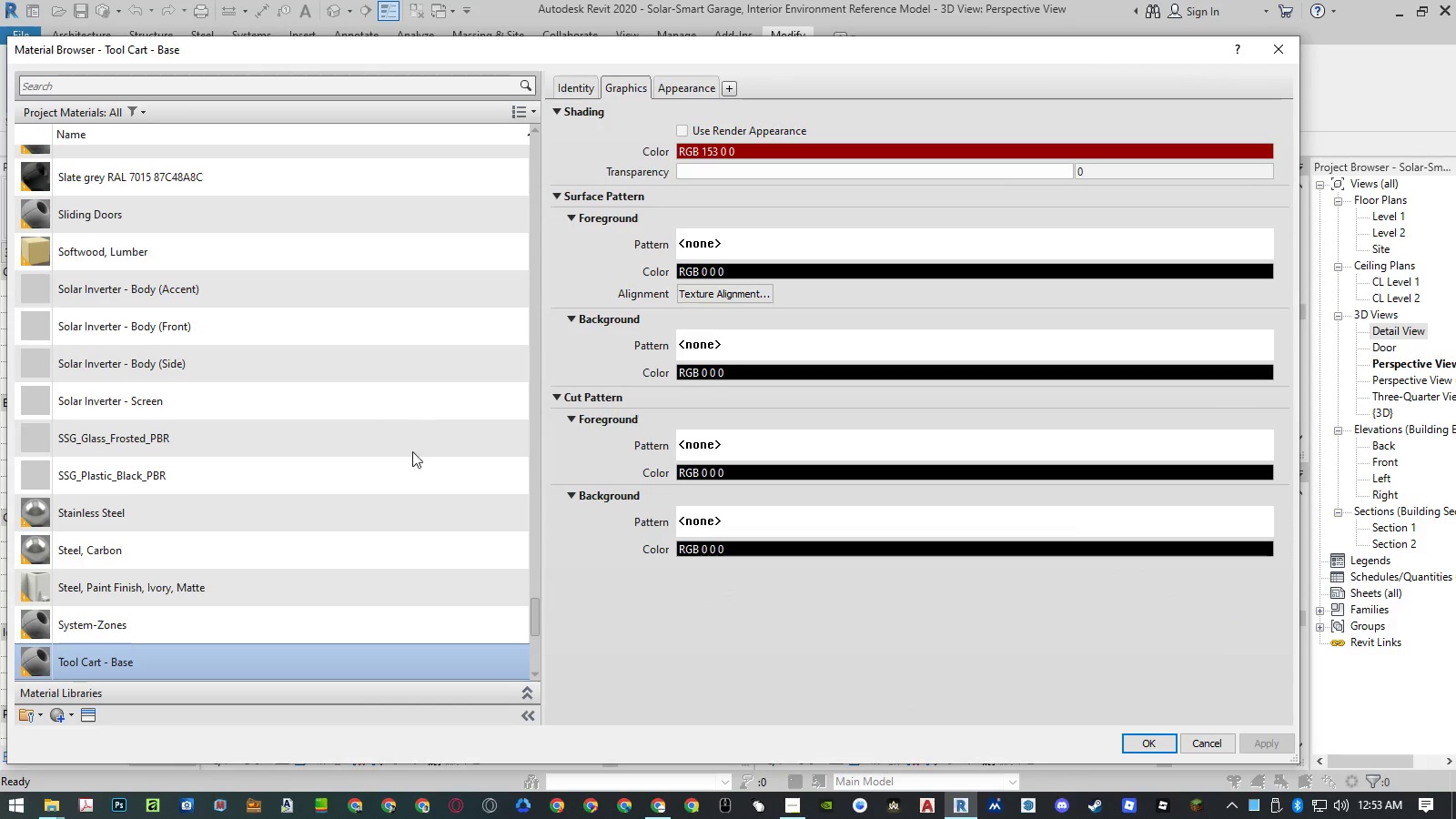 
scroll: coordinate [410, 468], scroll_direction: down, amount: 3.0
 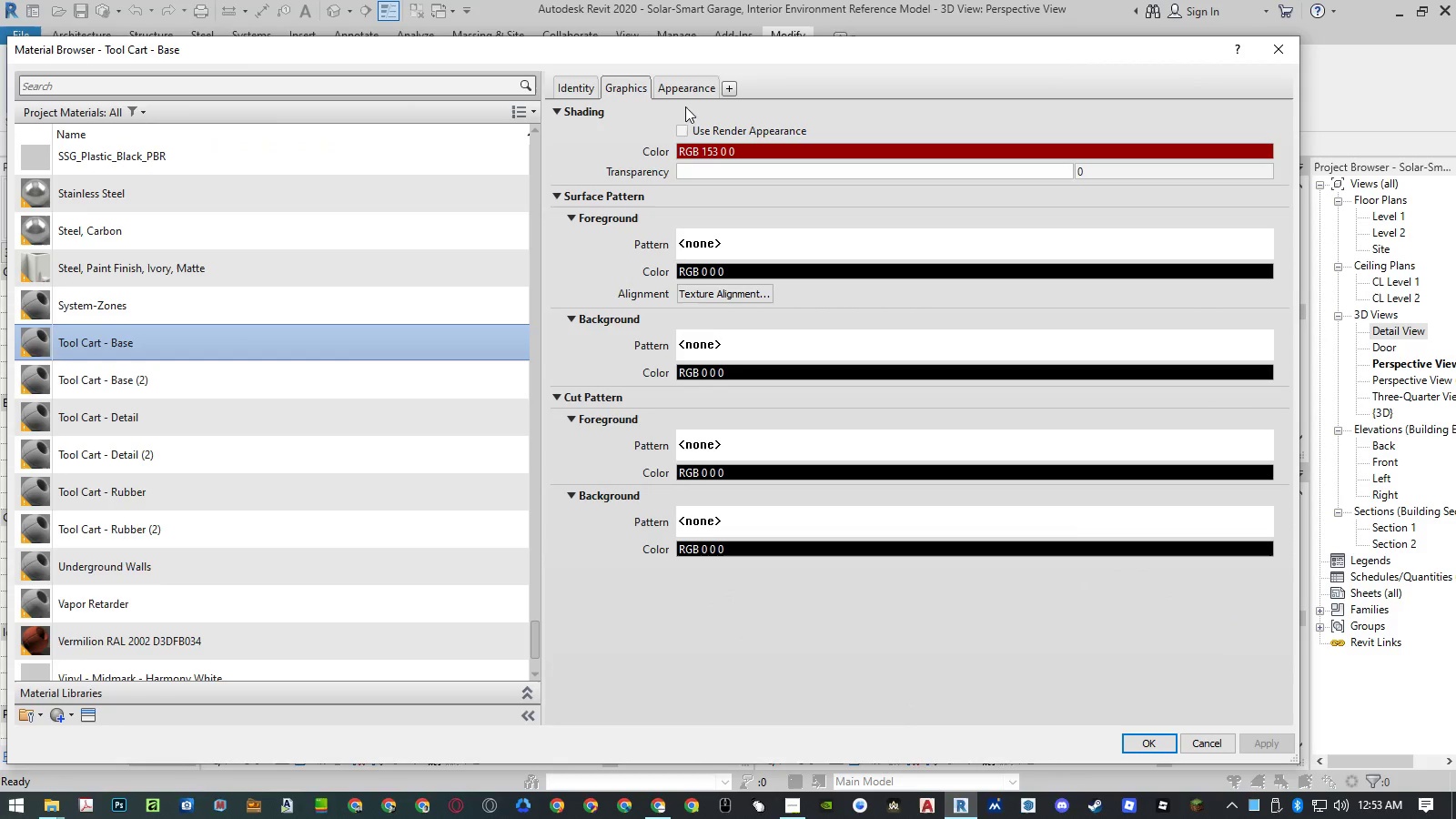 
left_click([689, 81])
 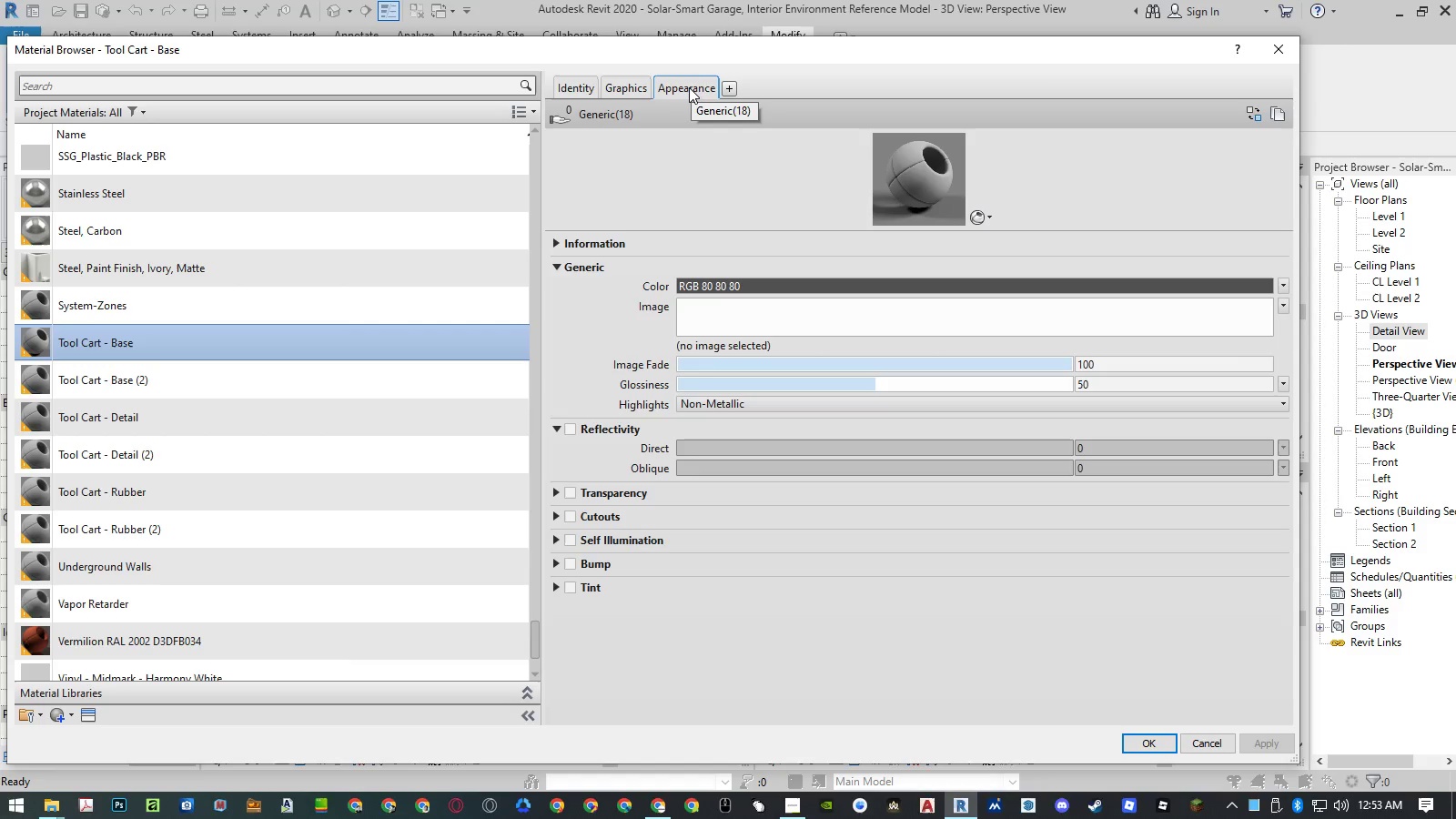 
mouse_move([267, 380])
 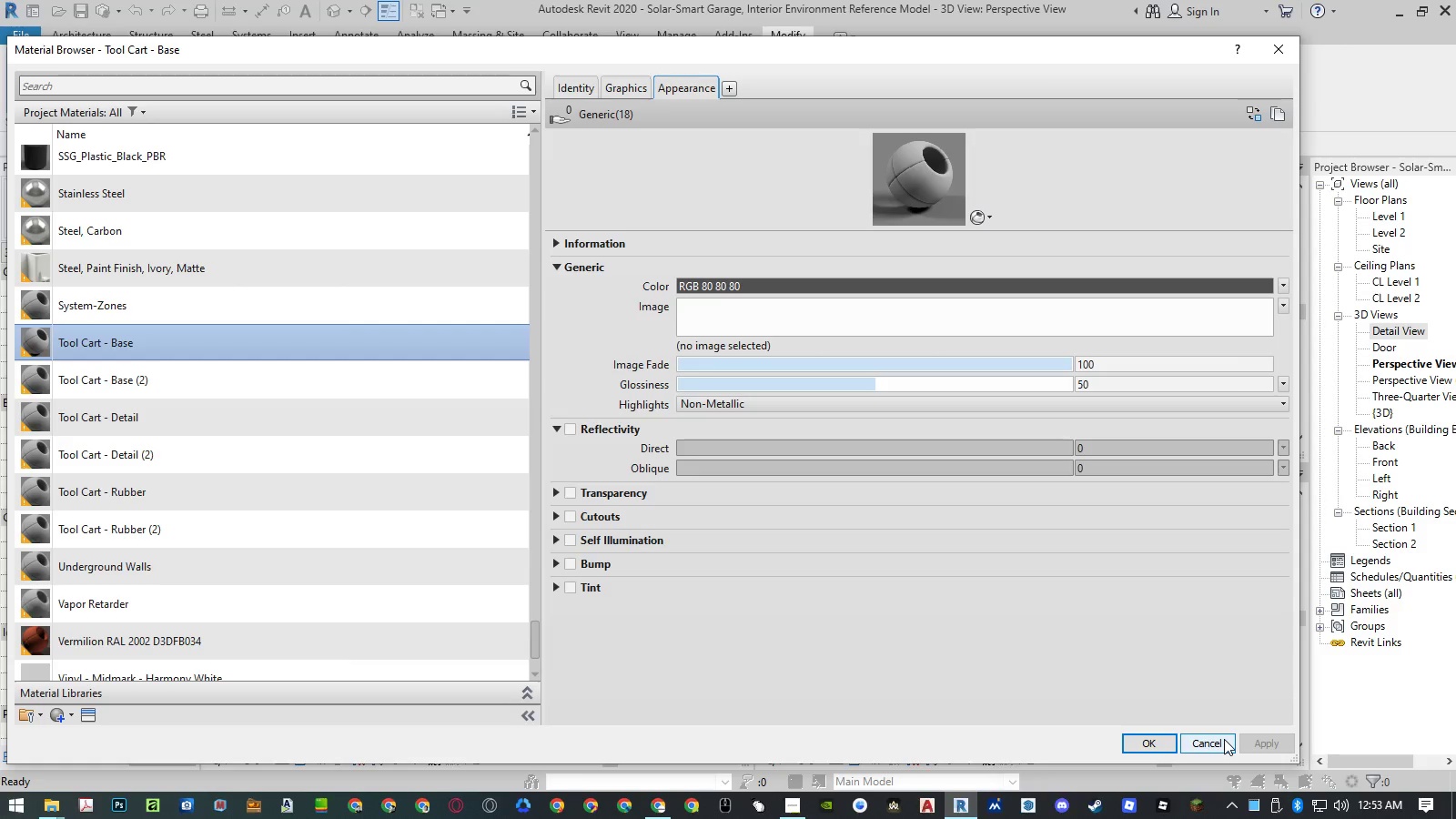 
wait(6.44)
 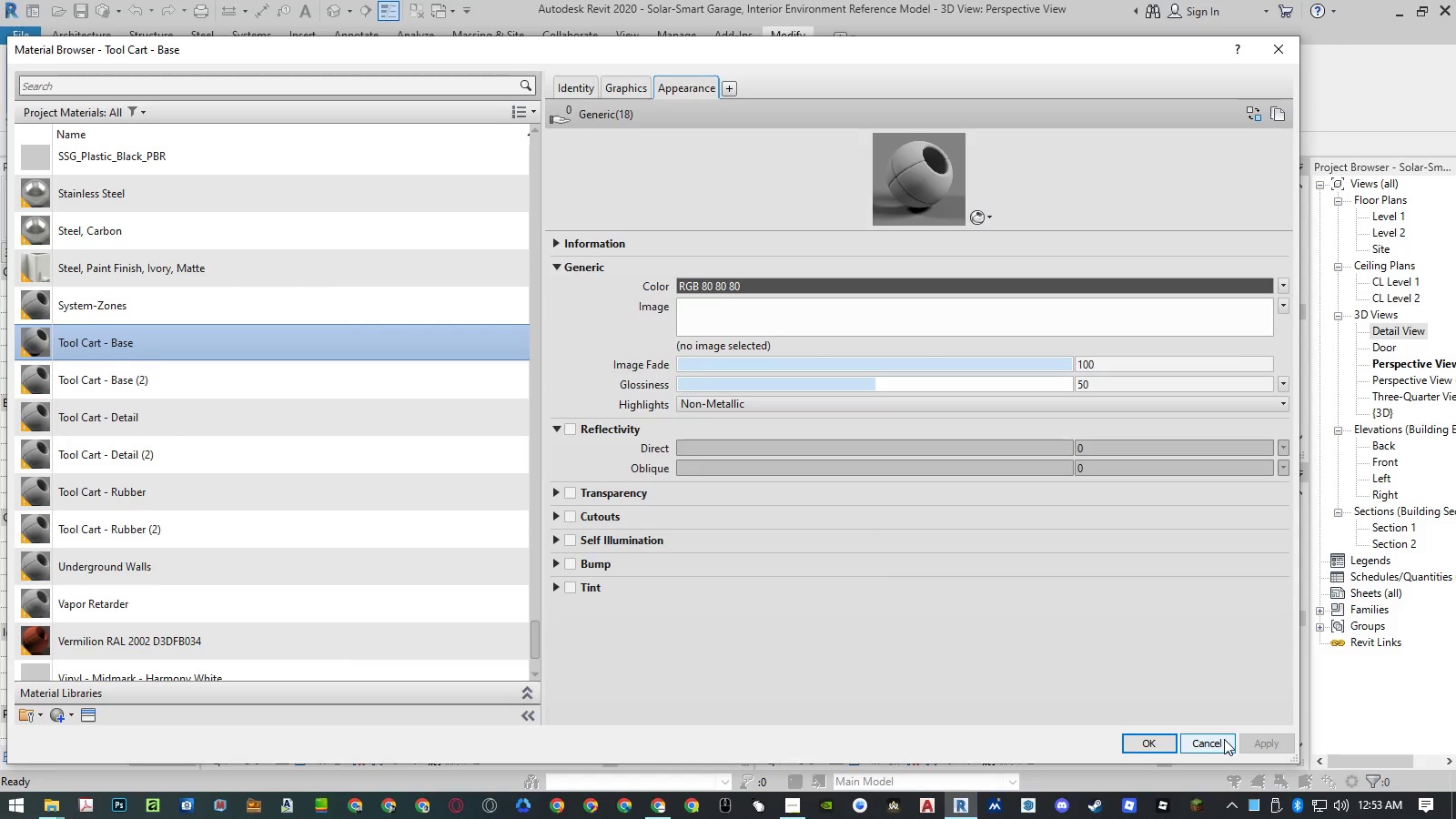 
hold_key(key=ShiftLeft, duration=0.38)
left_click([311, 380])
 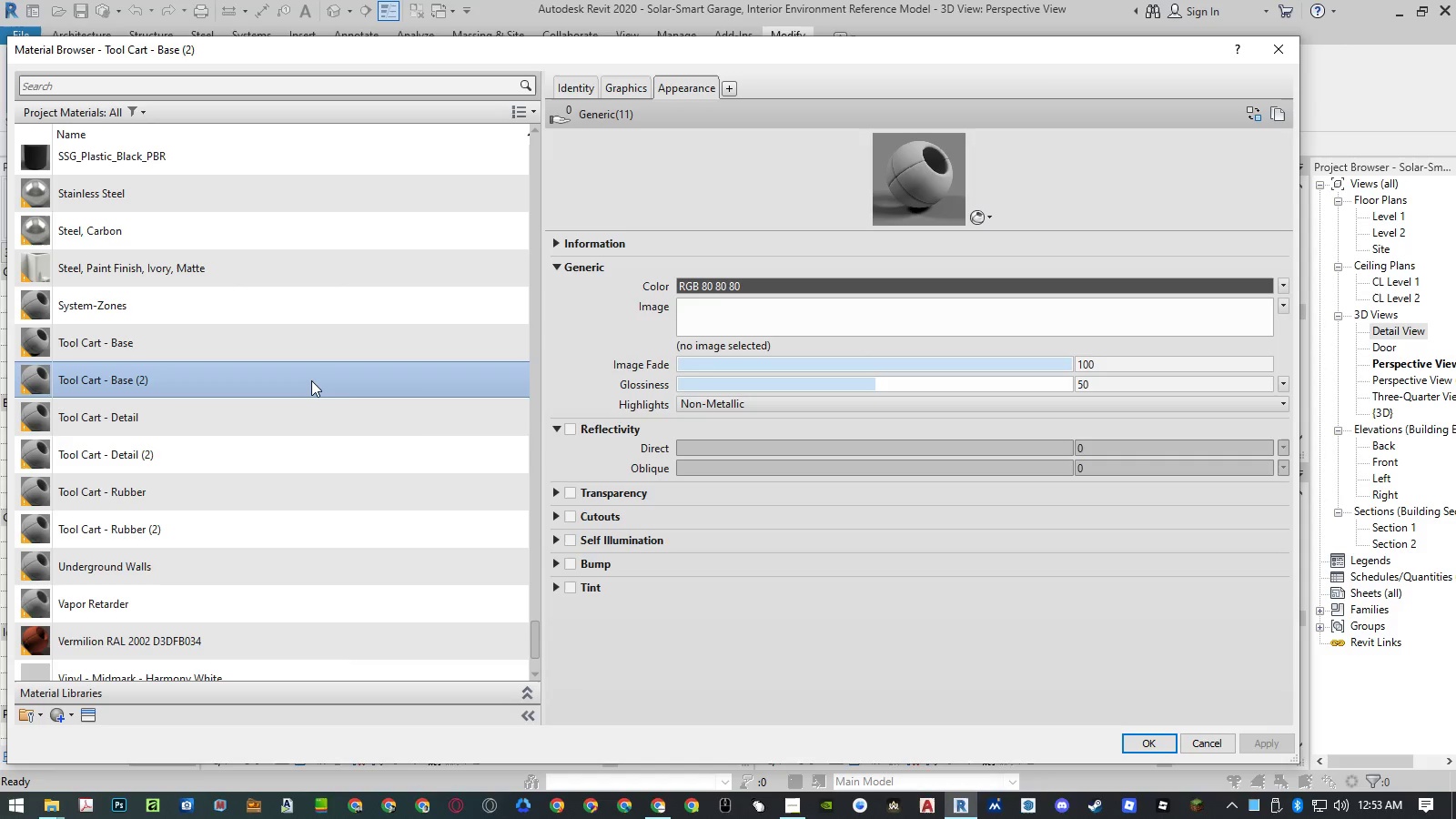 
right_click([311, 380])
 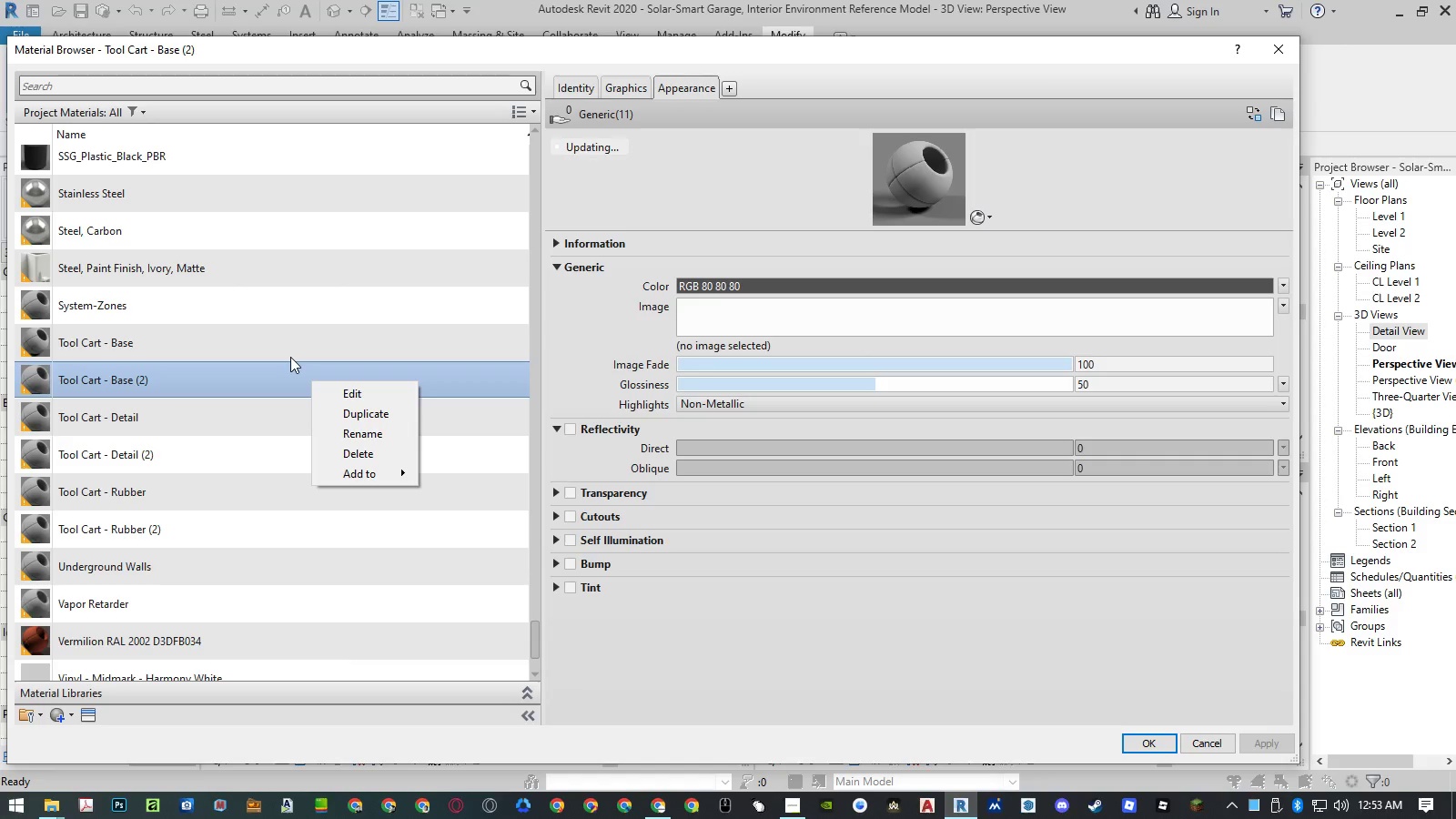 
hold_key(key=ShiftLeft, duration=1.34)
left_click([290, 351])
 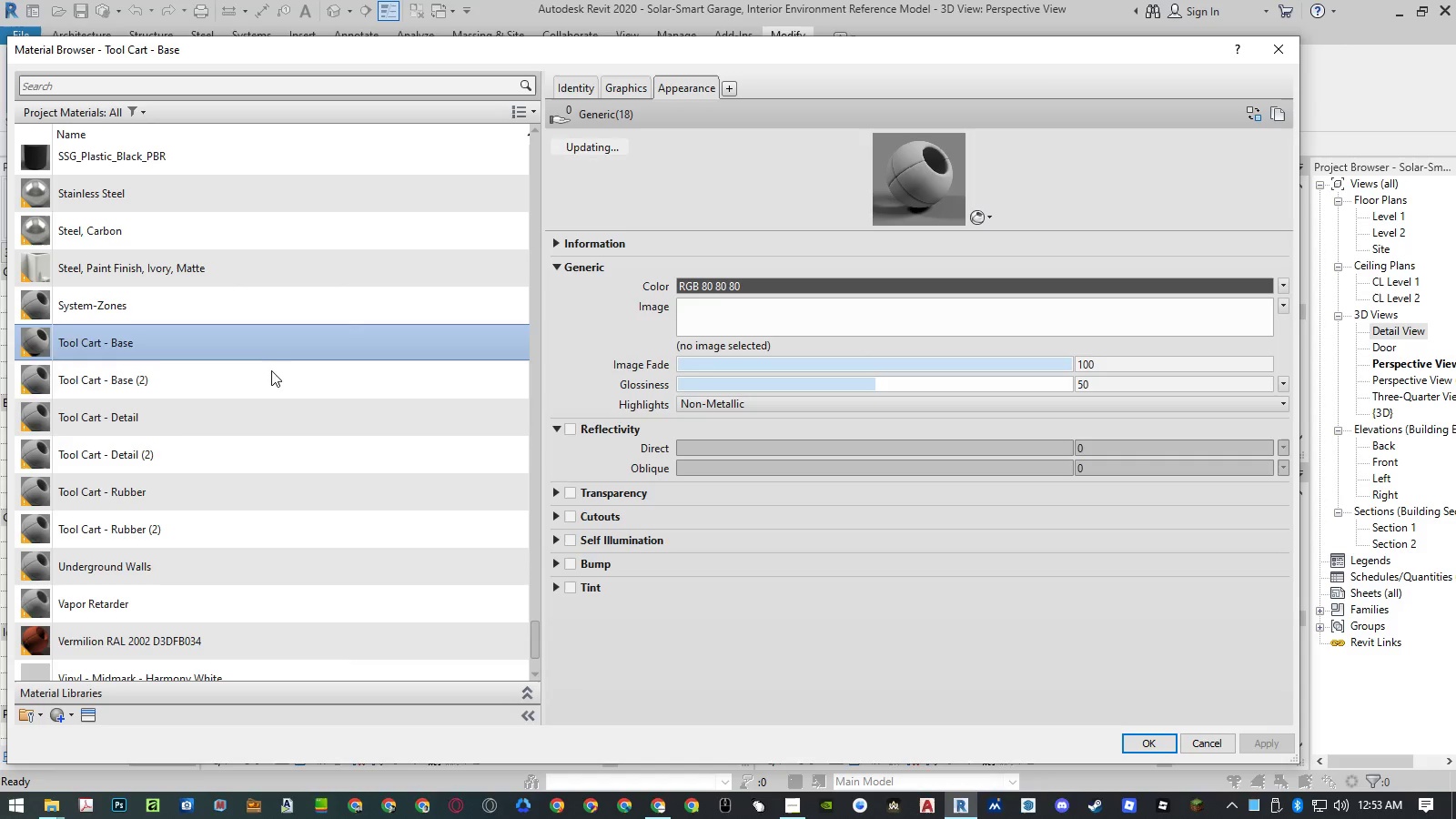 
double_click([269, 374])
 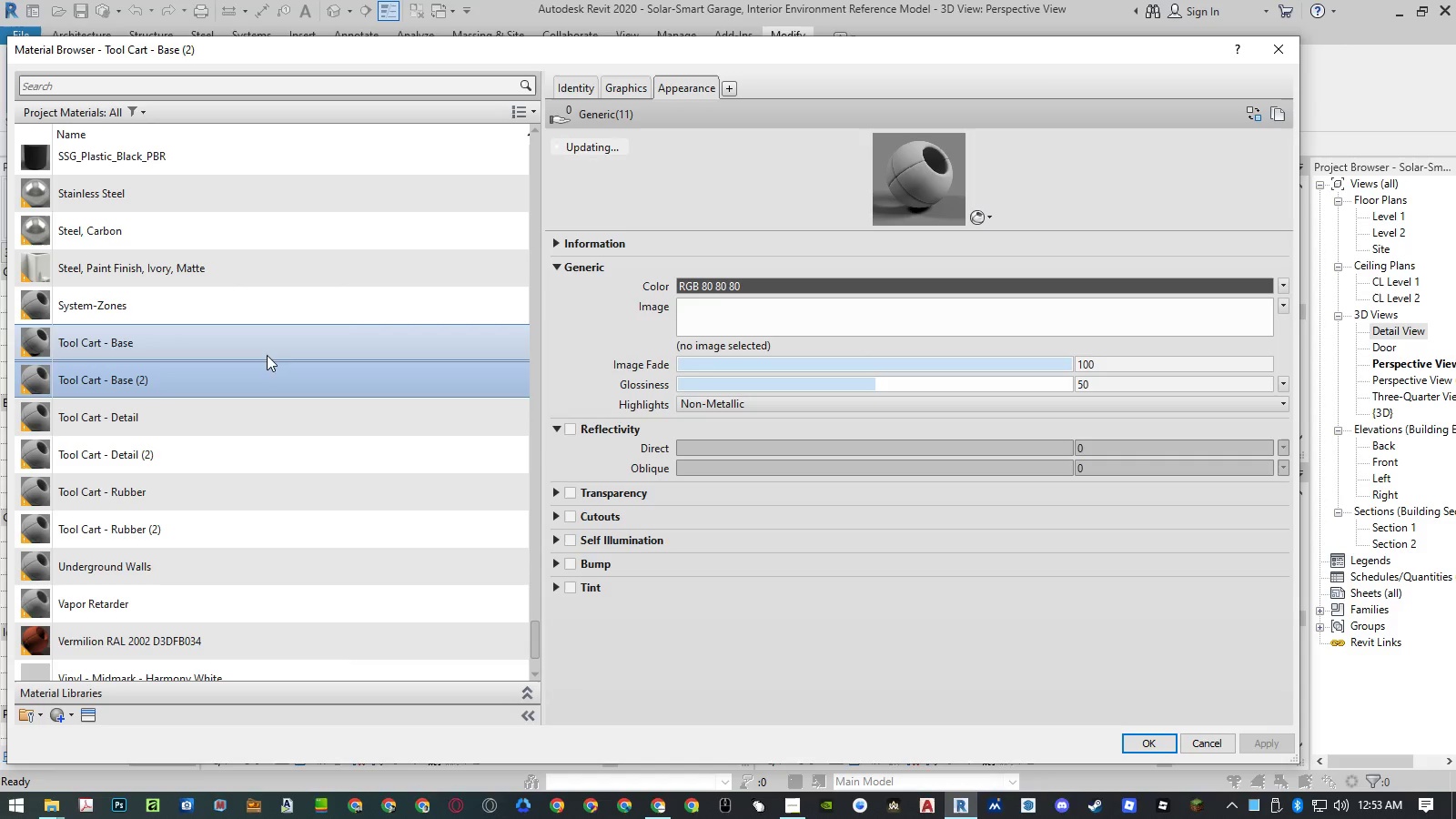 
left_click([266, 350])
 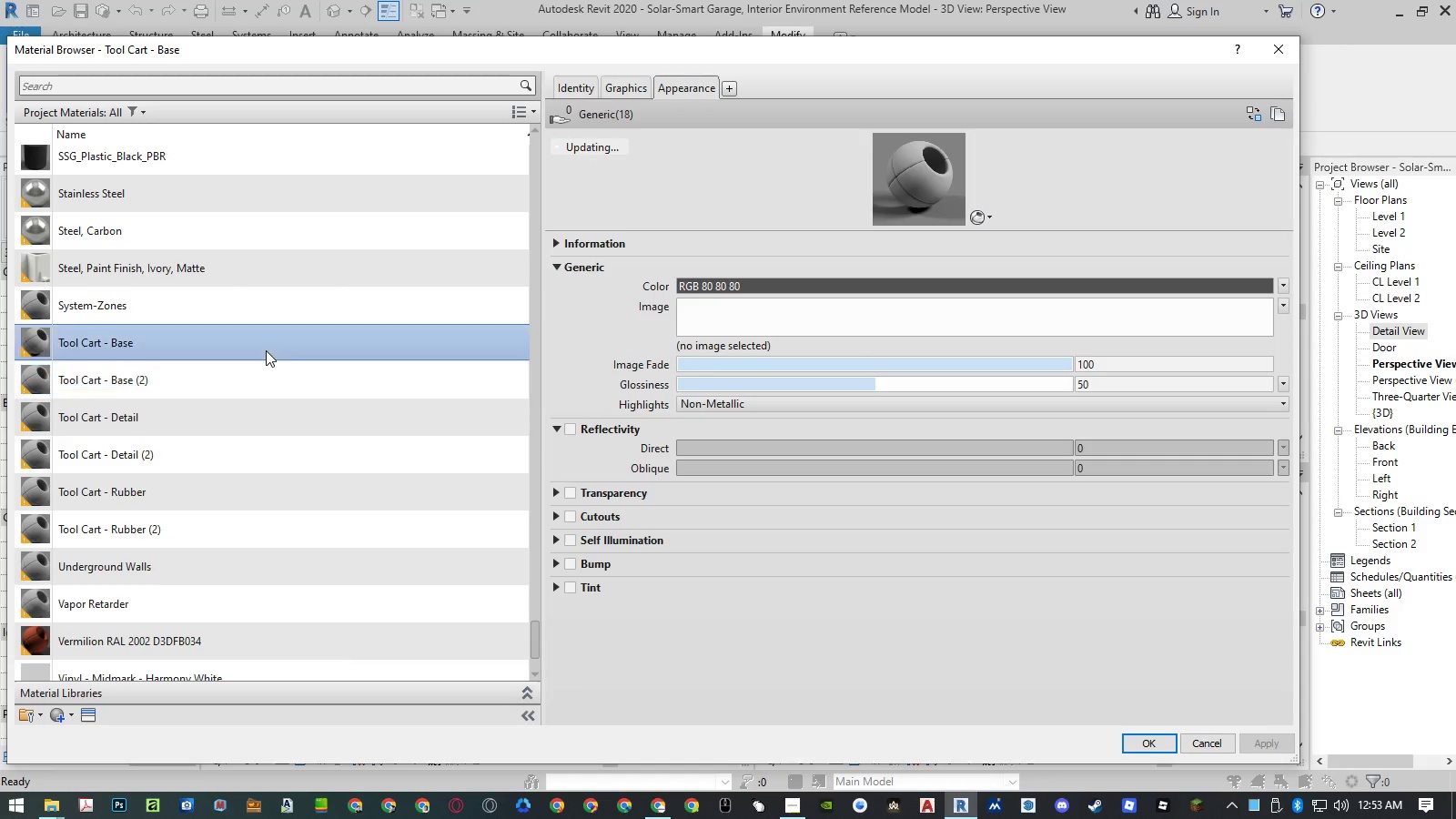 
right_click([266, 350])
 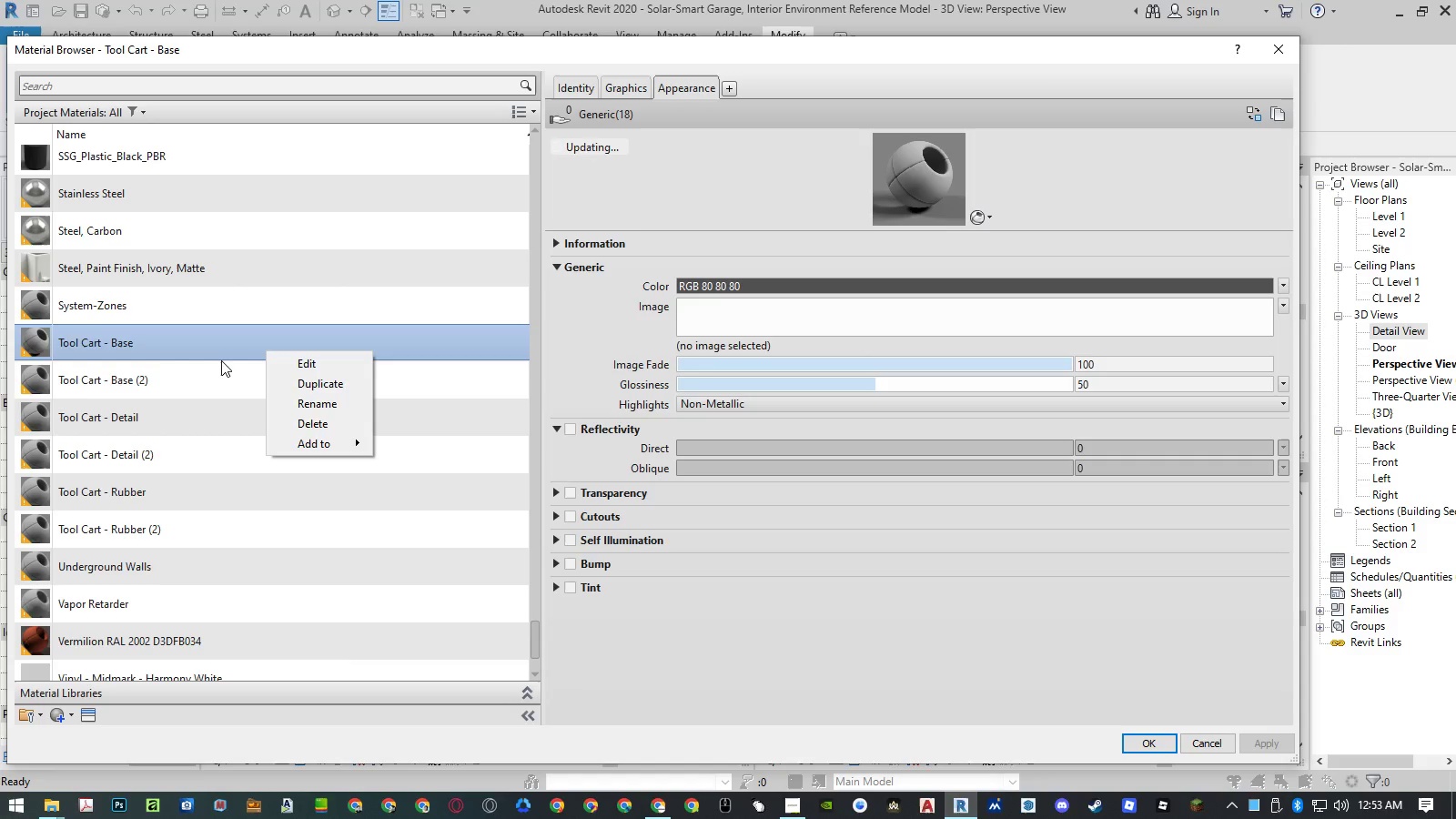 
left_click([218, 369])
 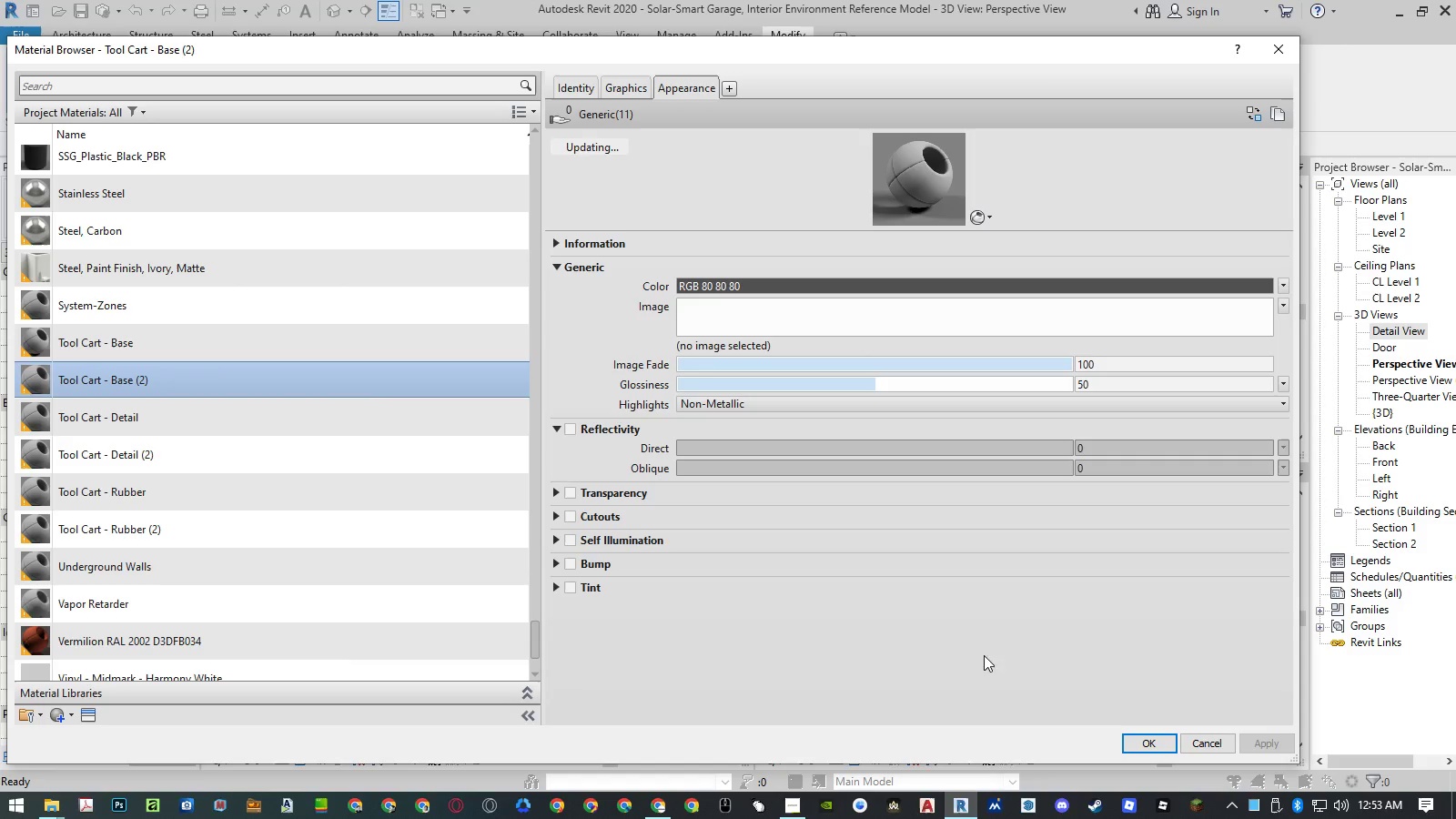 
left_click([1201, 743])
 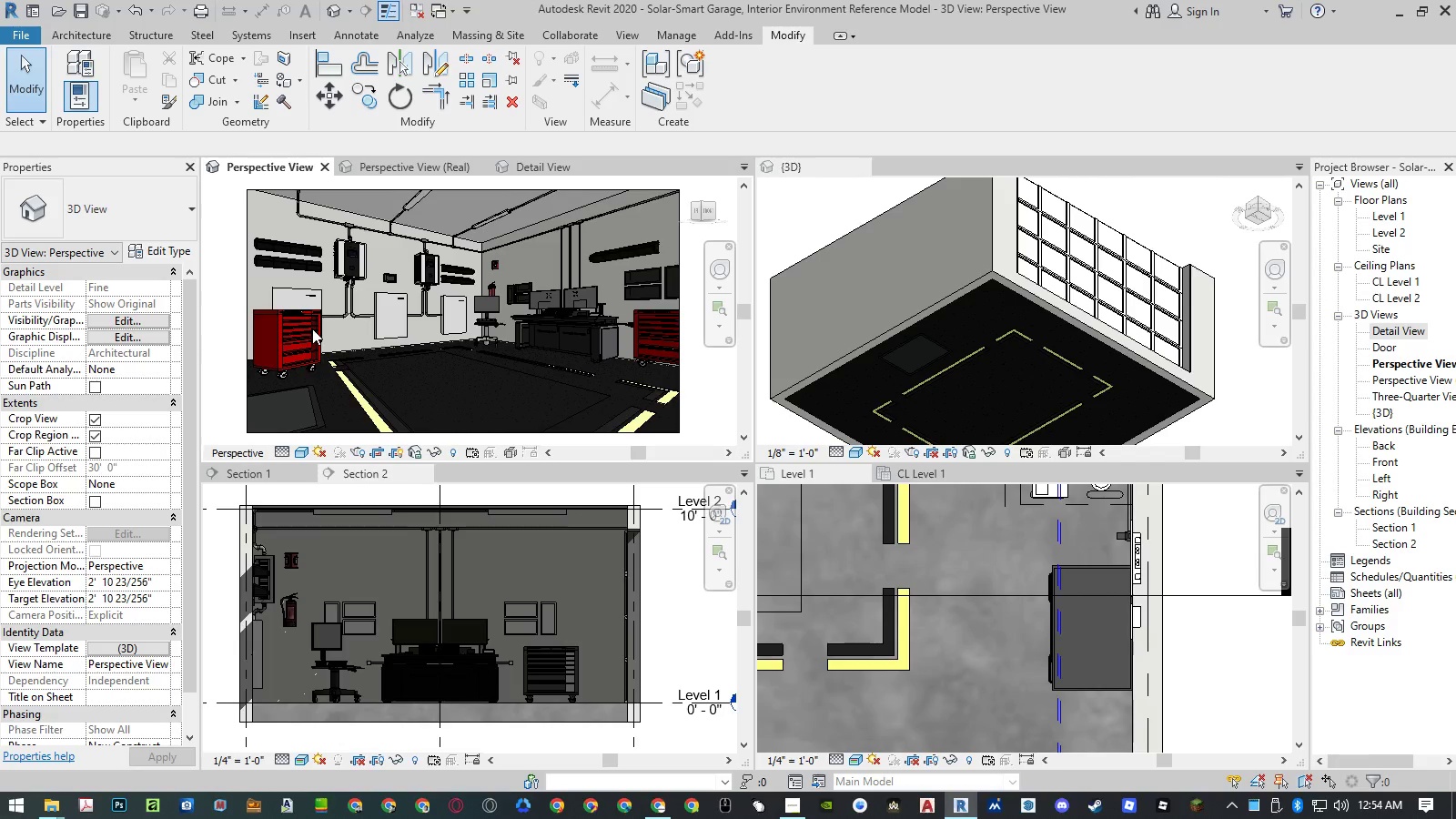 
double_click([316, 331])
 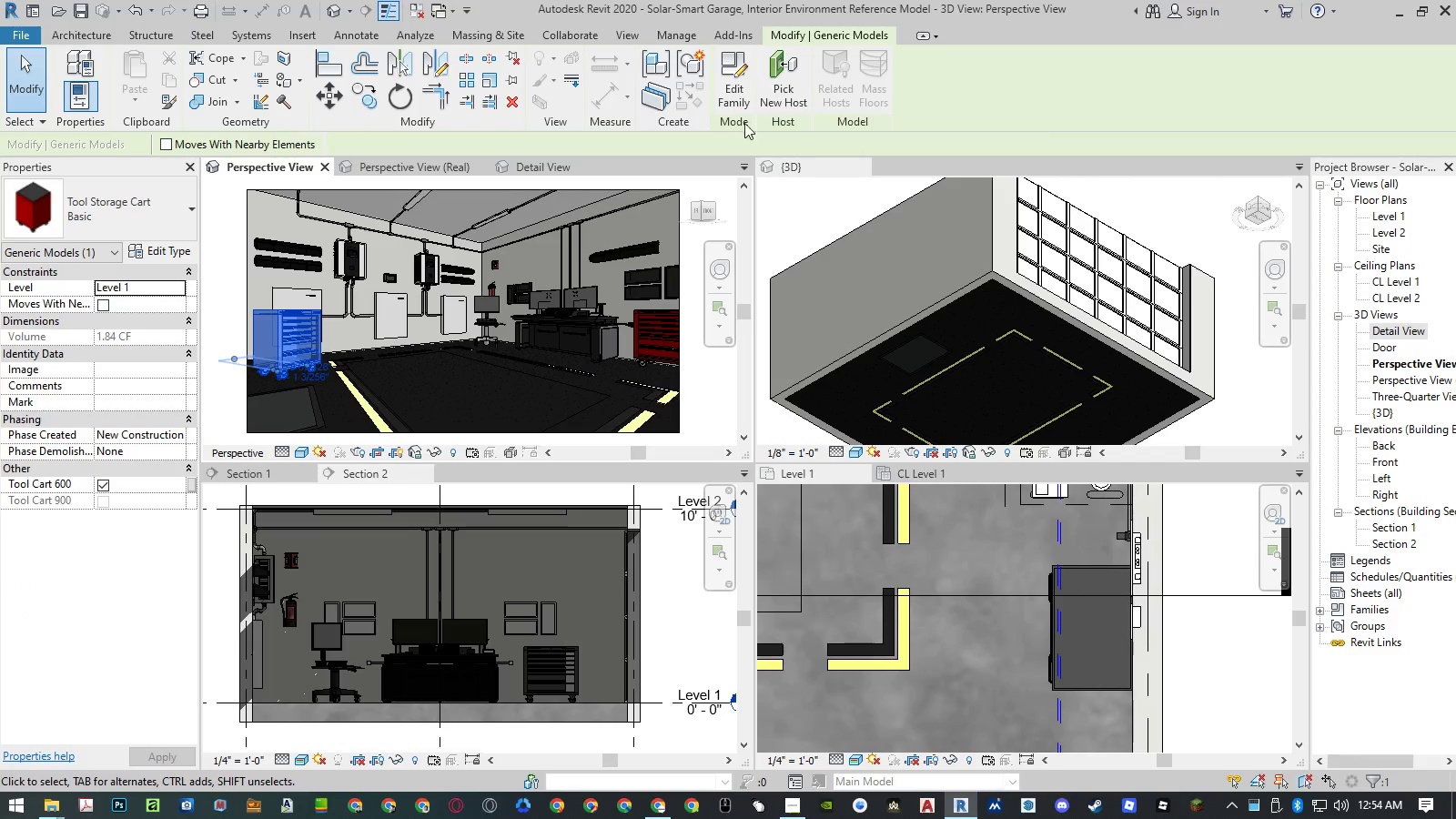 
left_click([735, 92])
 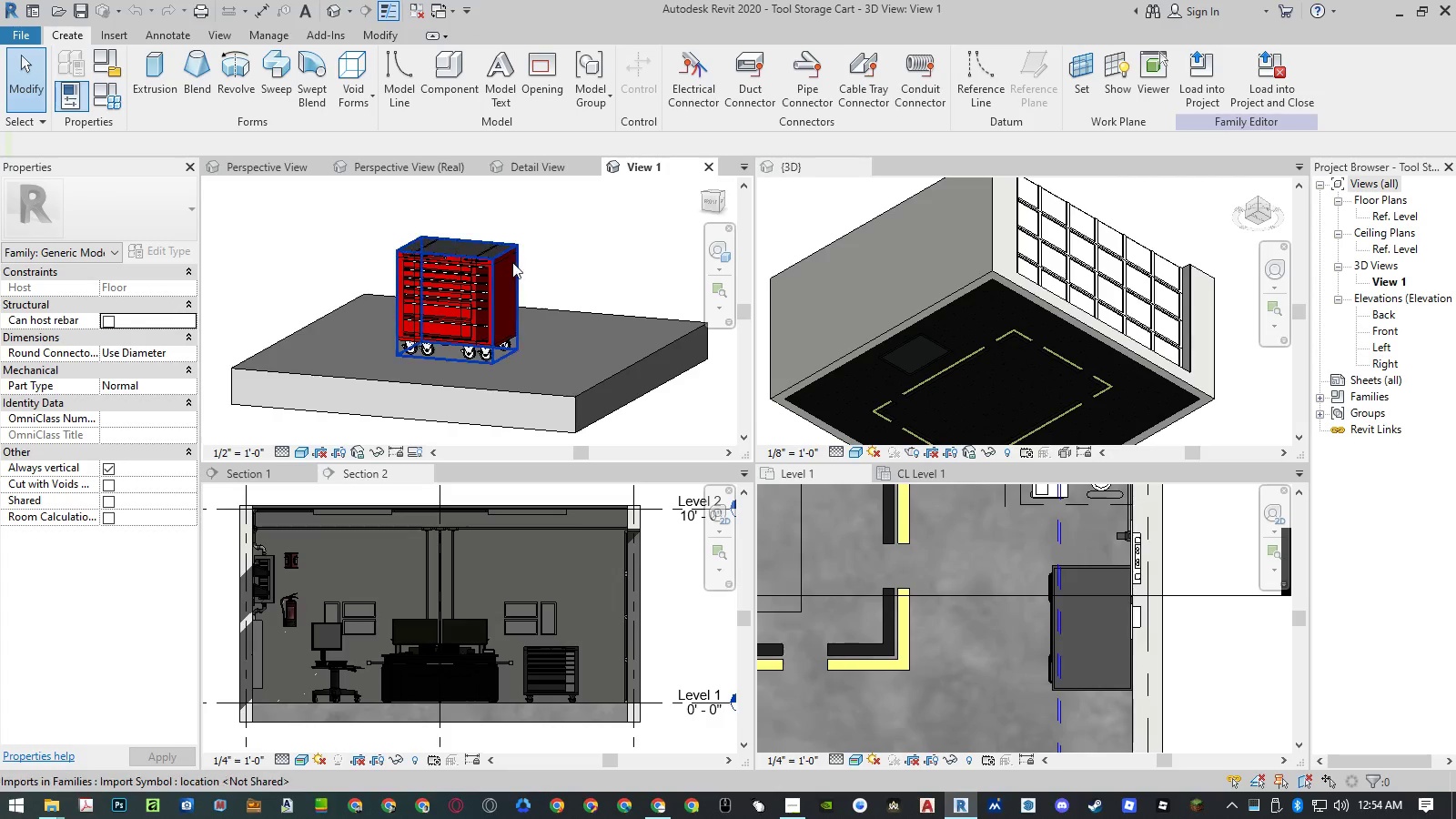 
wait(6.0)
 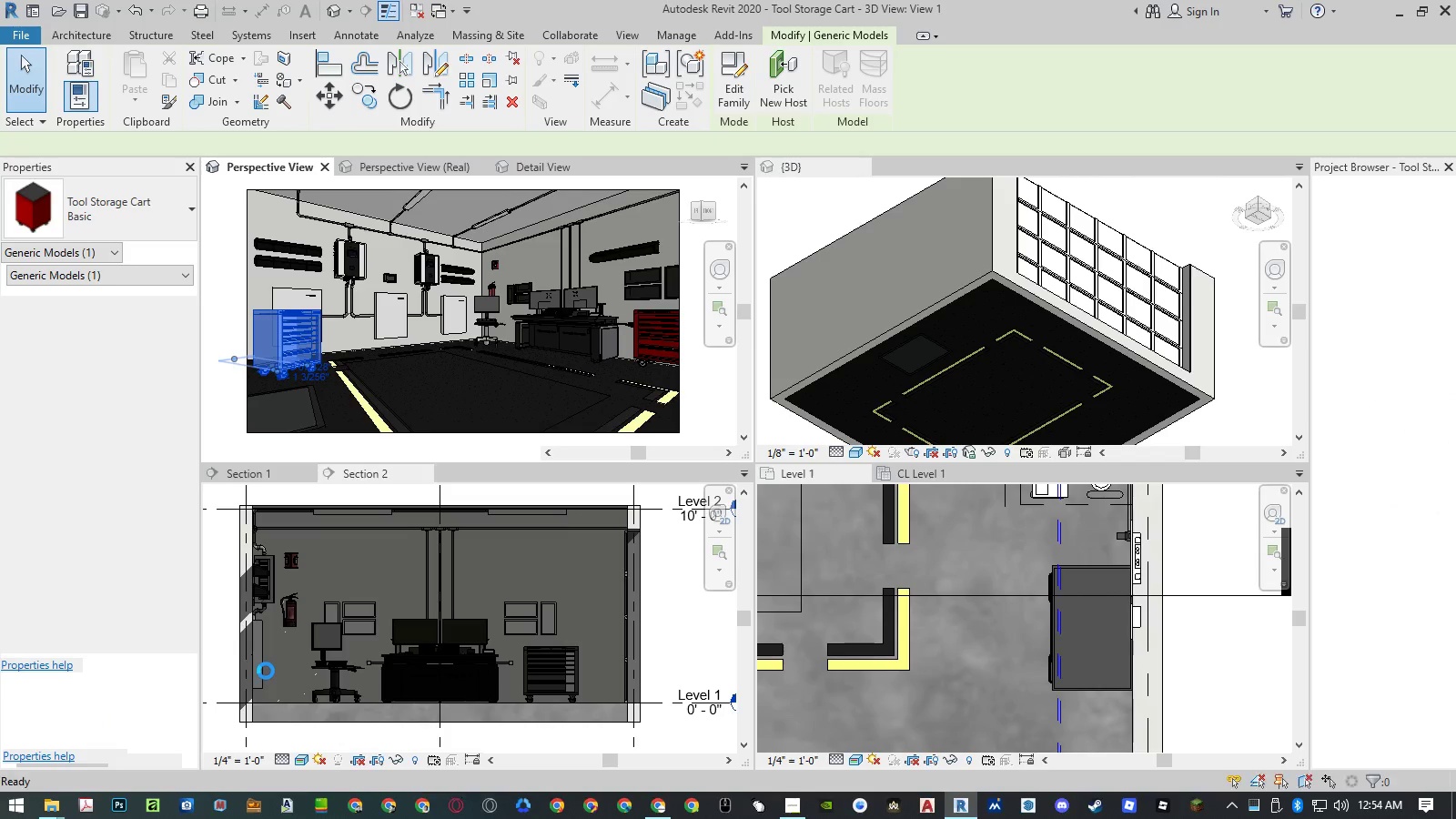 
type(mat)
 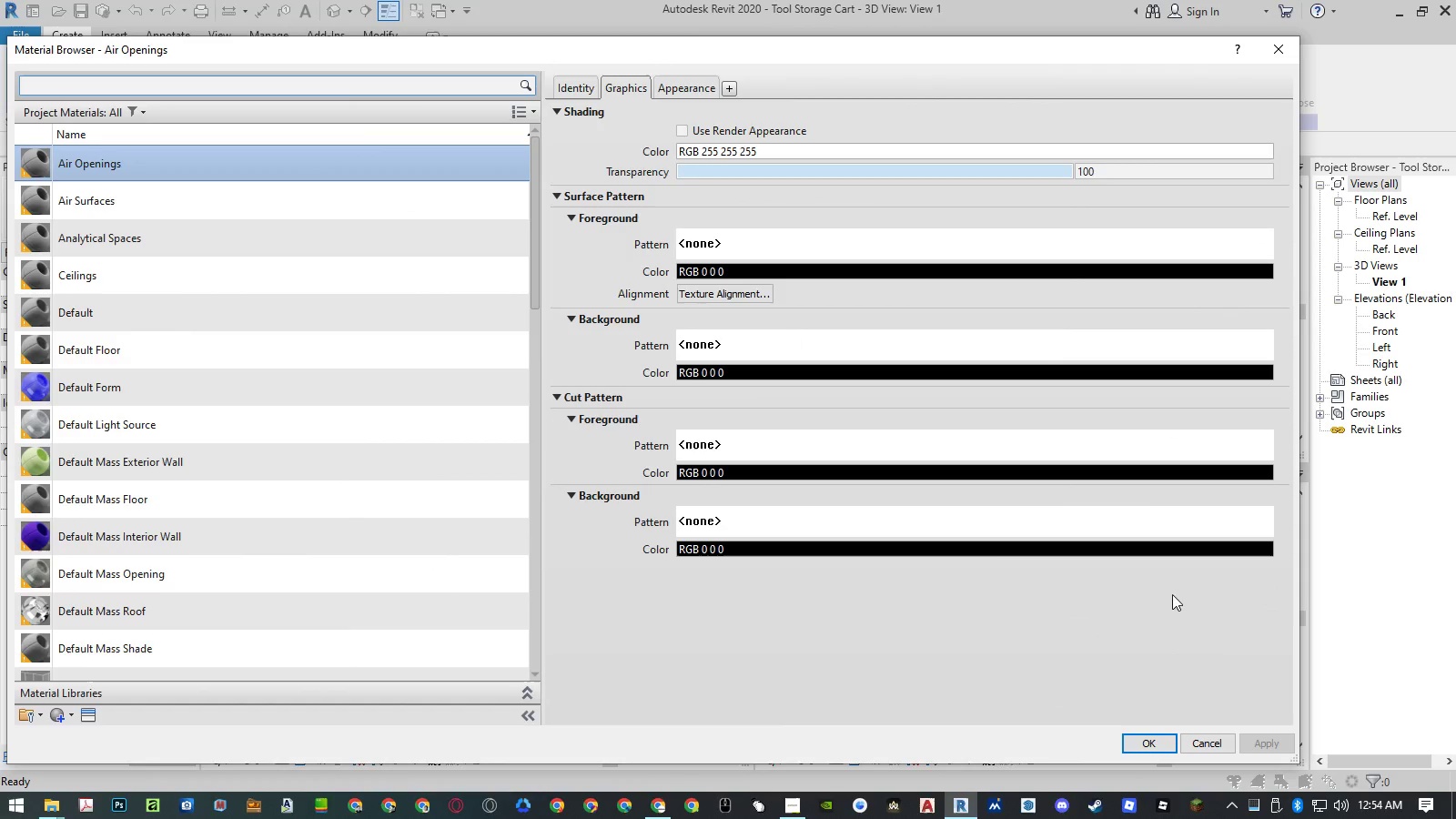 
left_click([308, 402])
 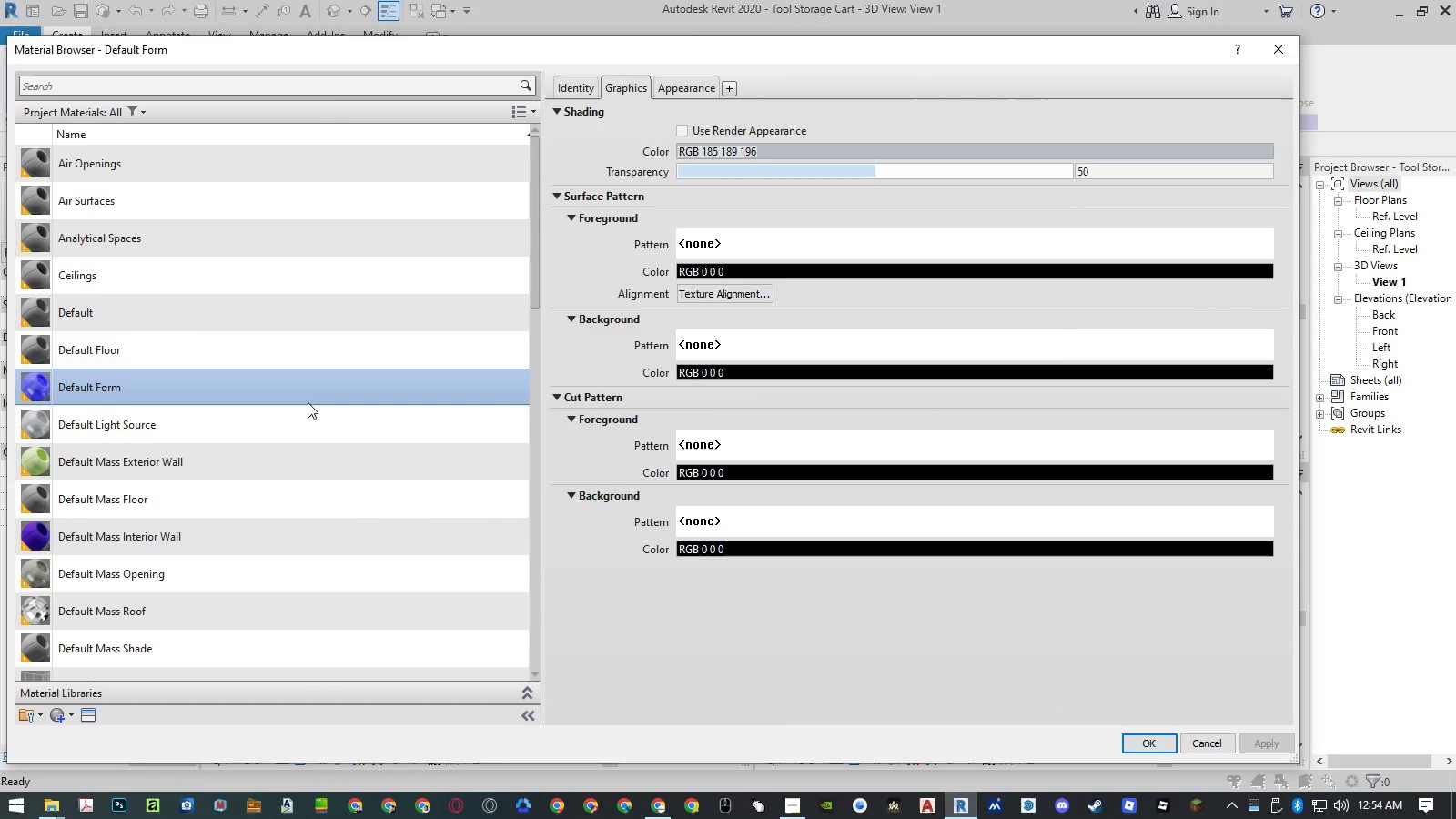 
type(to)
 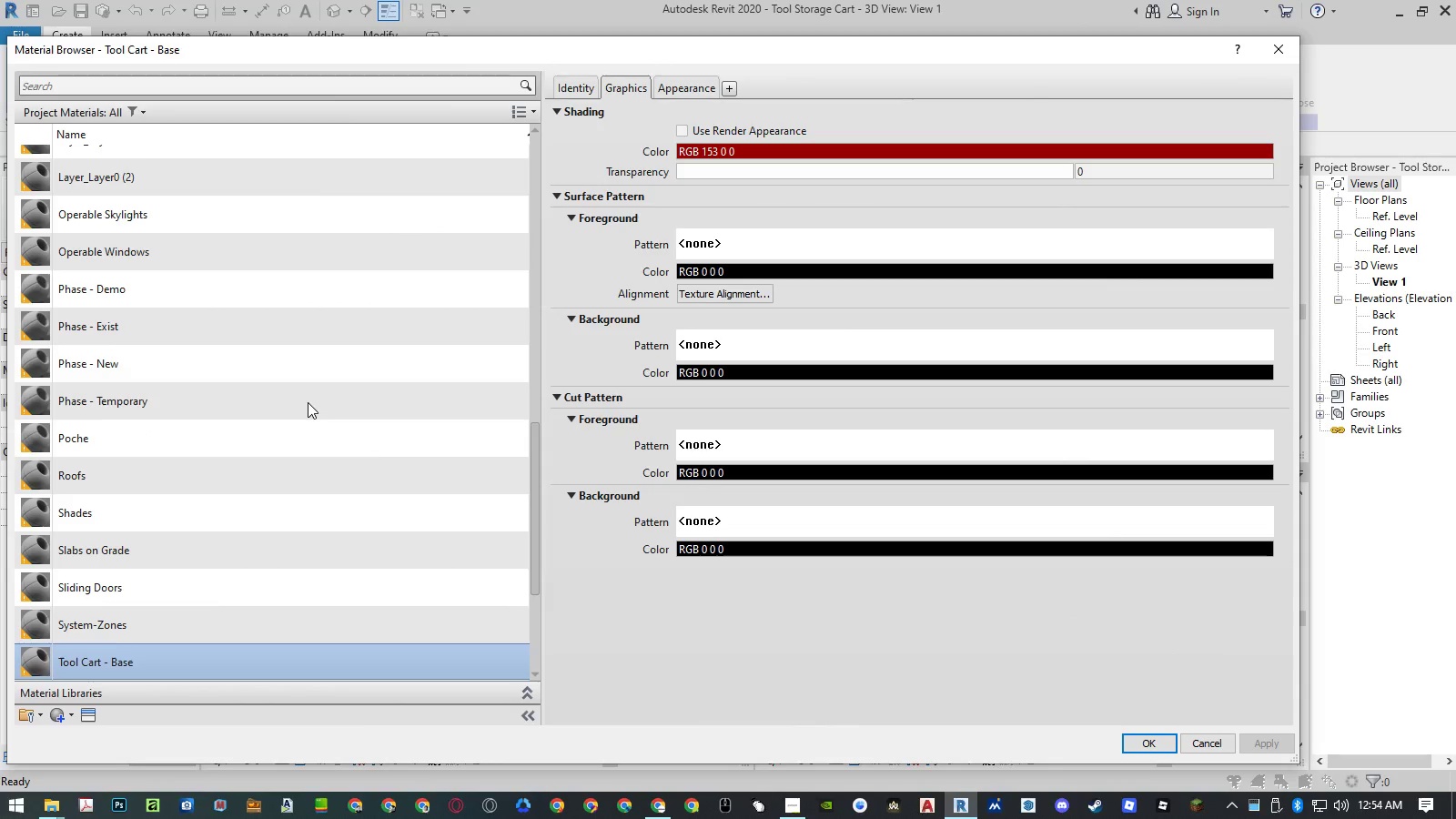 
scroll: coordinate [308, 402], scroll_direction: down, amount: 4.0
 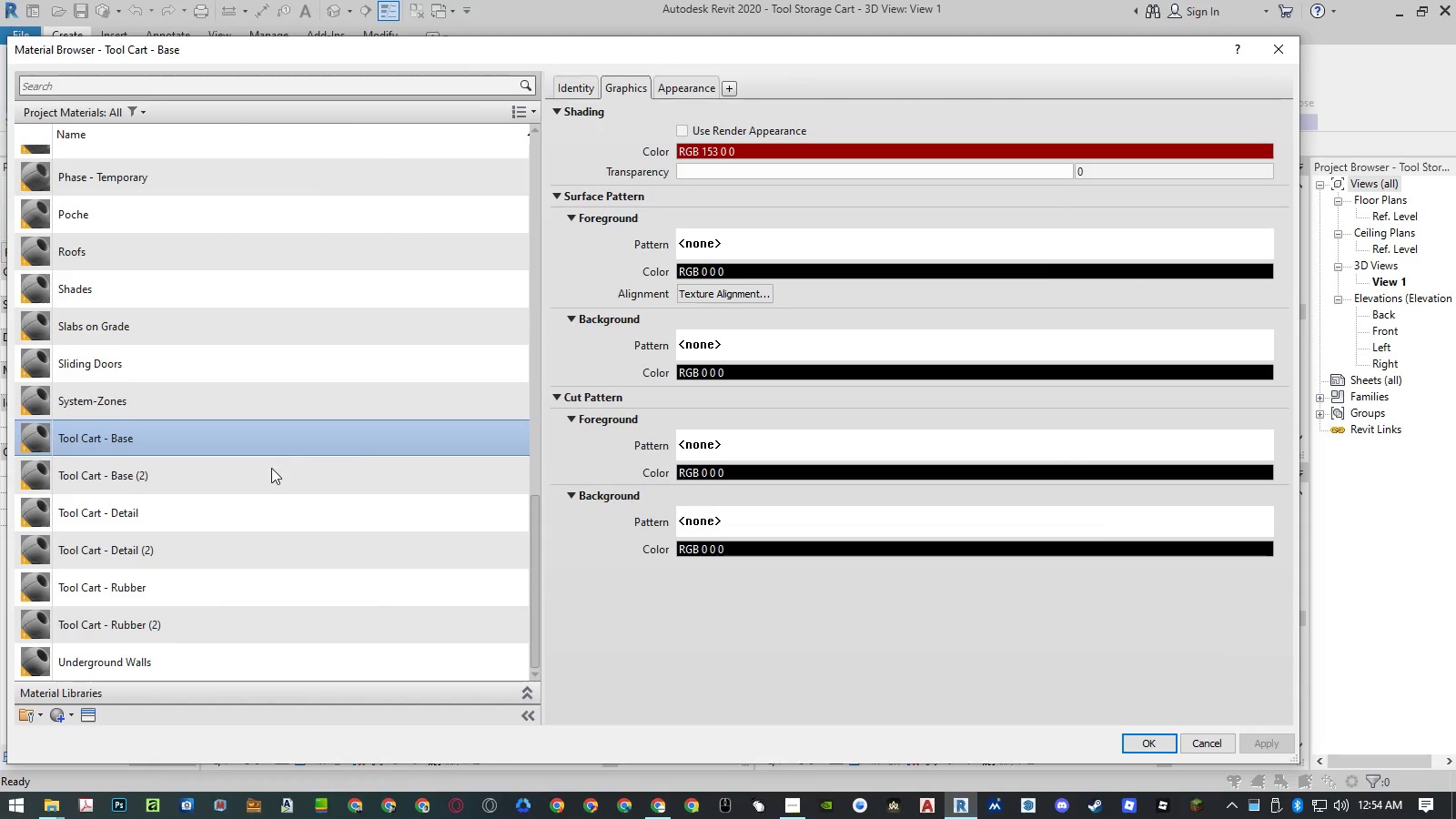 
left_click([271, 468])
 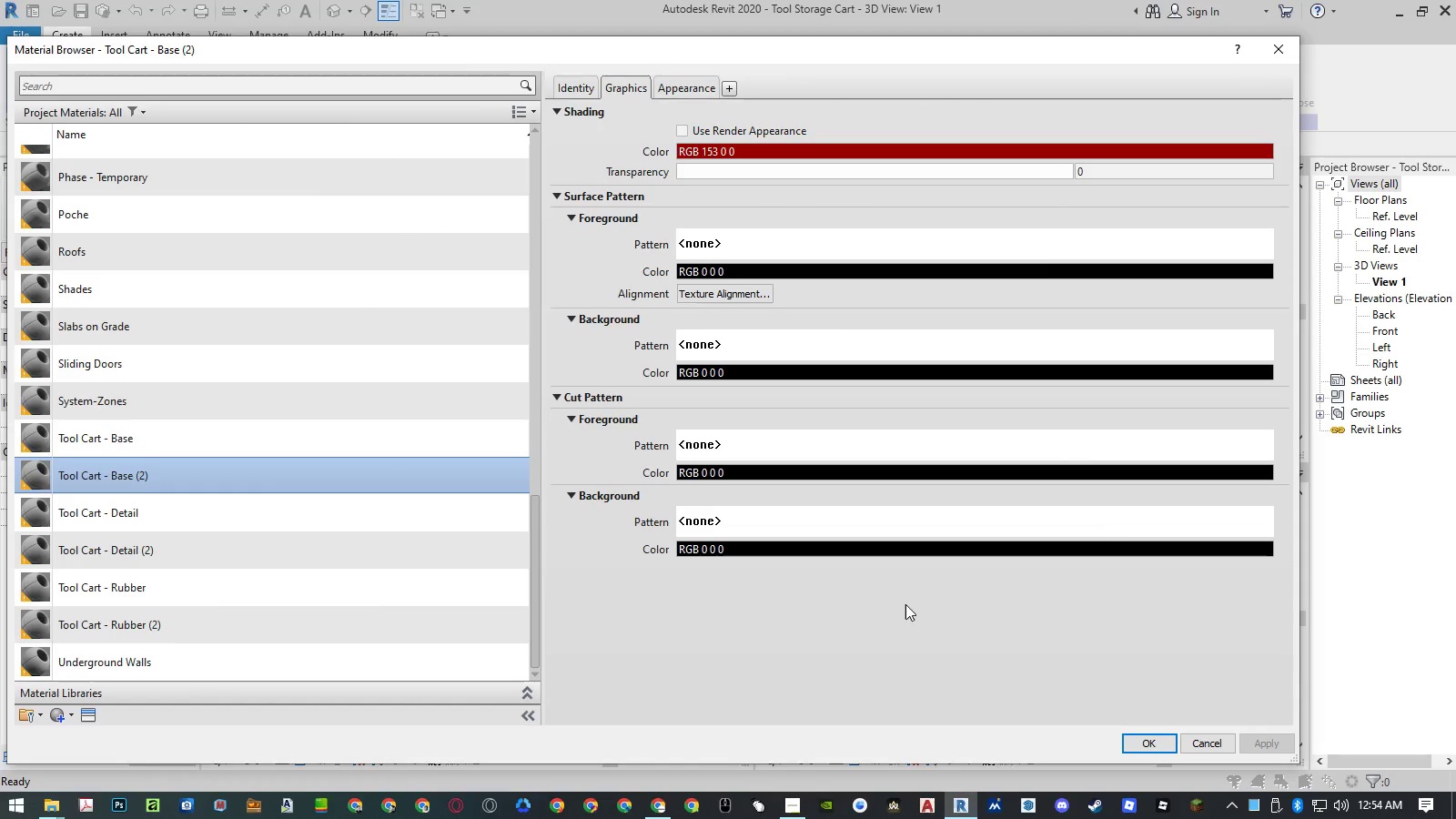 
right_click([385, 483])
 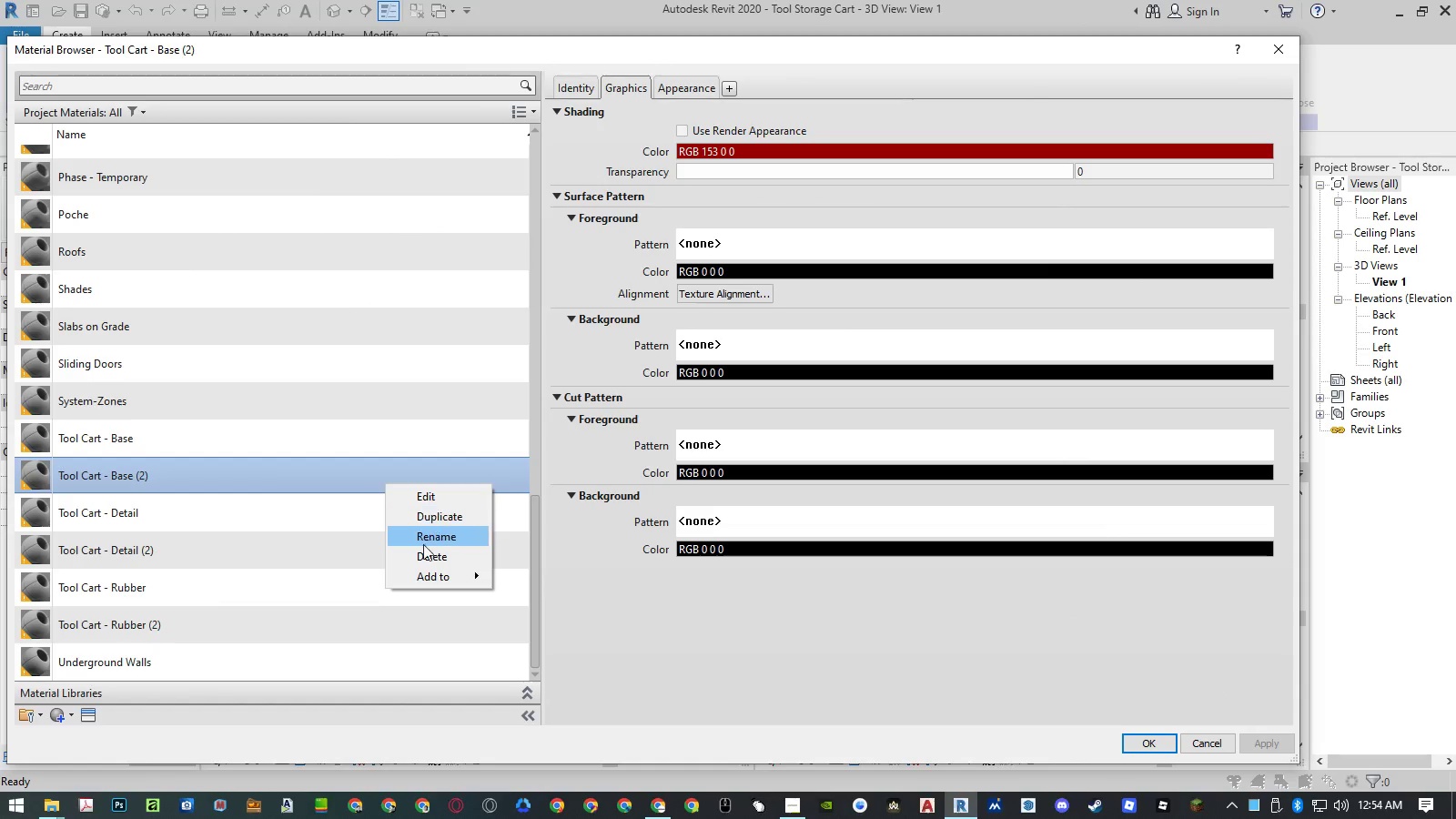 
left_click([423, 554])
 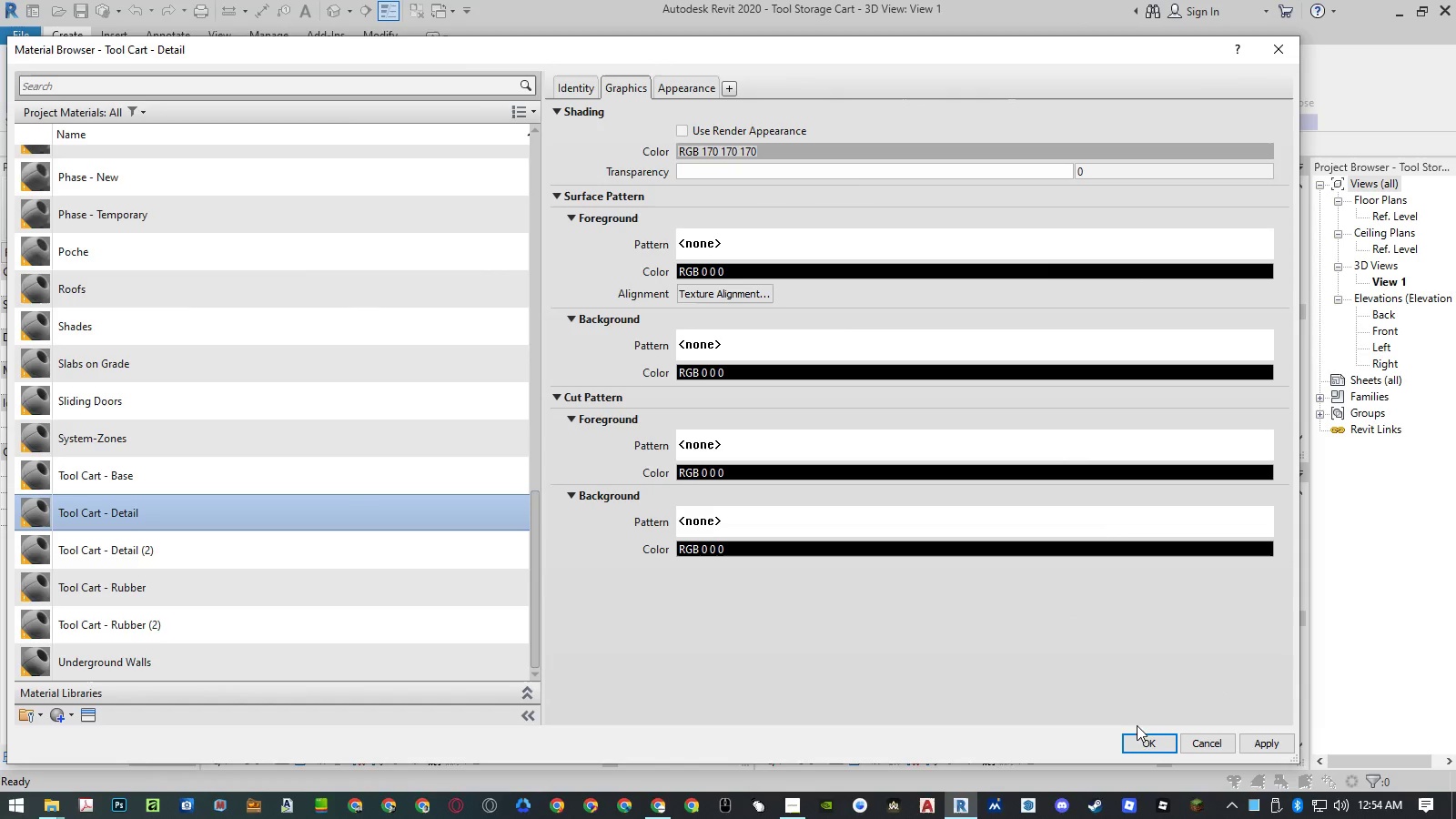 
left_click([1137, 743])
 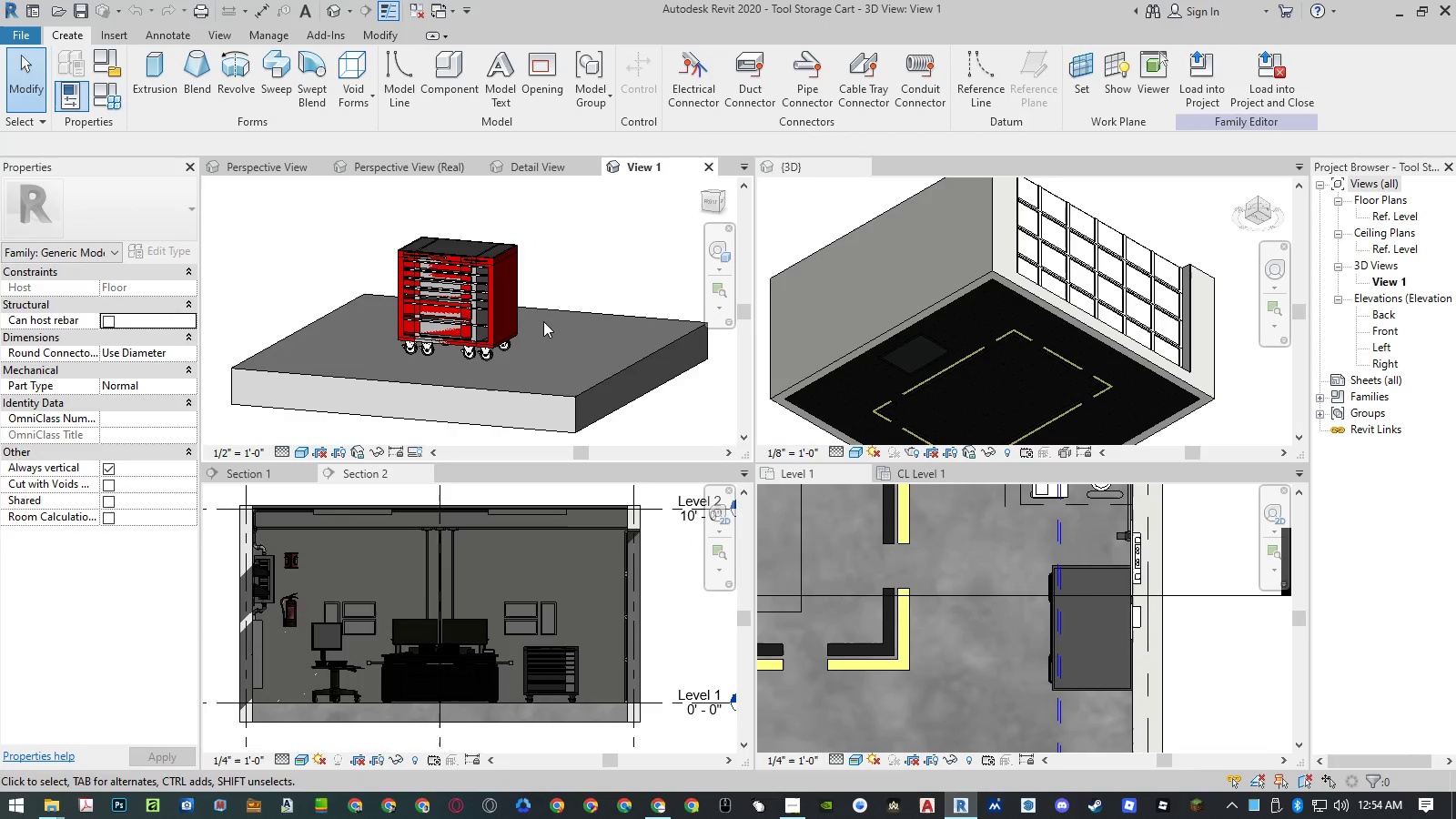 
key(Control+ControlLeft)
 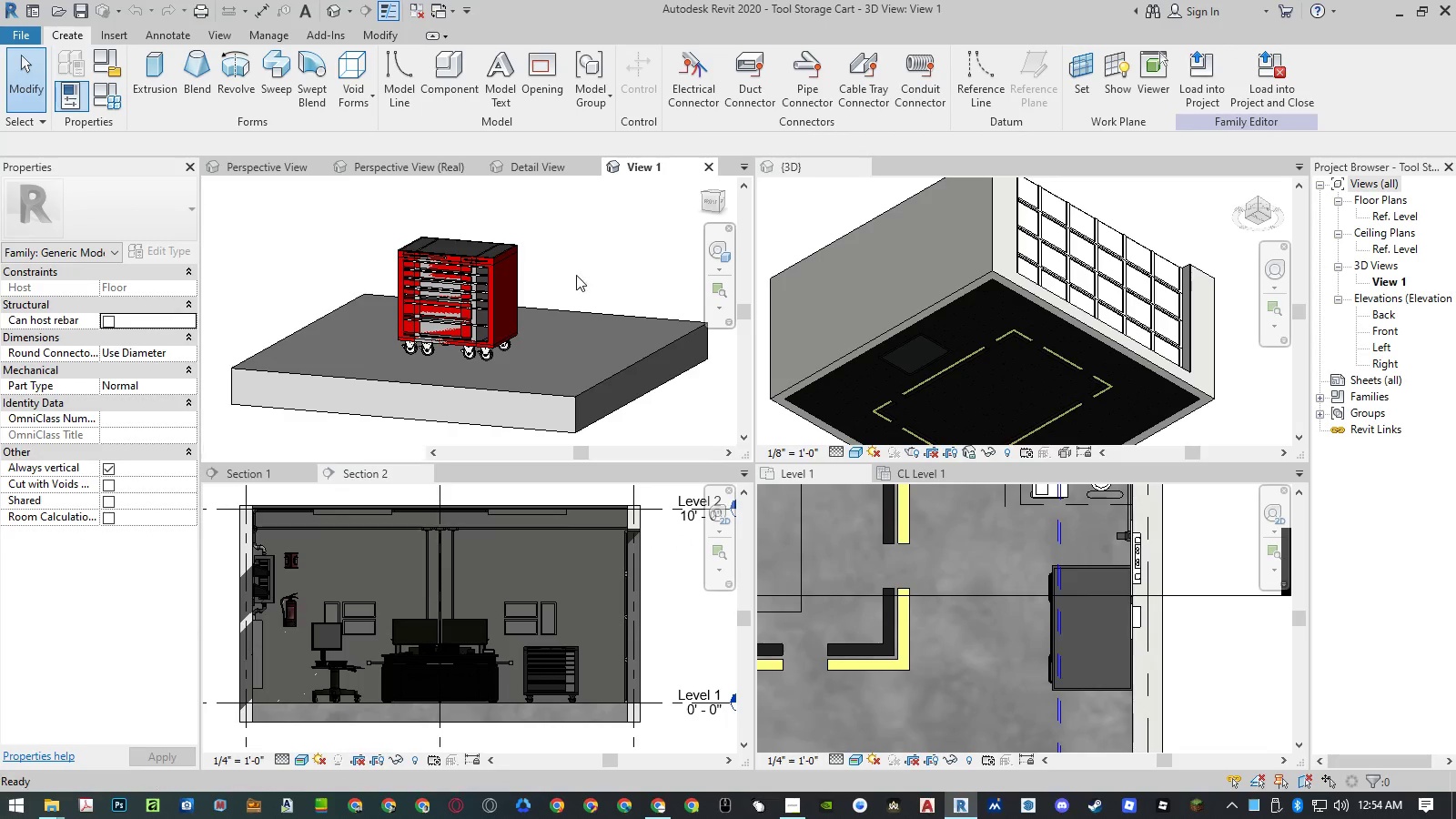 
key(Control+Z)
 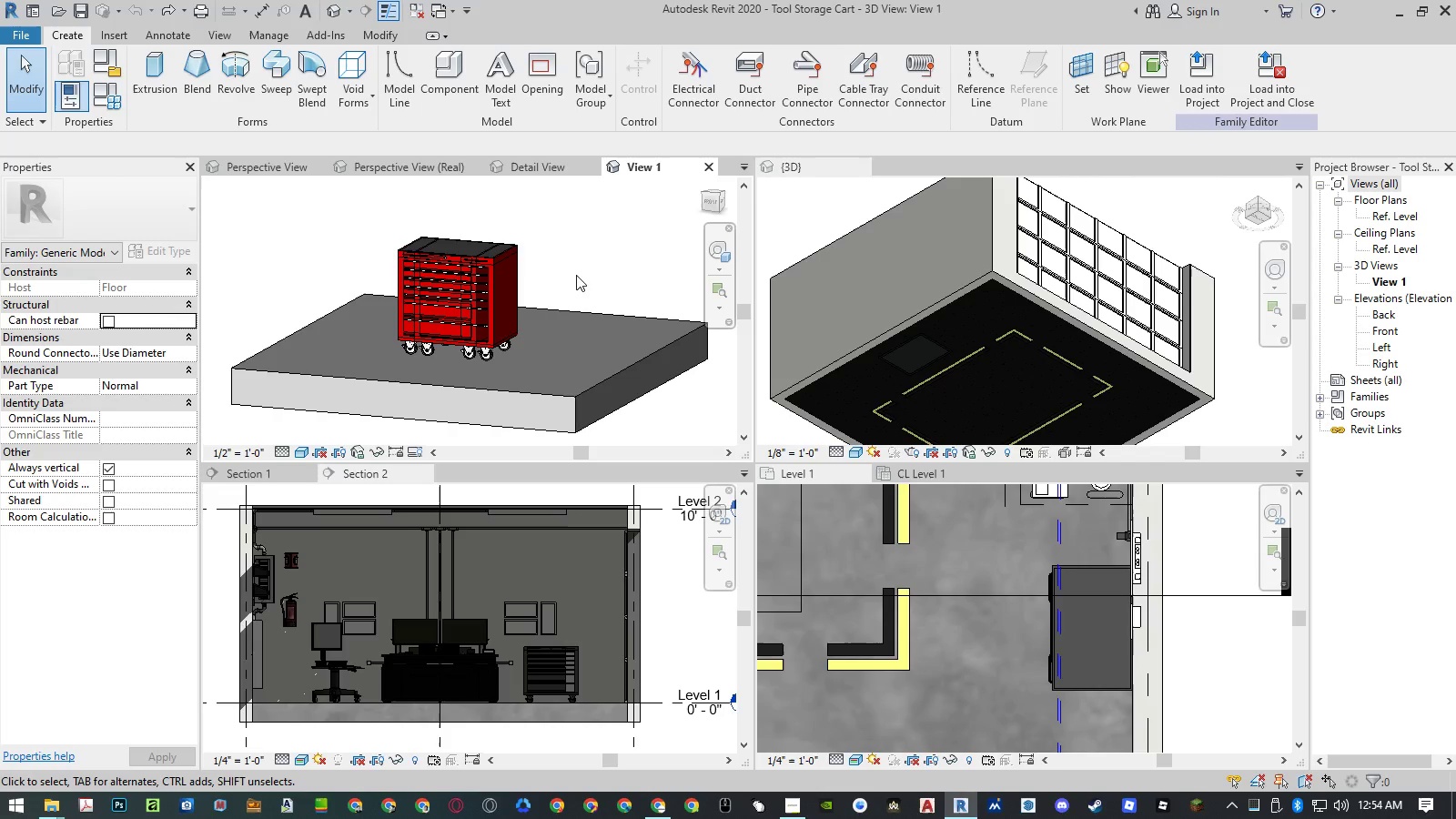 
wait(10.45)
 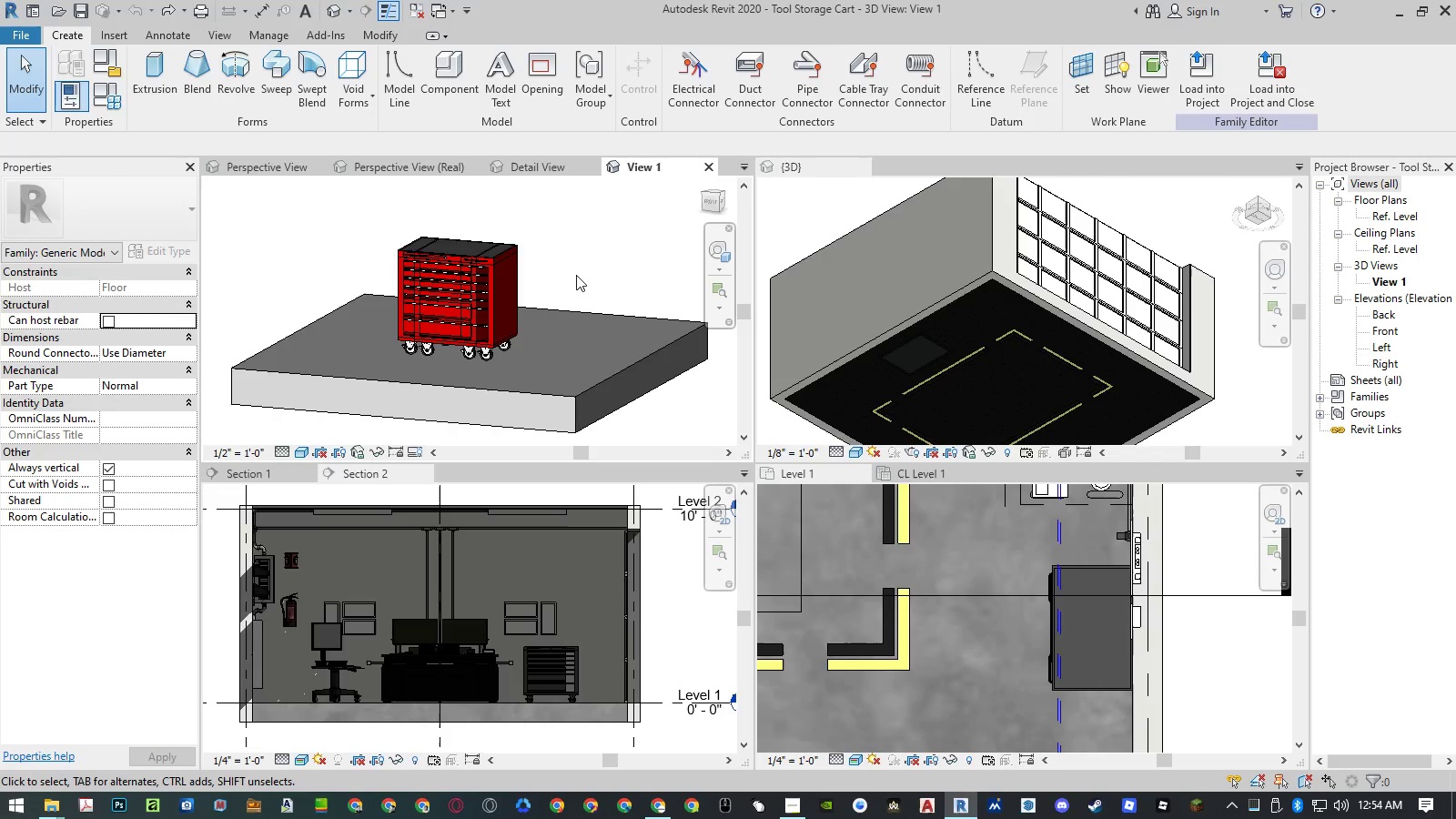 
left_click([493, 285])
 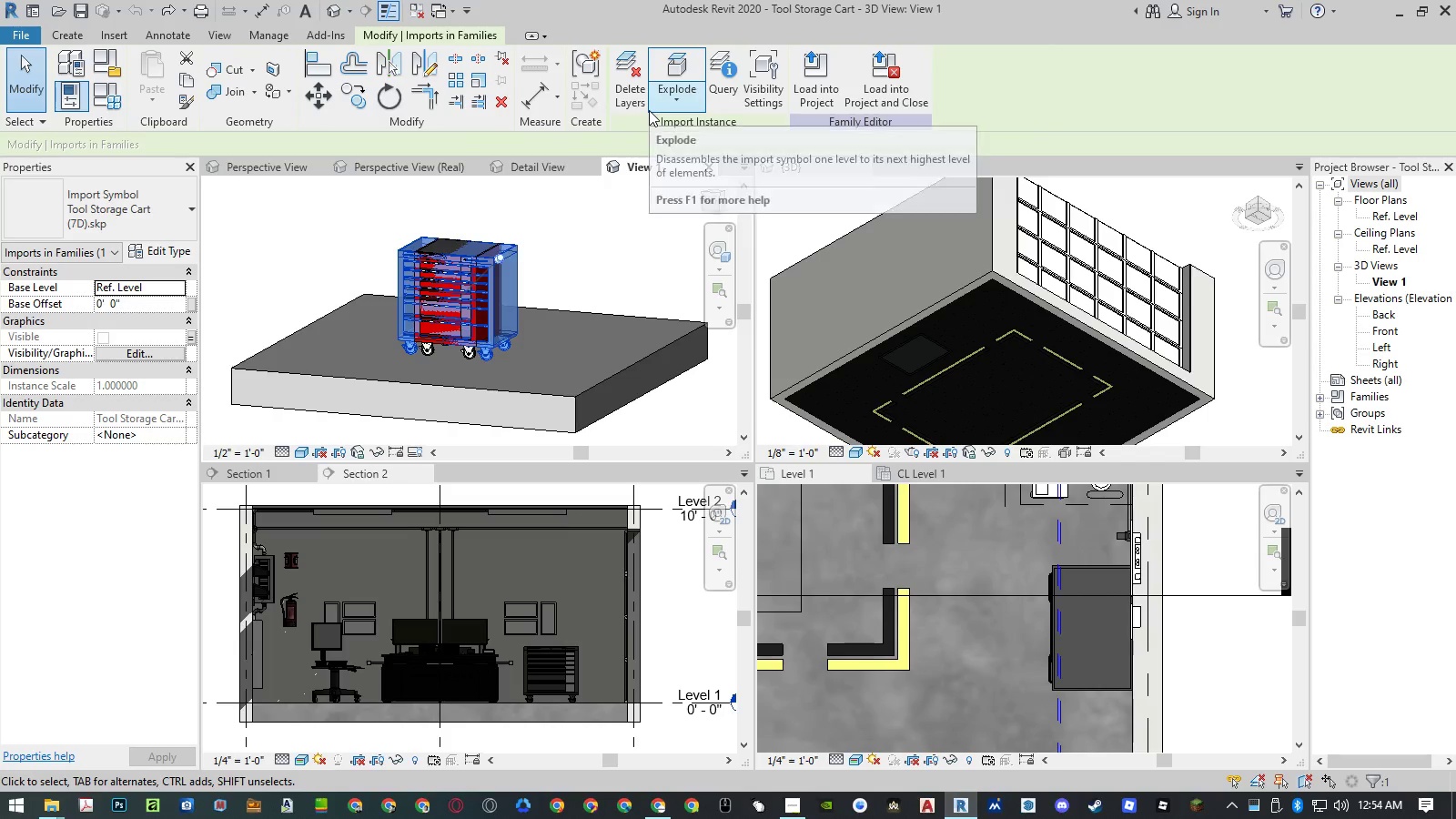 
wait(8.11)
 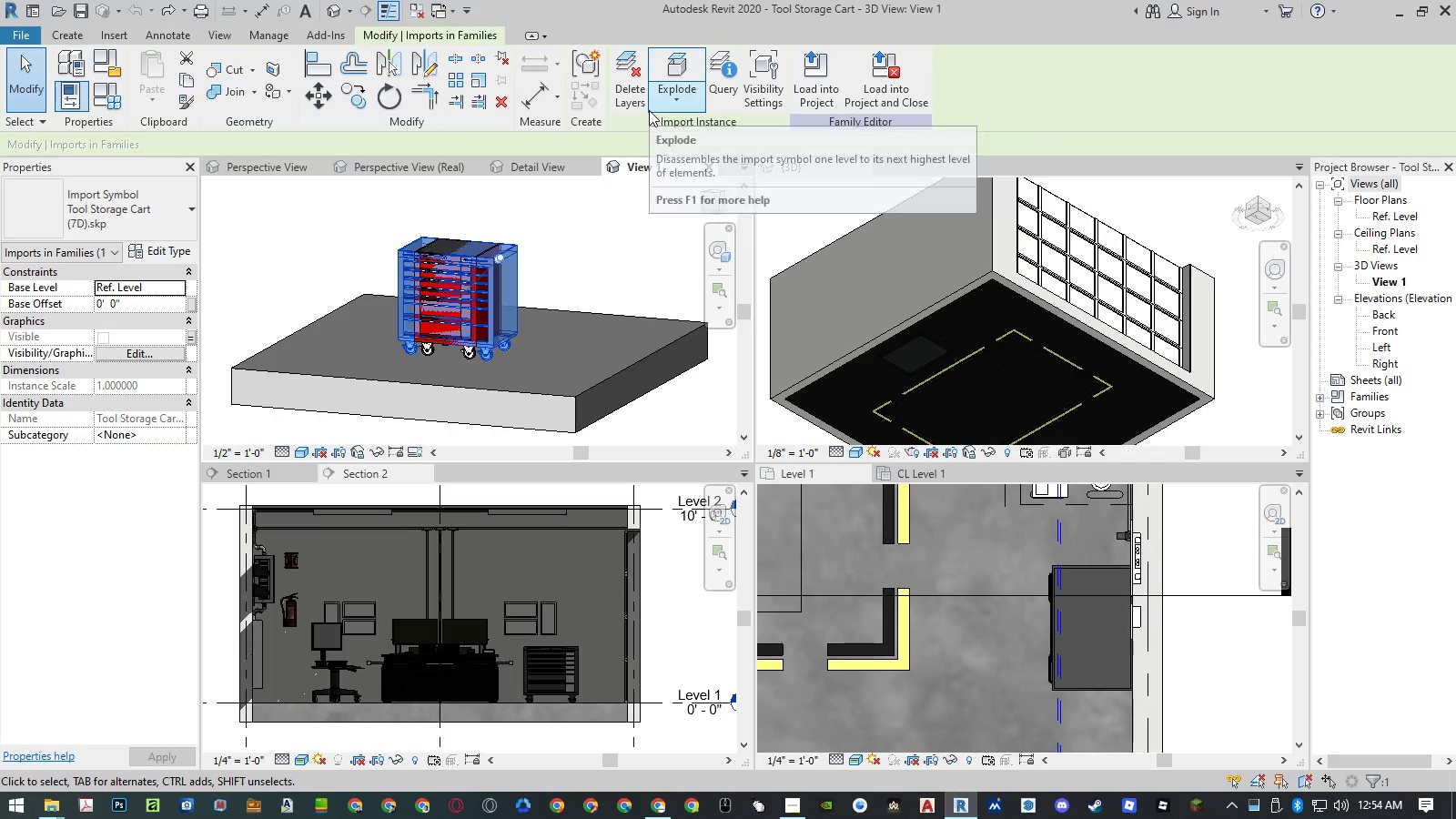 
left_click([678, 105])
 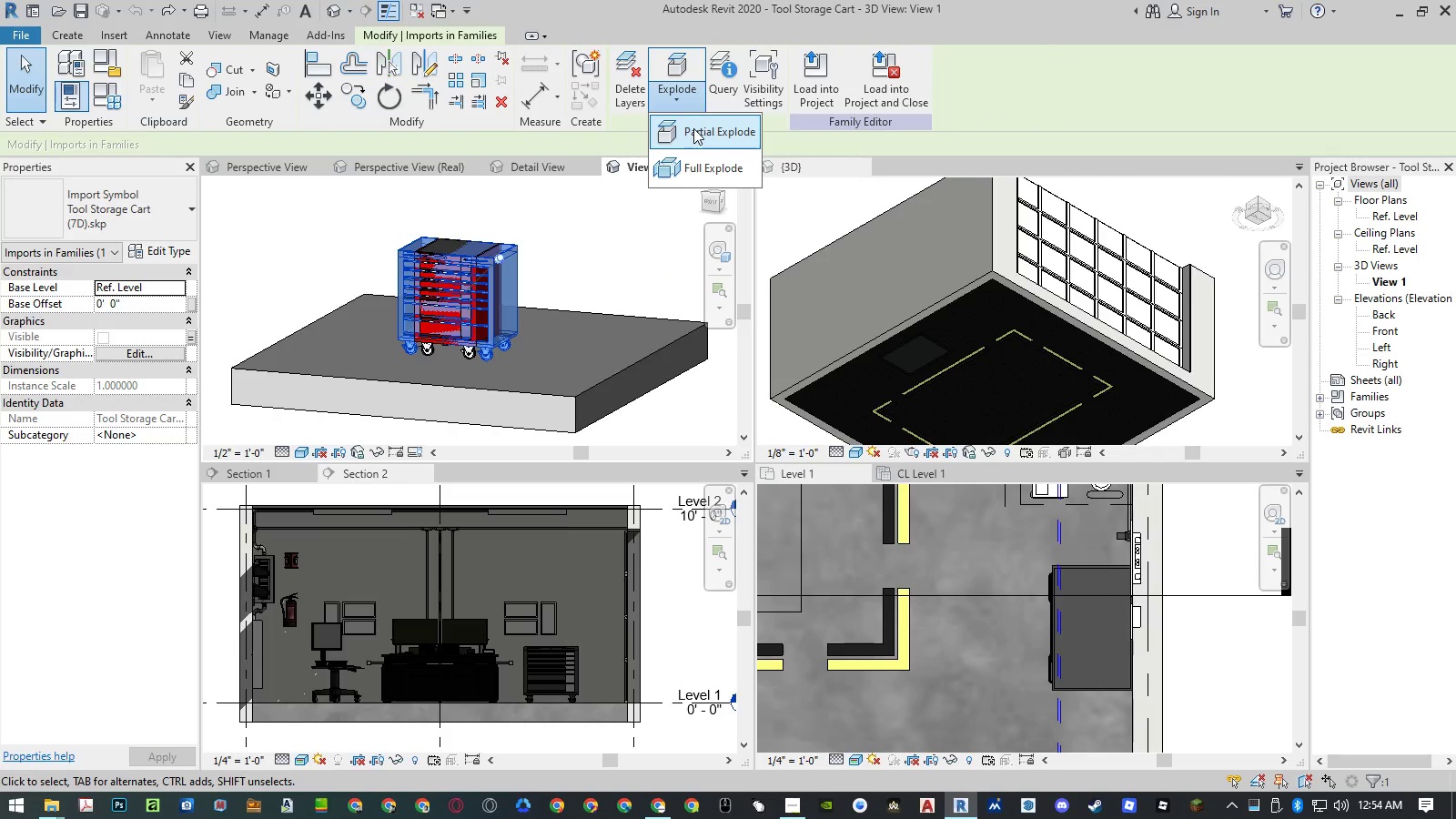 
left_click([693, 128])
 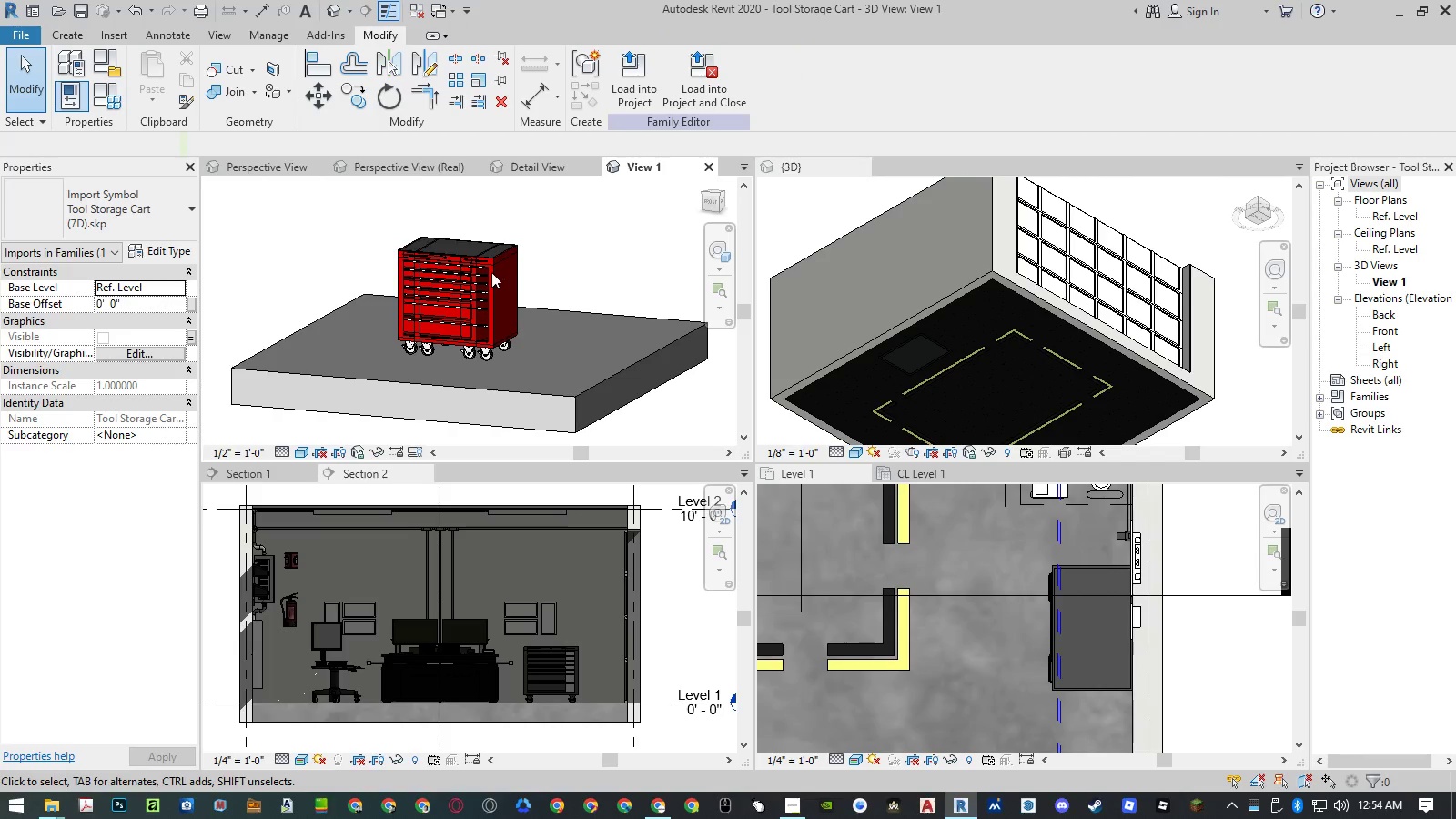 
left_click([491, 272])
 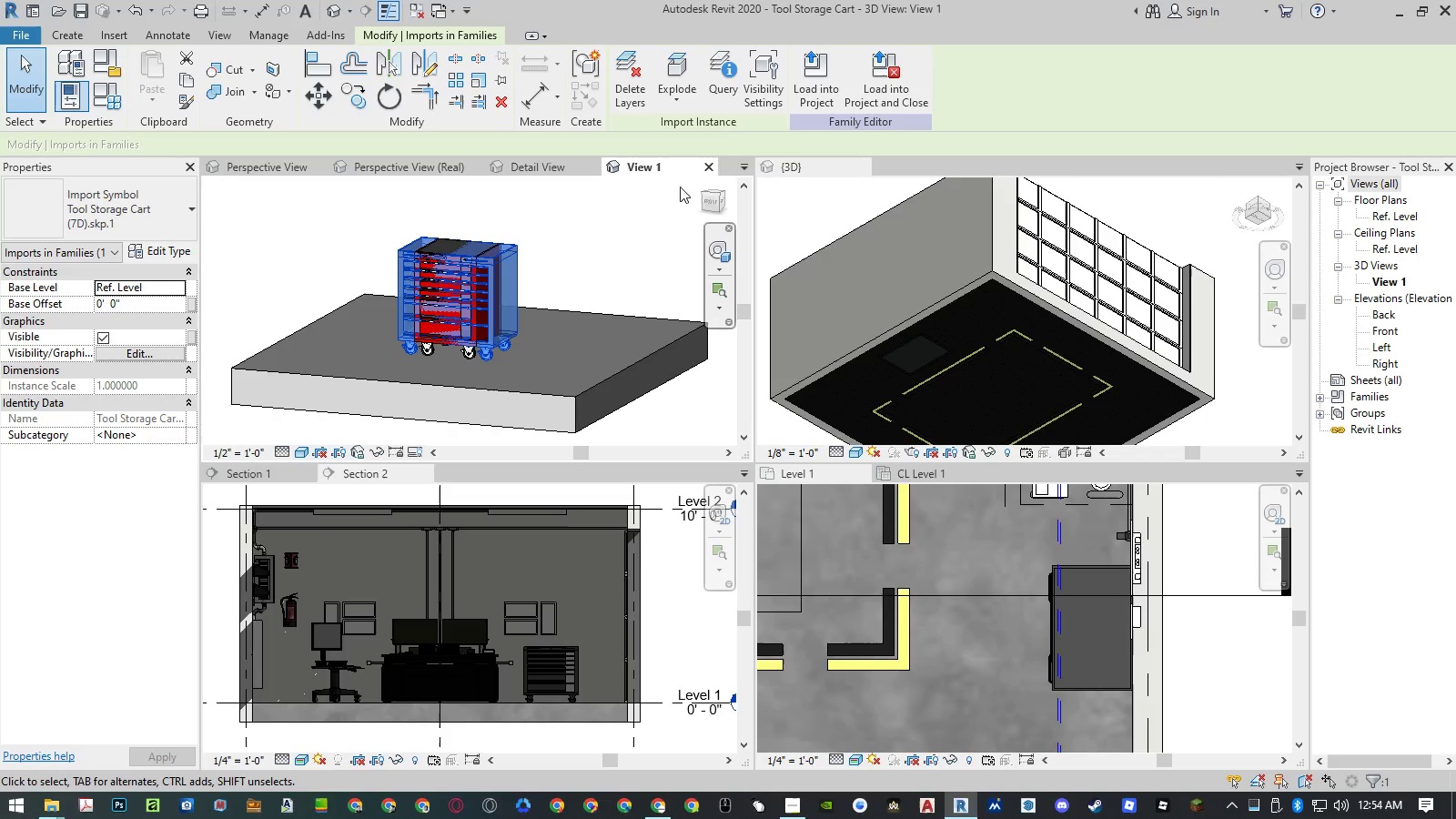 
left_click([678, 105])
 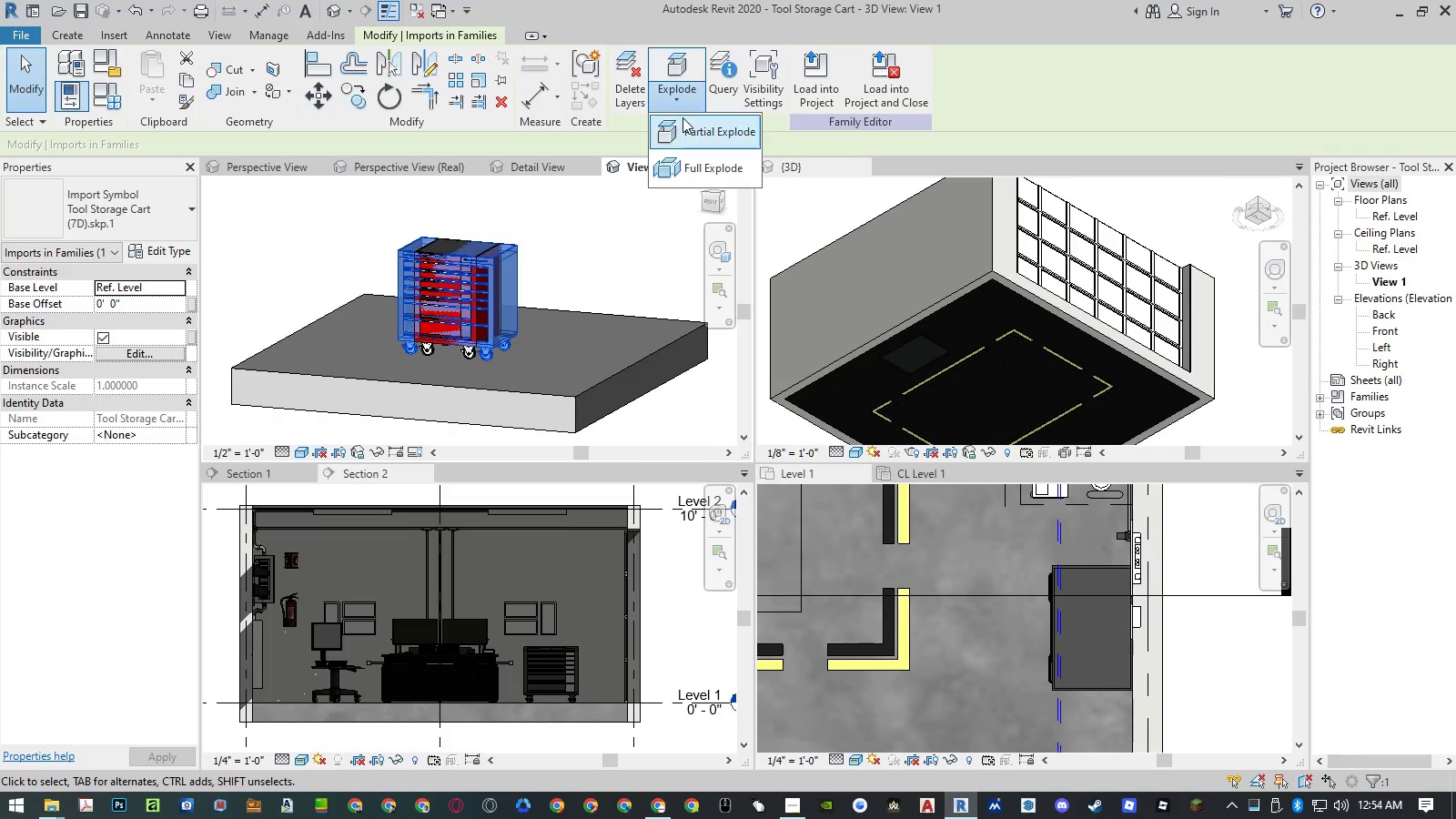 
double_click([683, 120])
 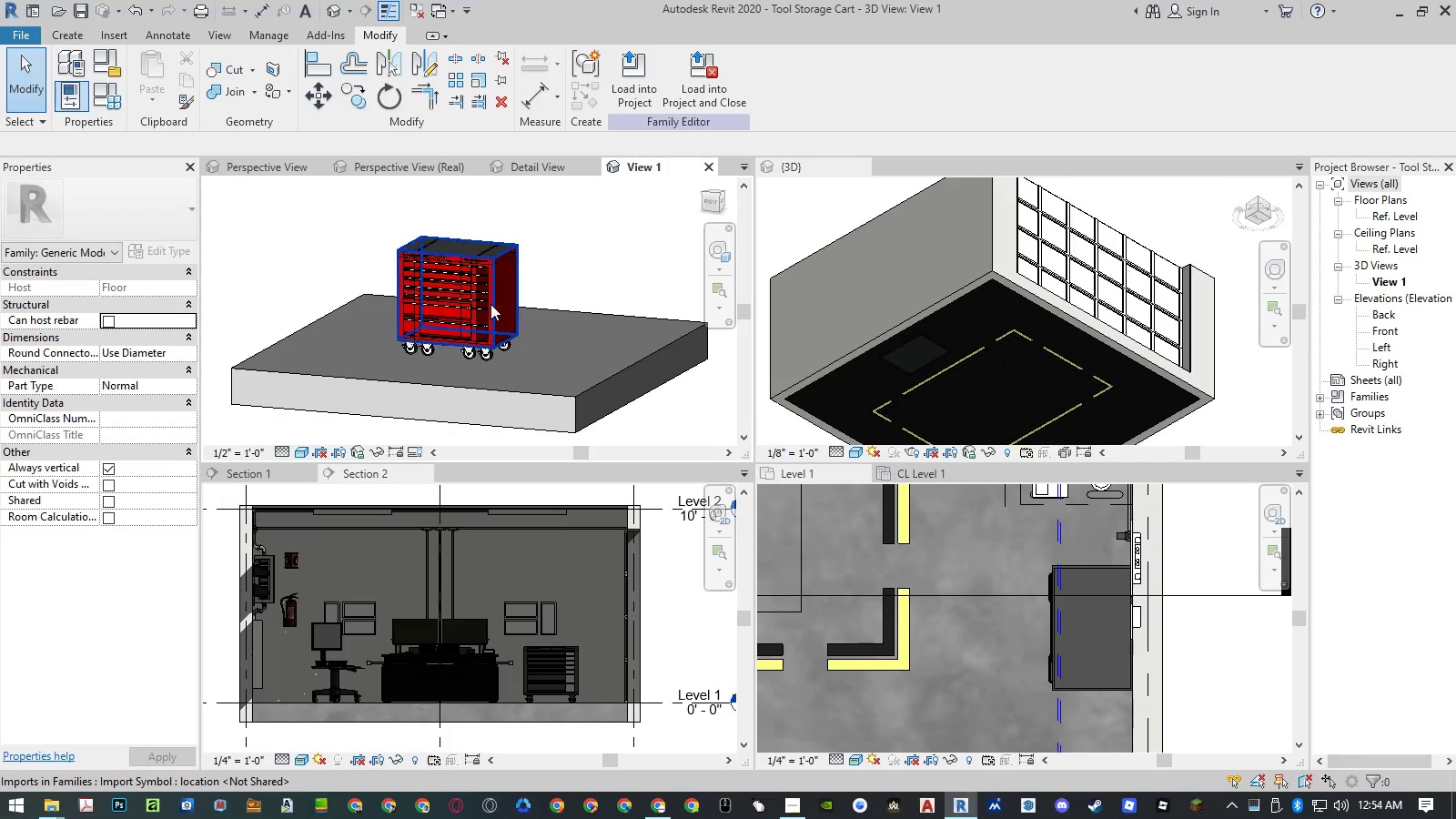 
left_click([490, 304])
 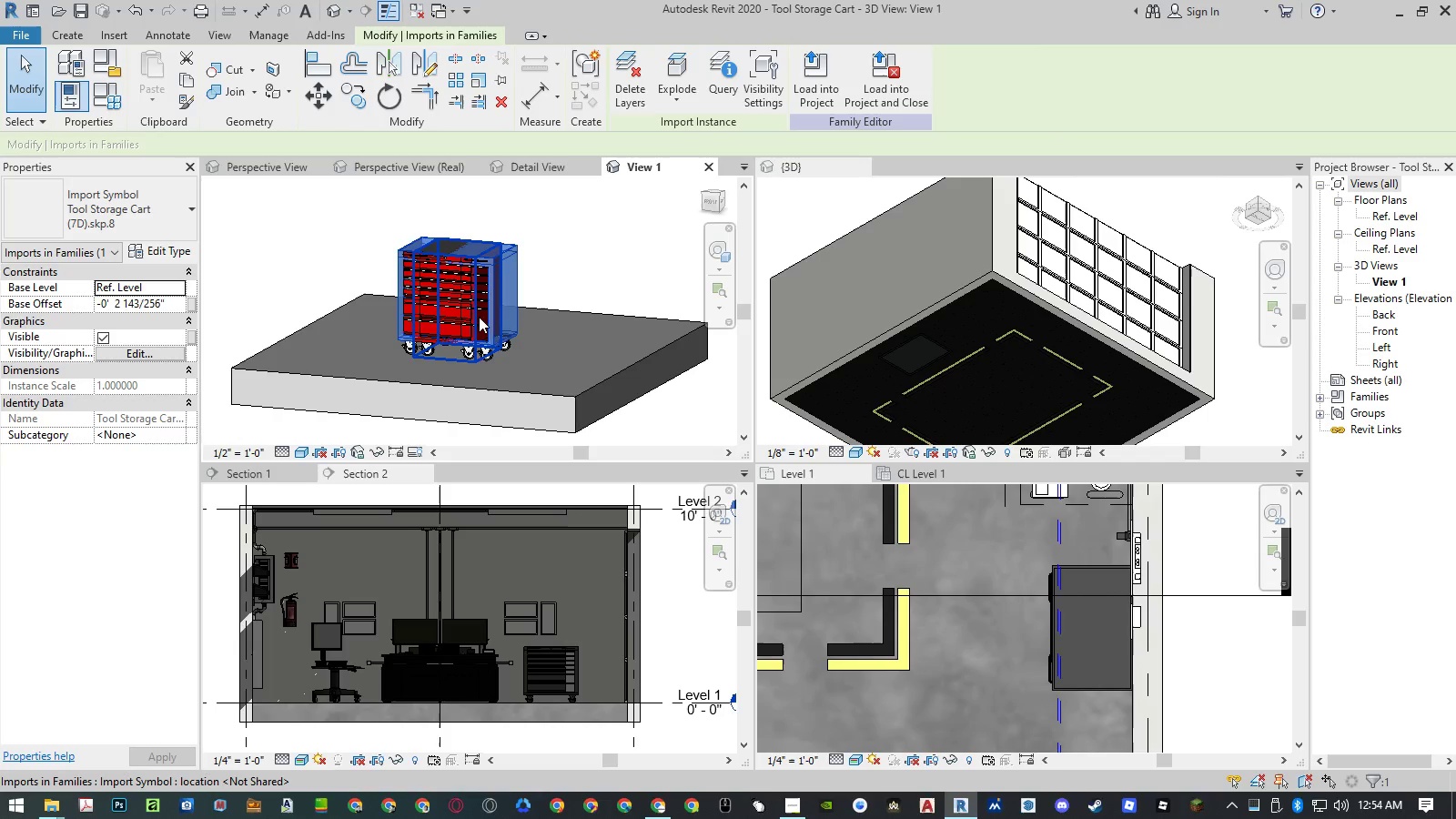 
left_click([693, 104])
 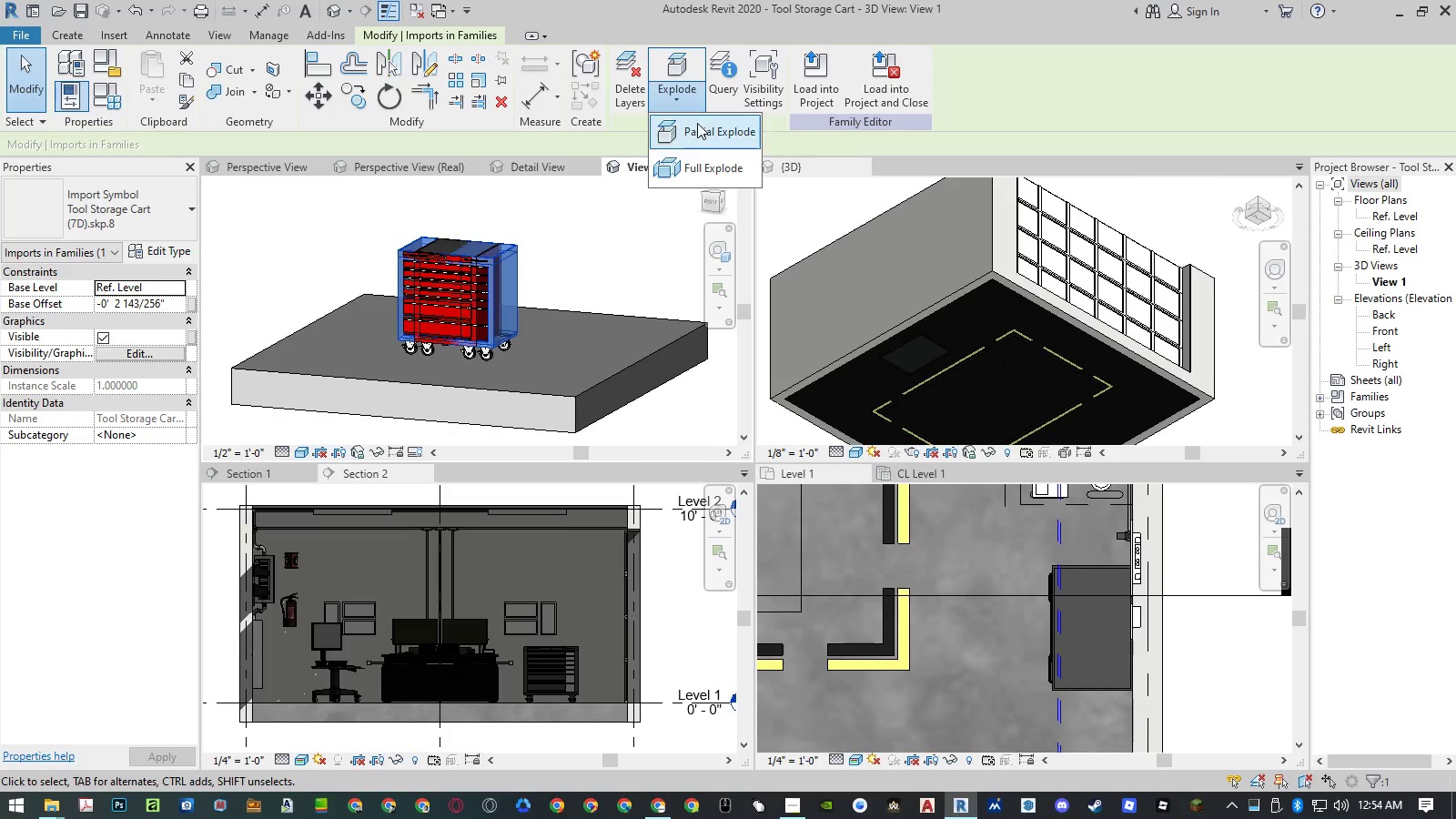 
double_click([698, 124])
 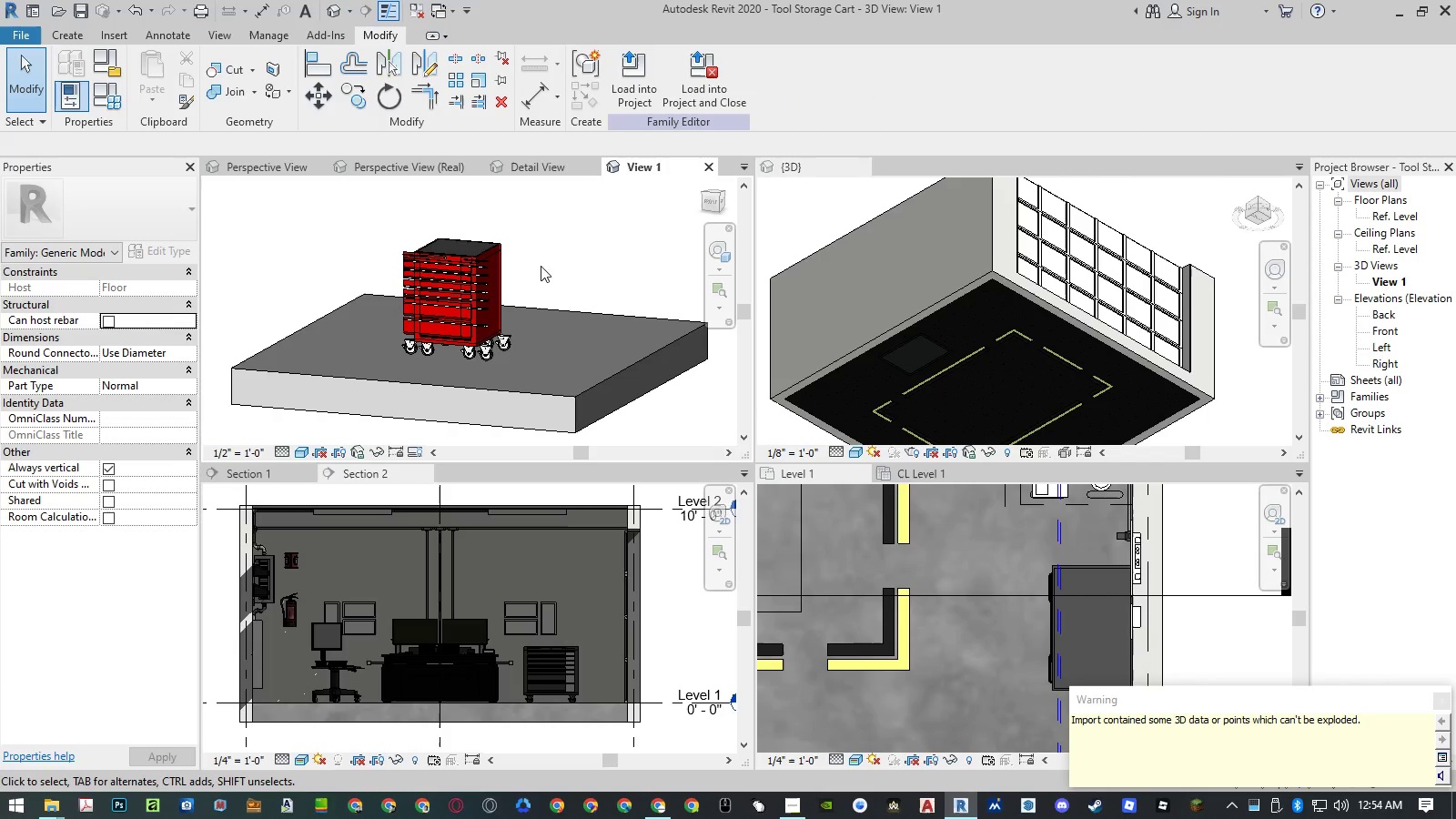 
key(Control+ControlLeft)
 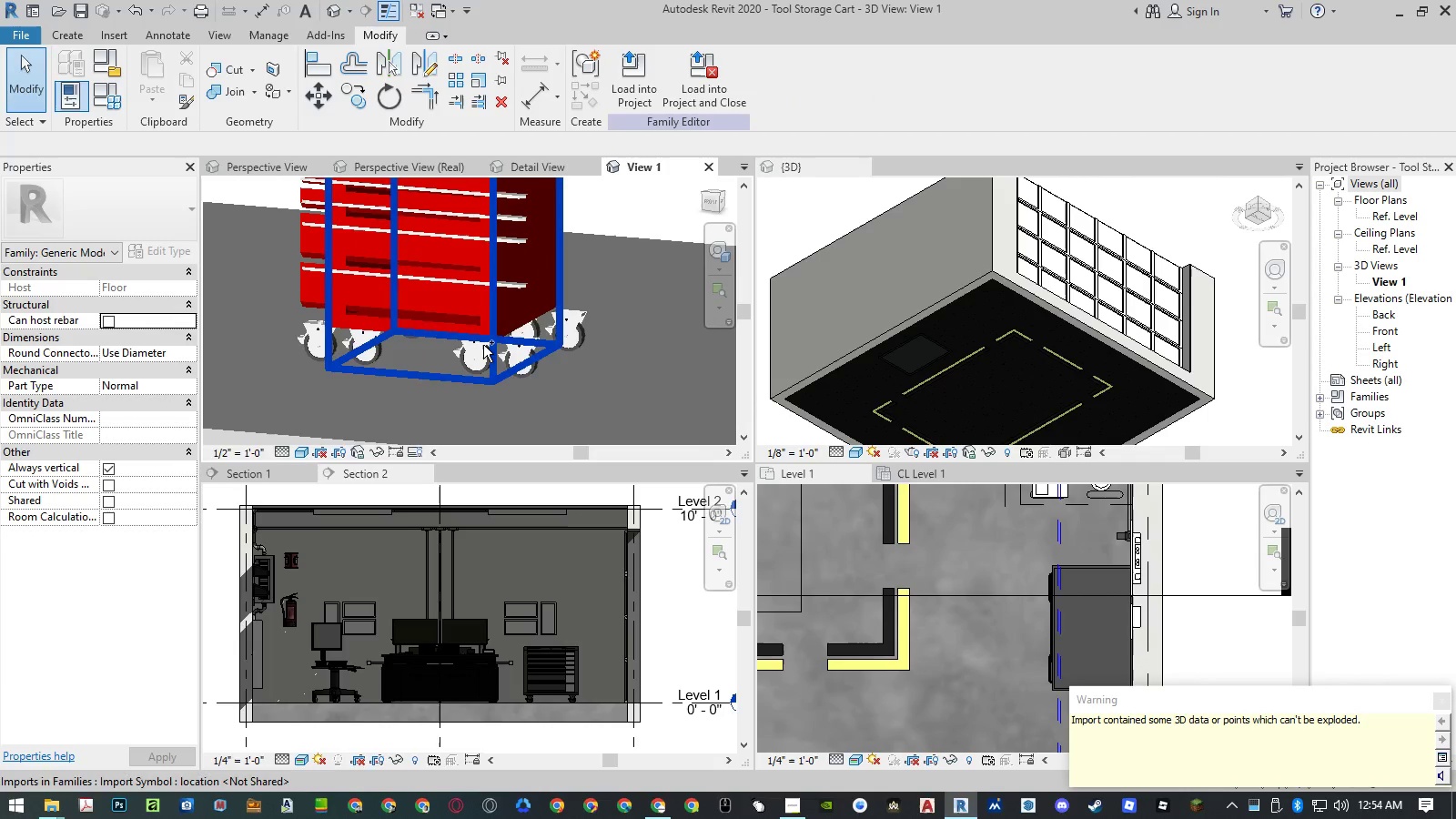 
key(Control+Z)
 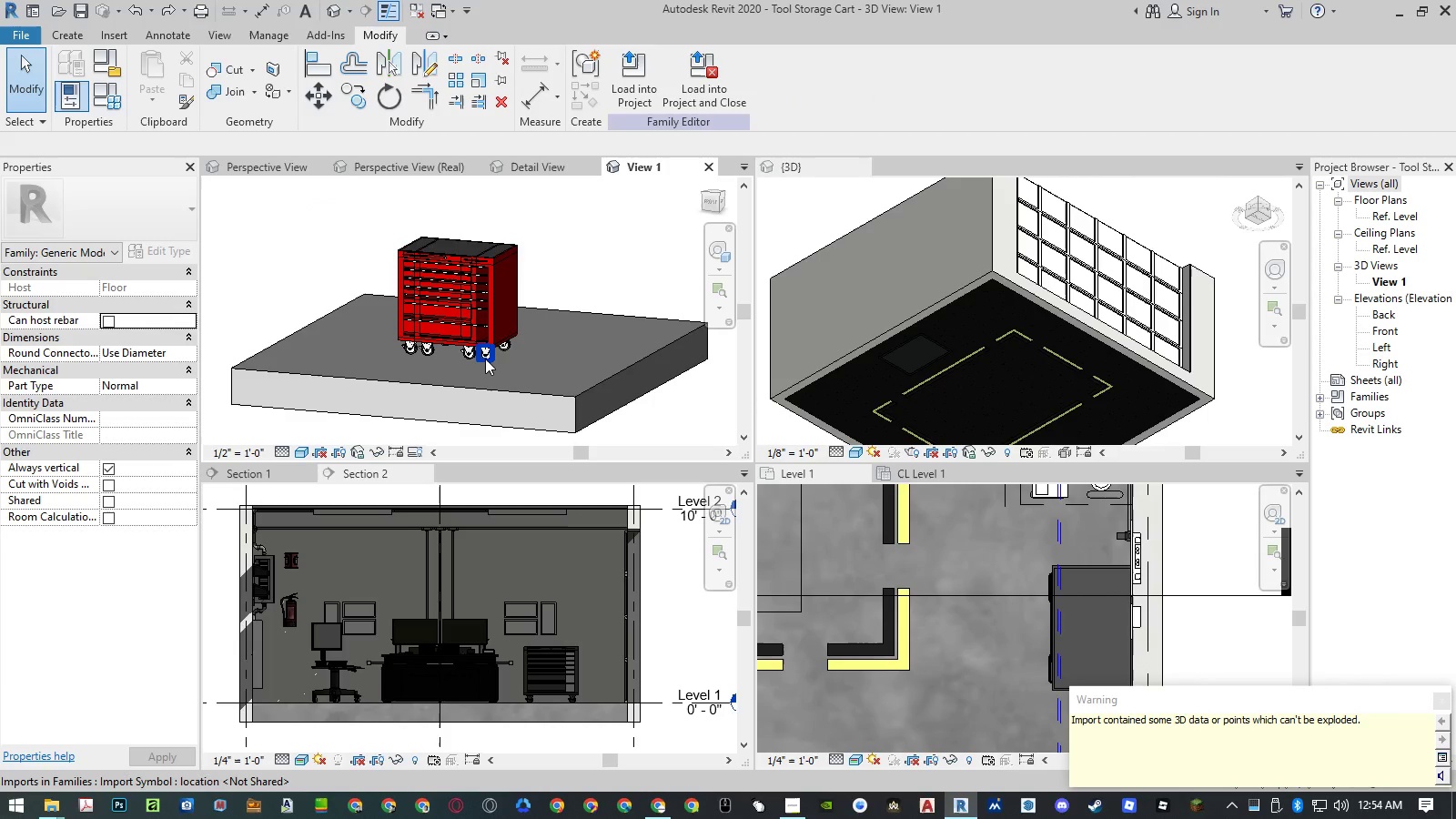 
scroll: coordinate [497, 356], scroll_direction: up, amount: 19.0
 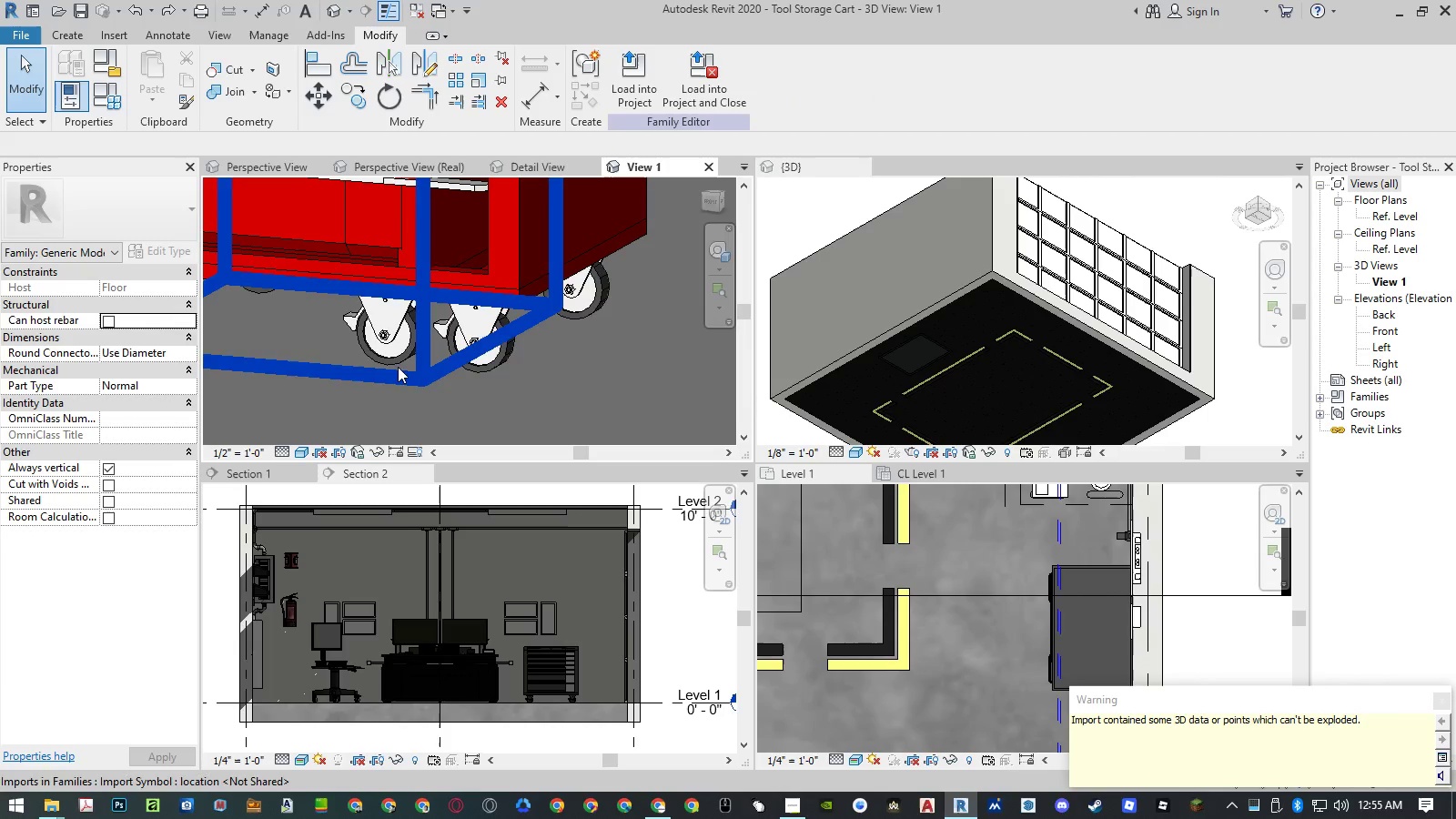 
wait(5.3)
 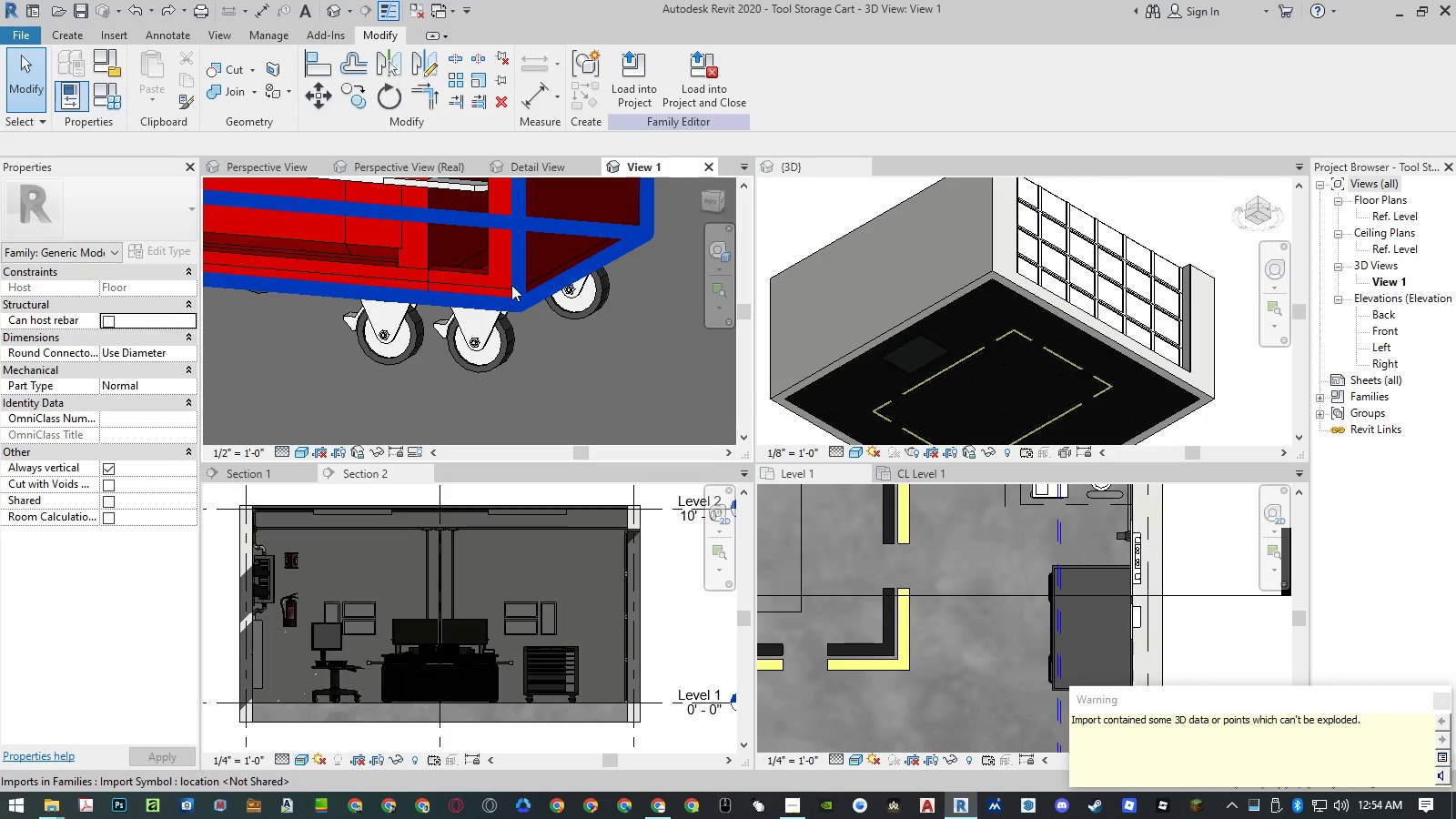 
left_click([489, 368])
 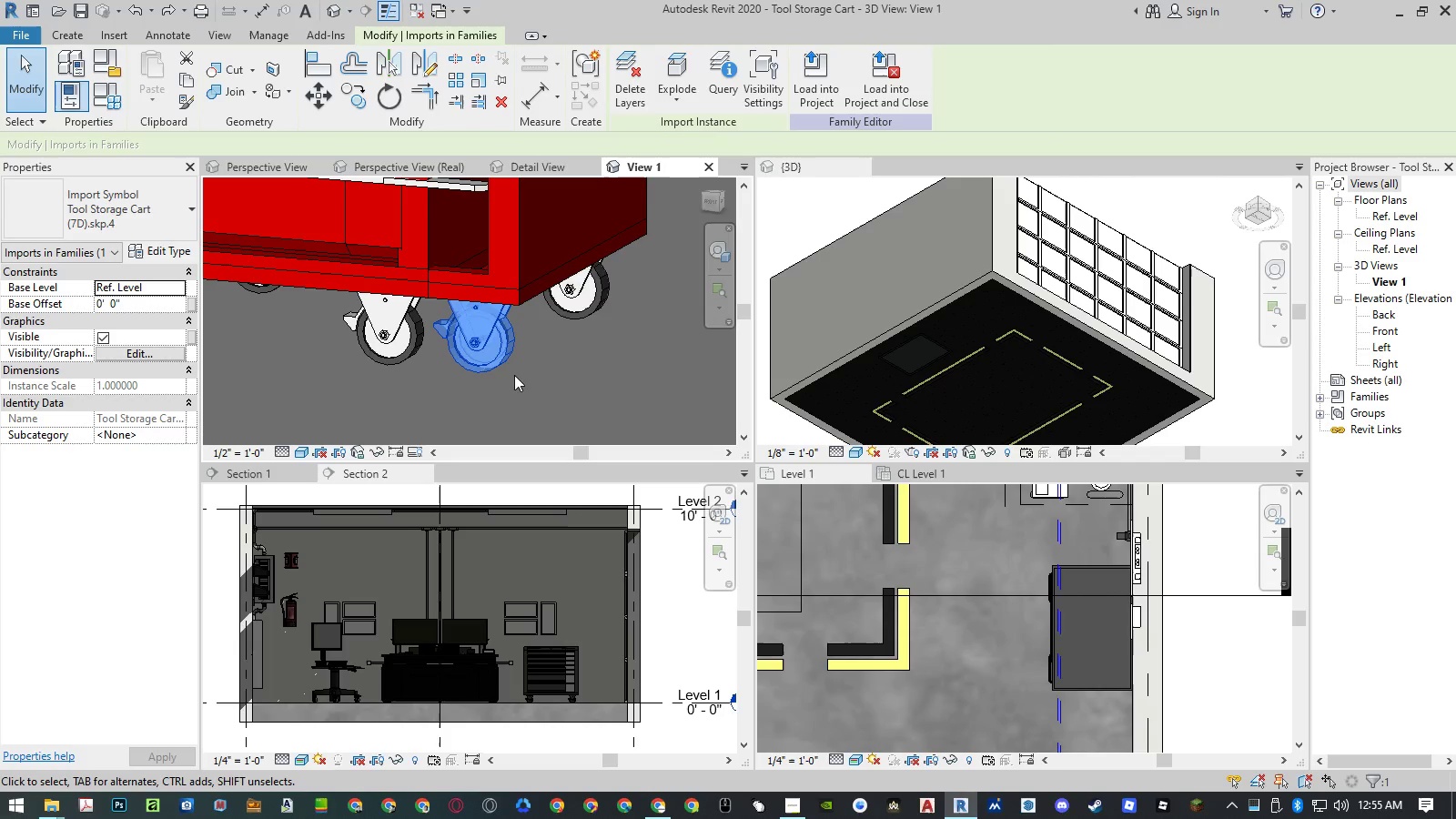 
mouse_move([527, 337])
 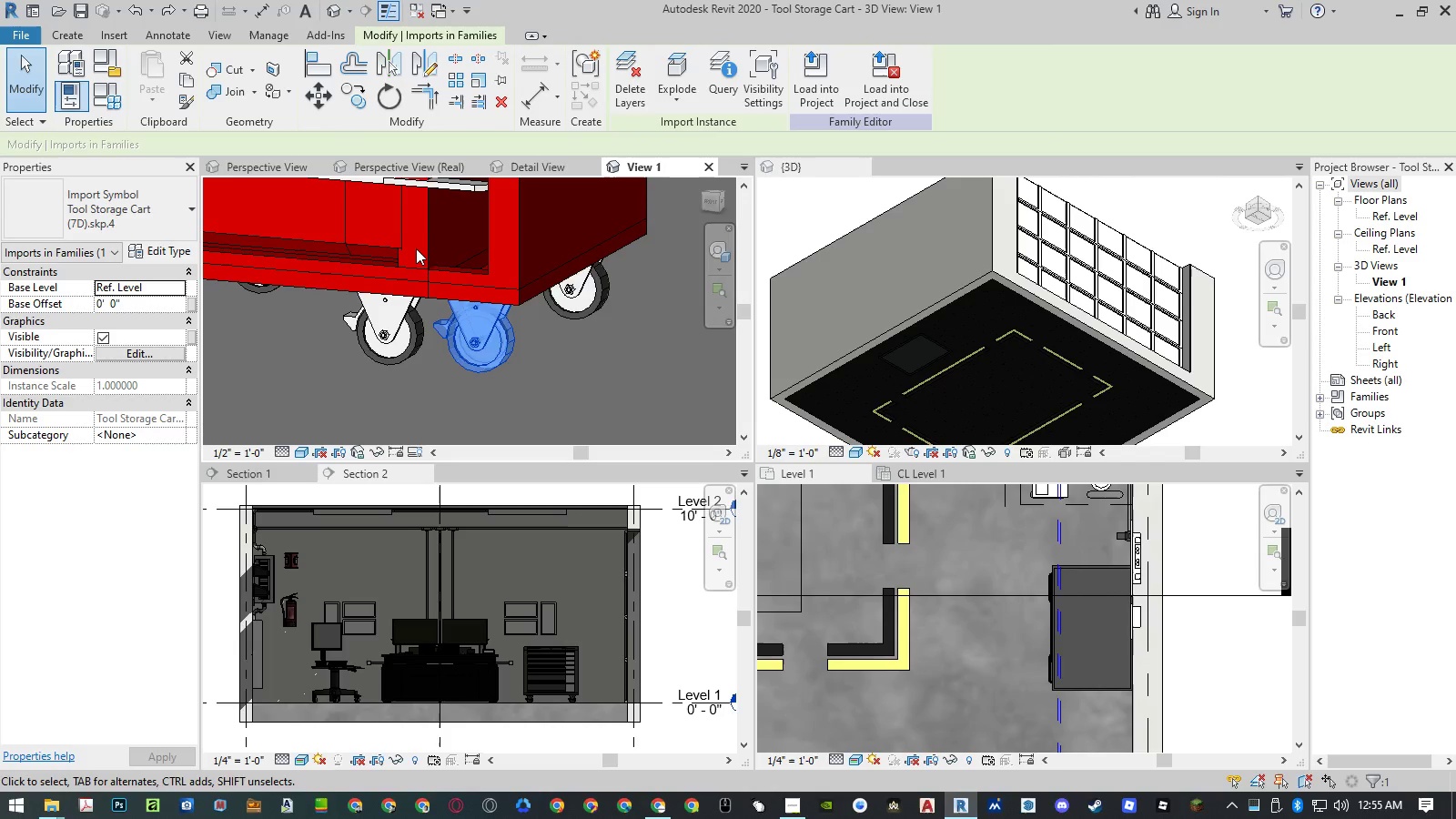 
left_click([430, 252])
 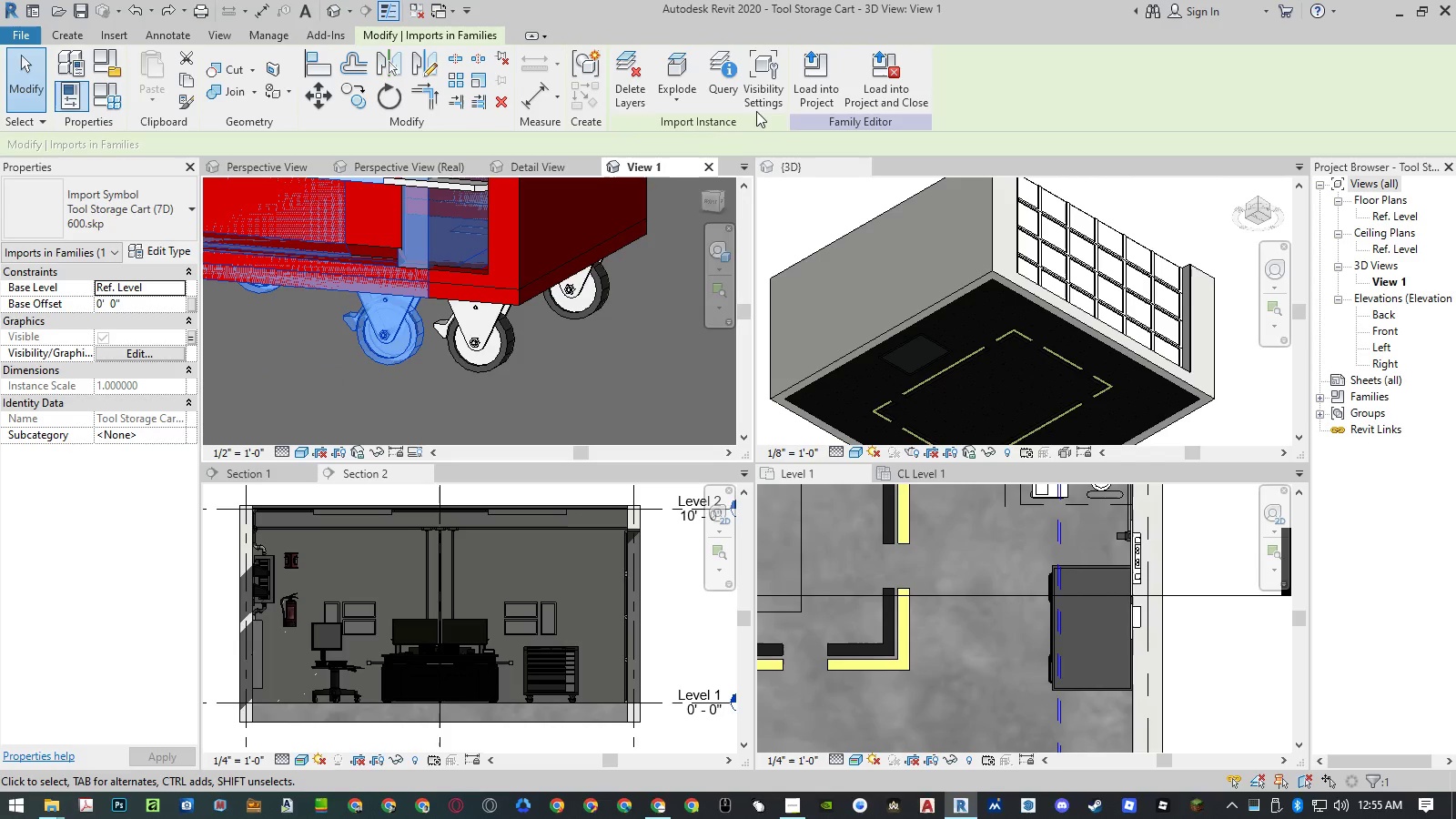 
left_click([705, 165])
 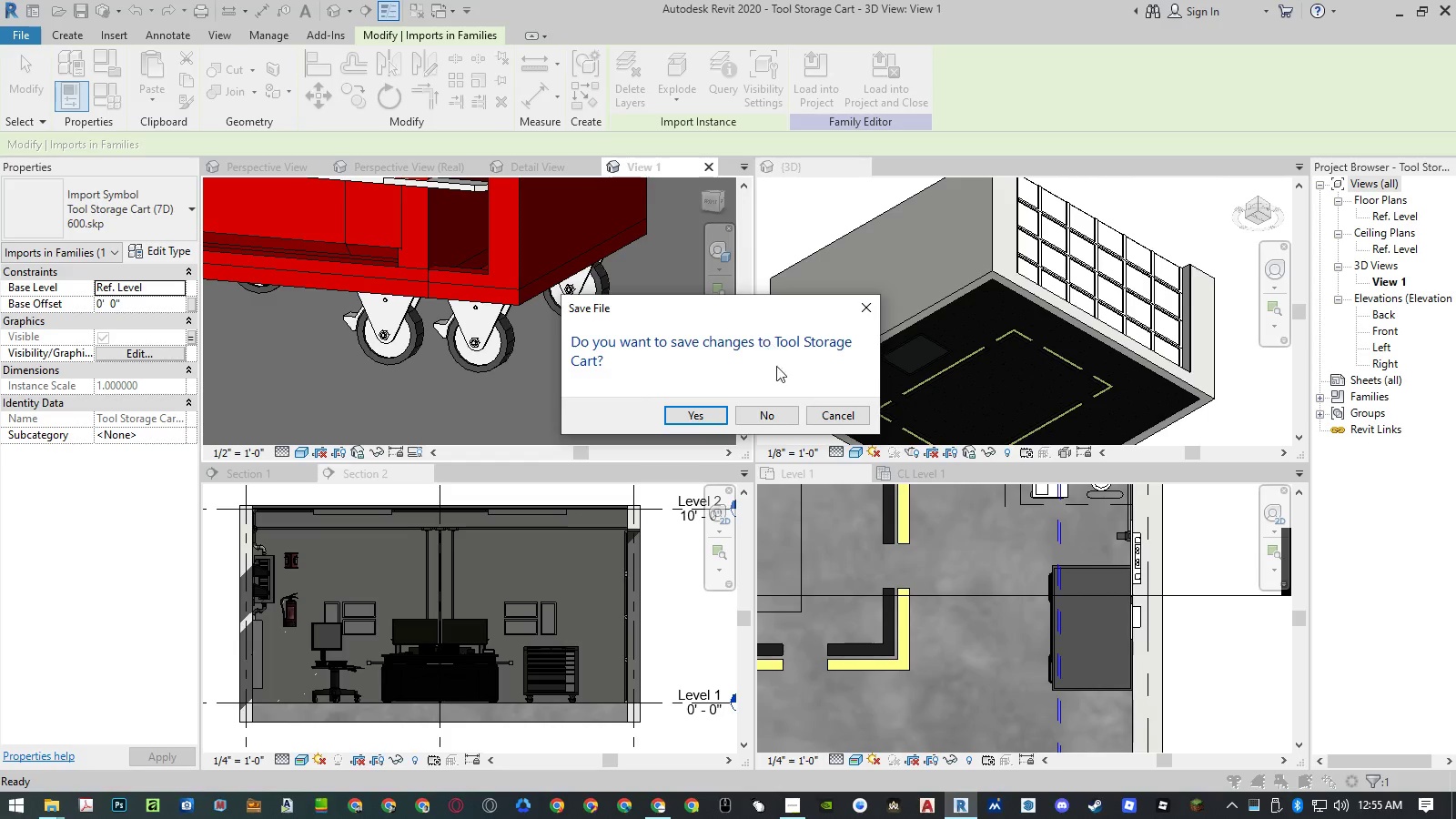 
left_click([772, 420])
 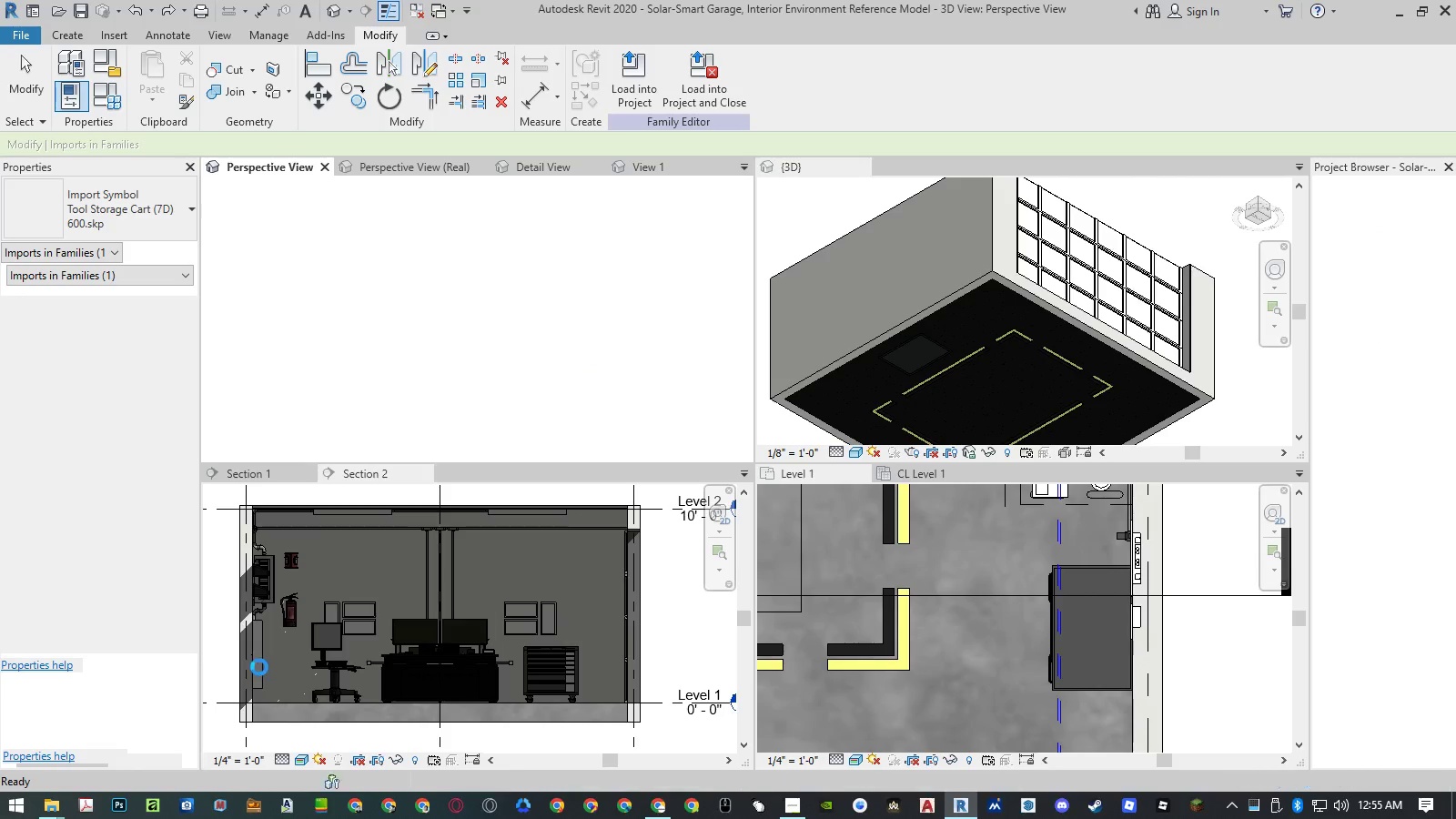 
mouse_move([290, 455])
 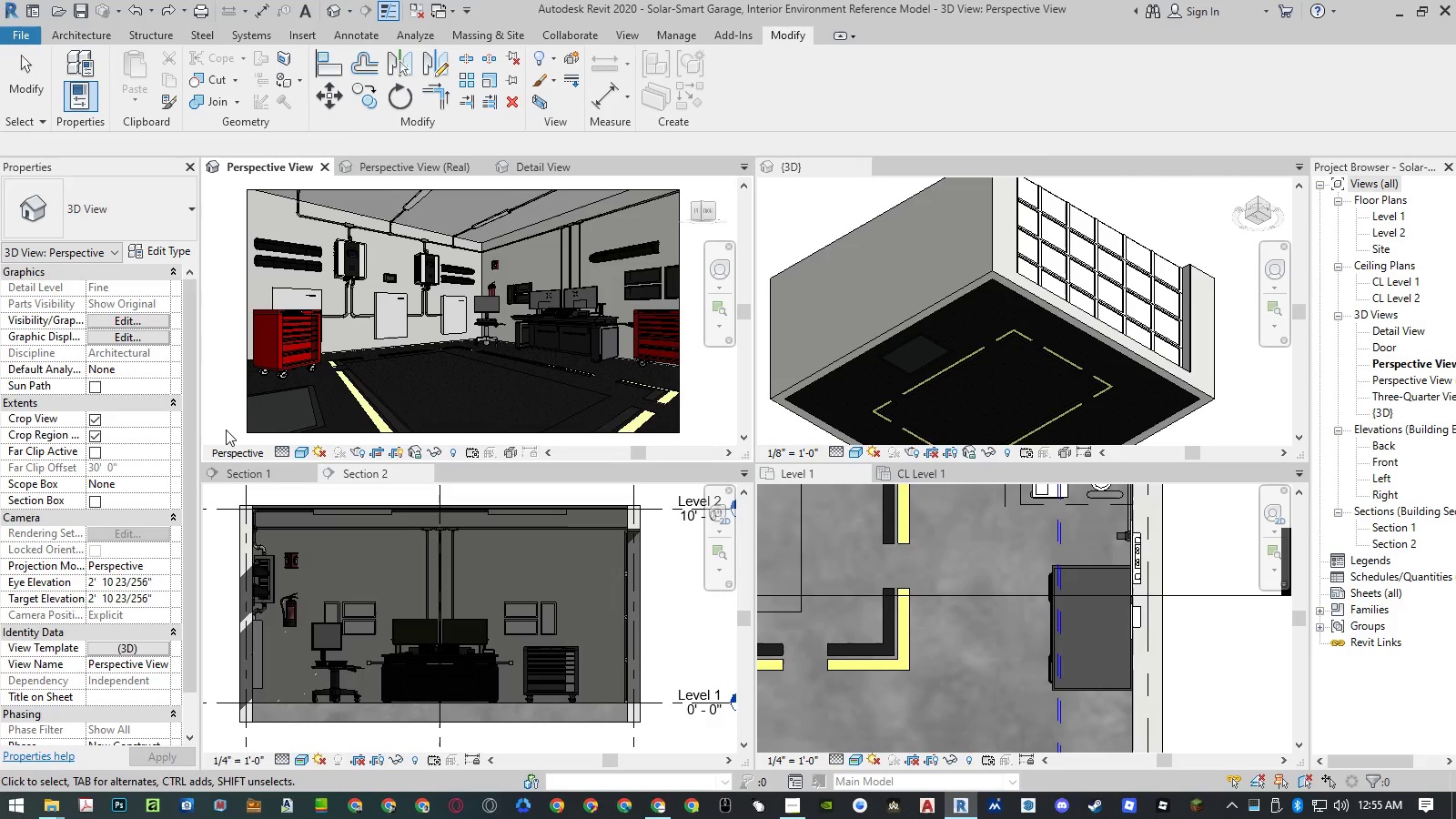 
left_click([226, 430])
 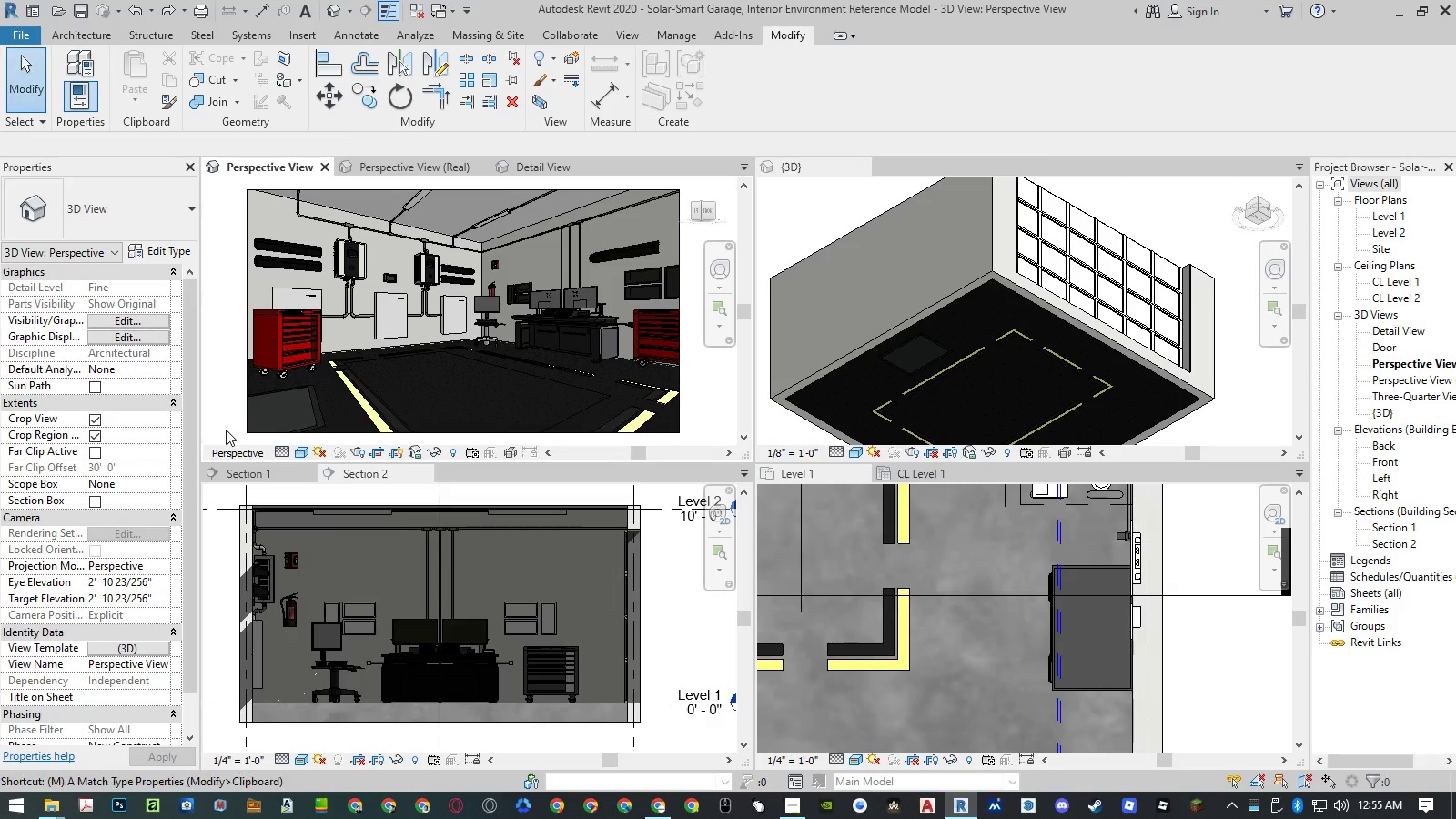 
type(mat)
 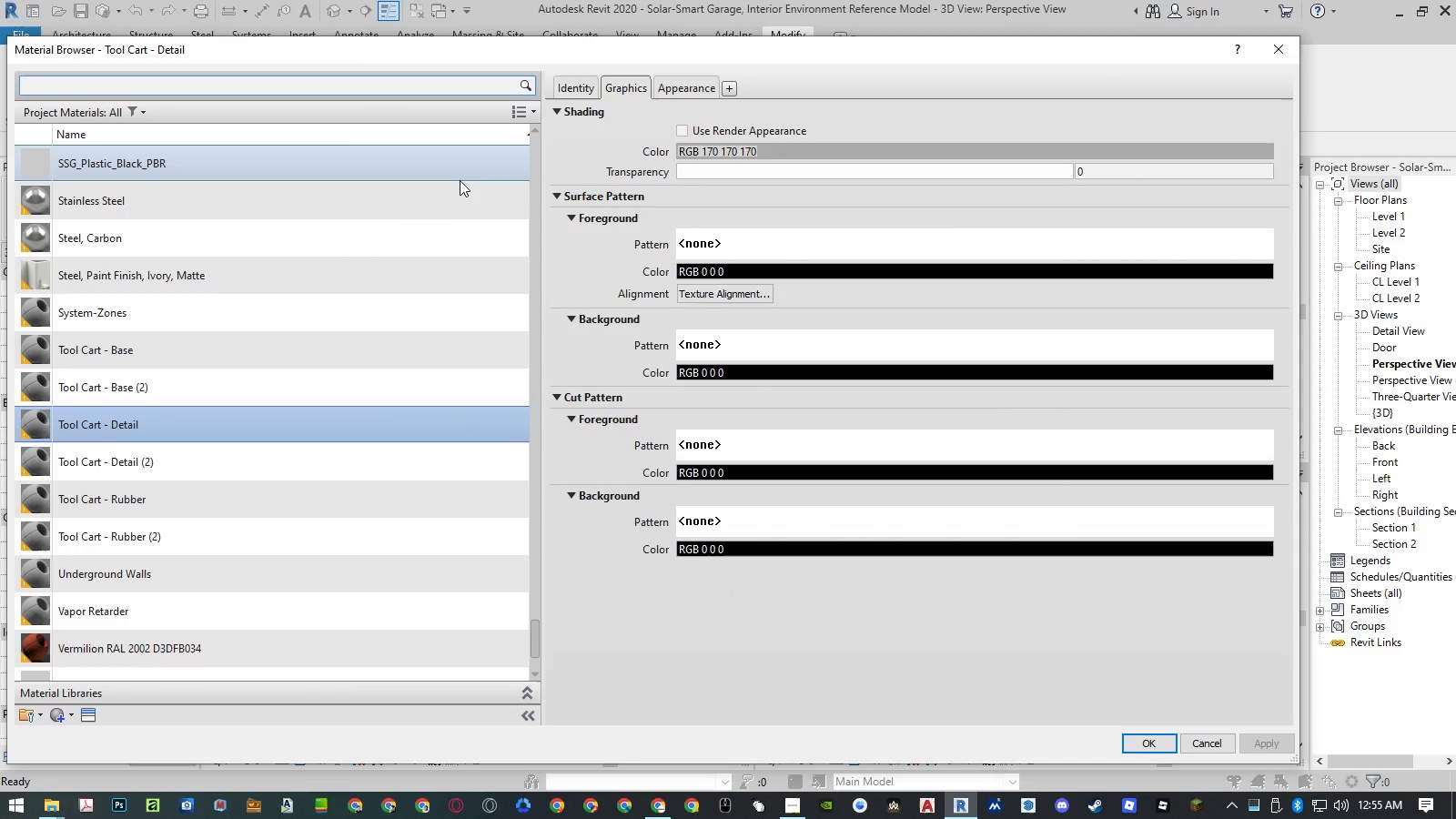 
left_click([442, 358])
 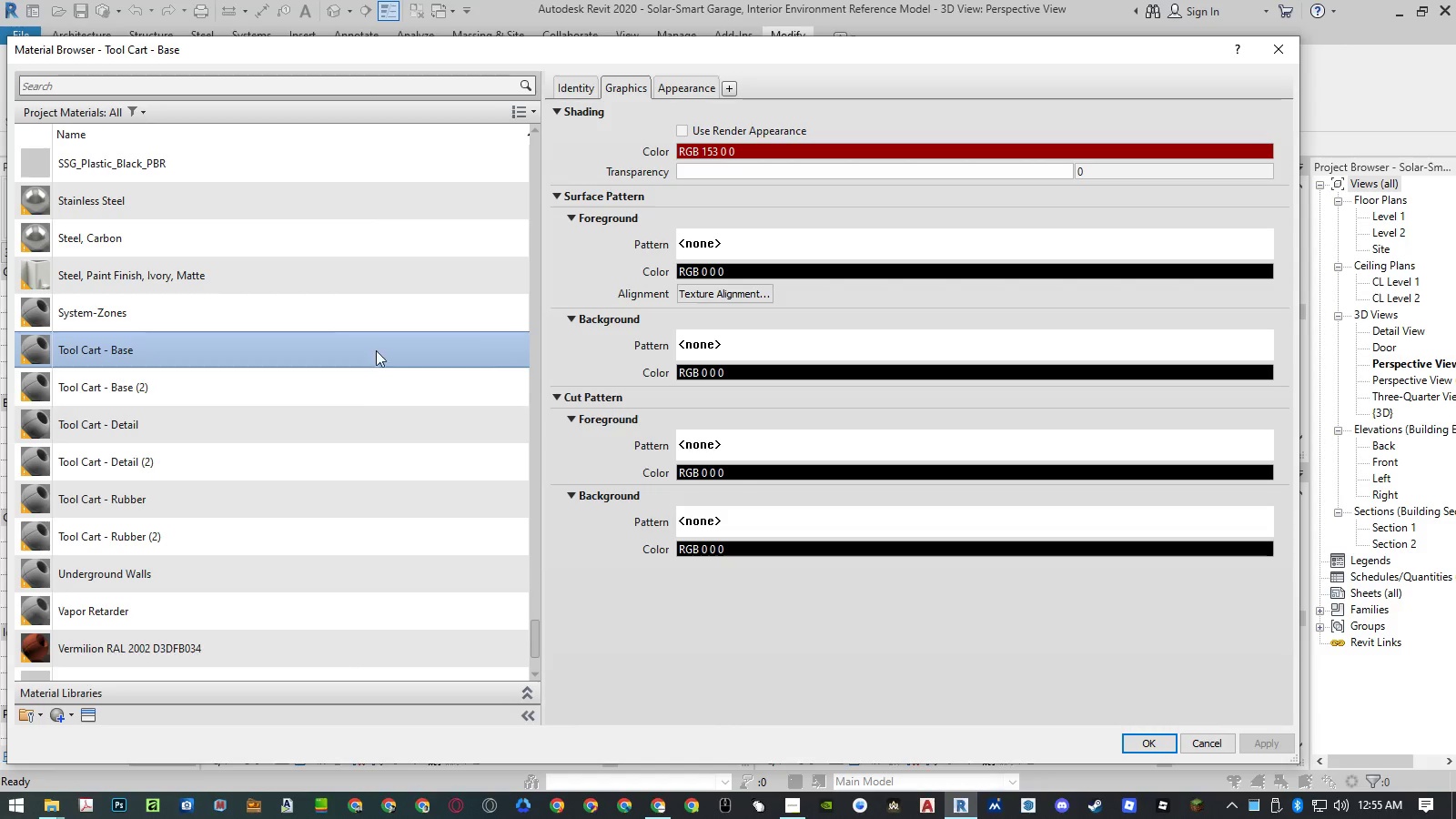 
left_click([333, 429])
 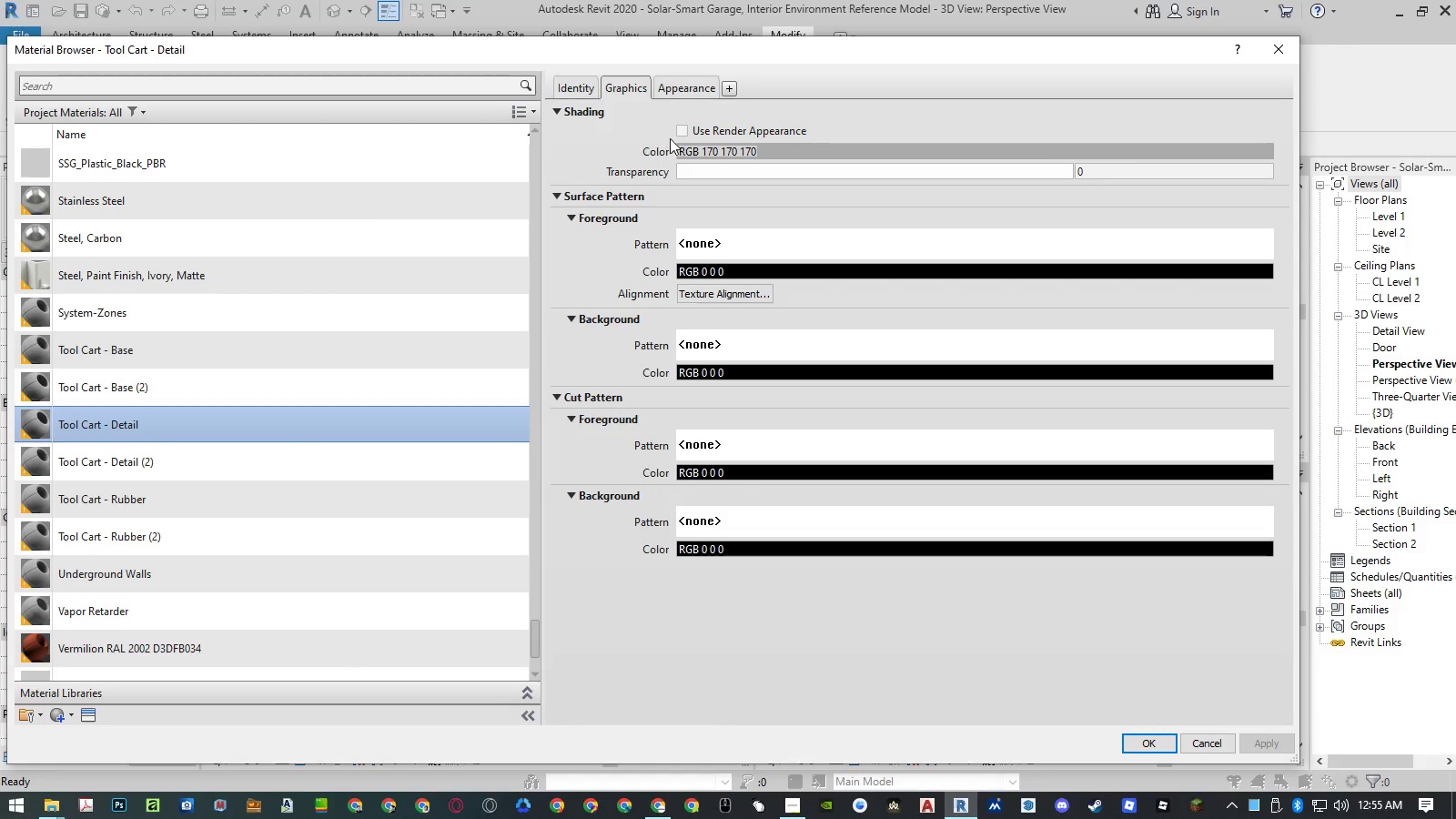 
left_click([680, 129])
 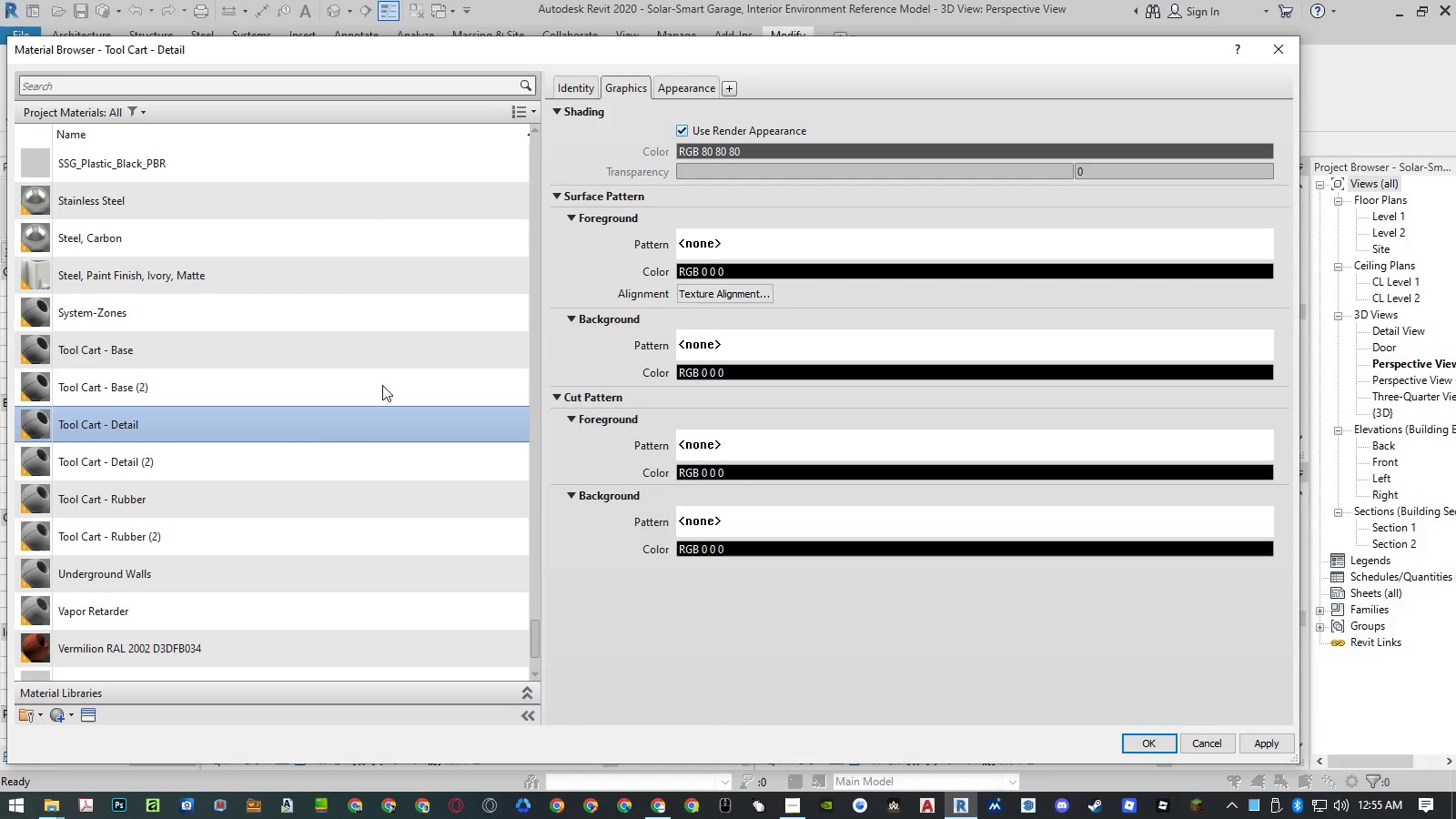 
left_click([324, 453])
 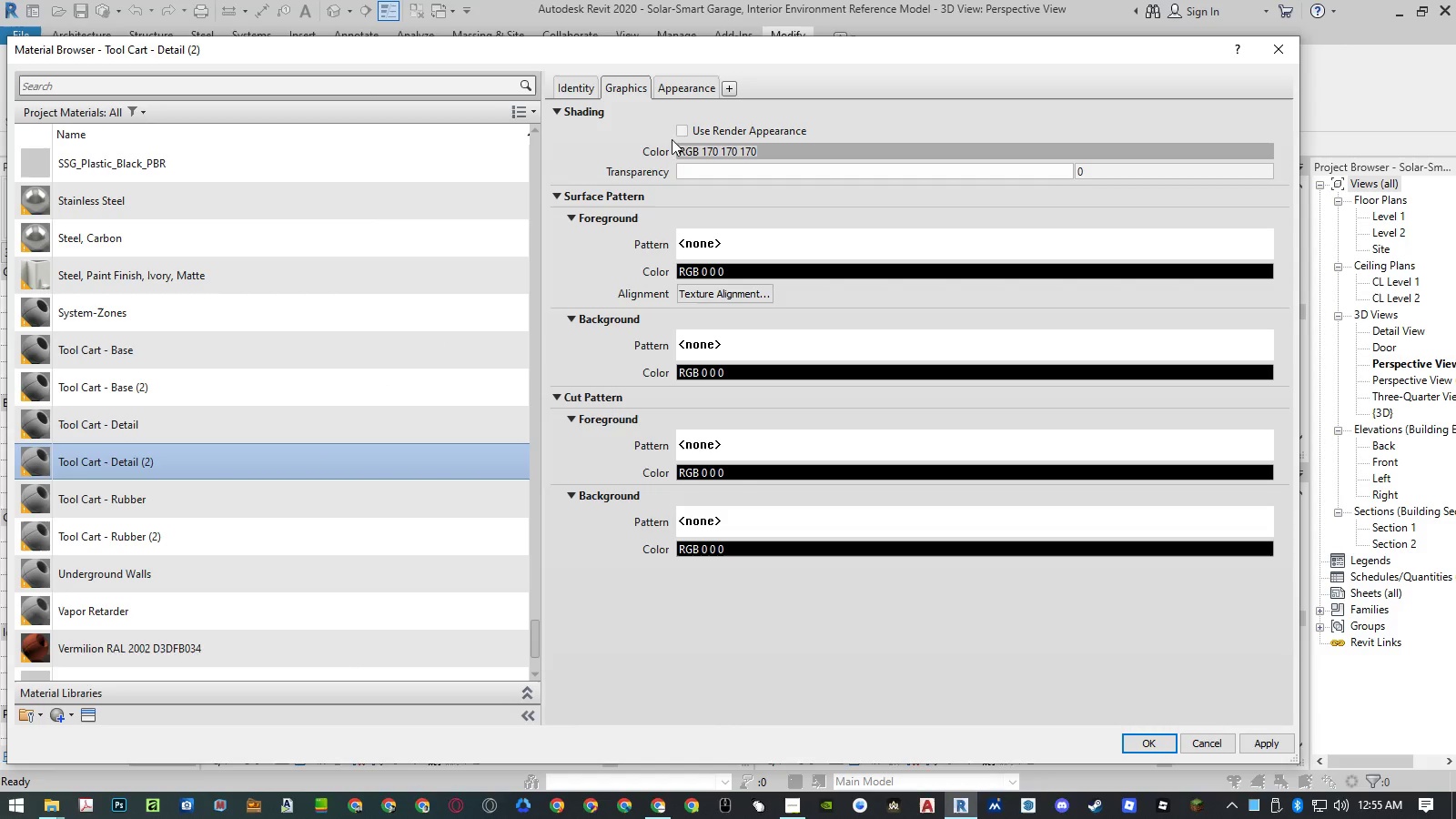 
left_click([682, 130])
 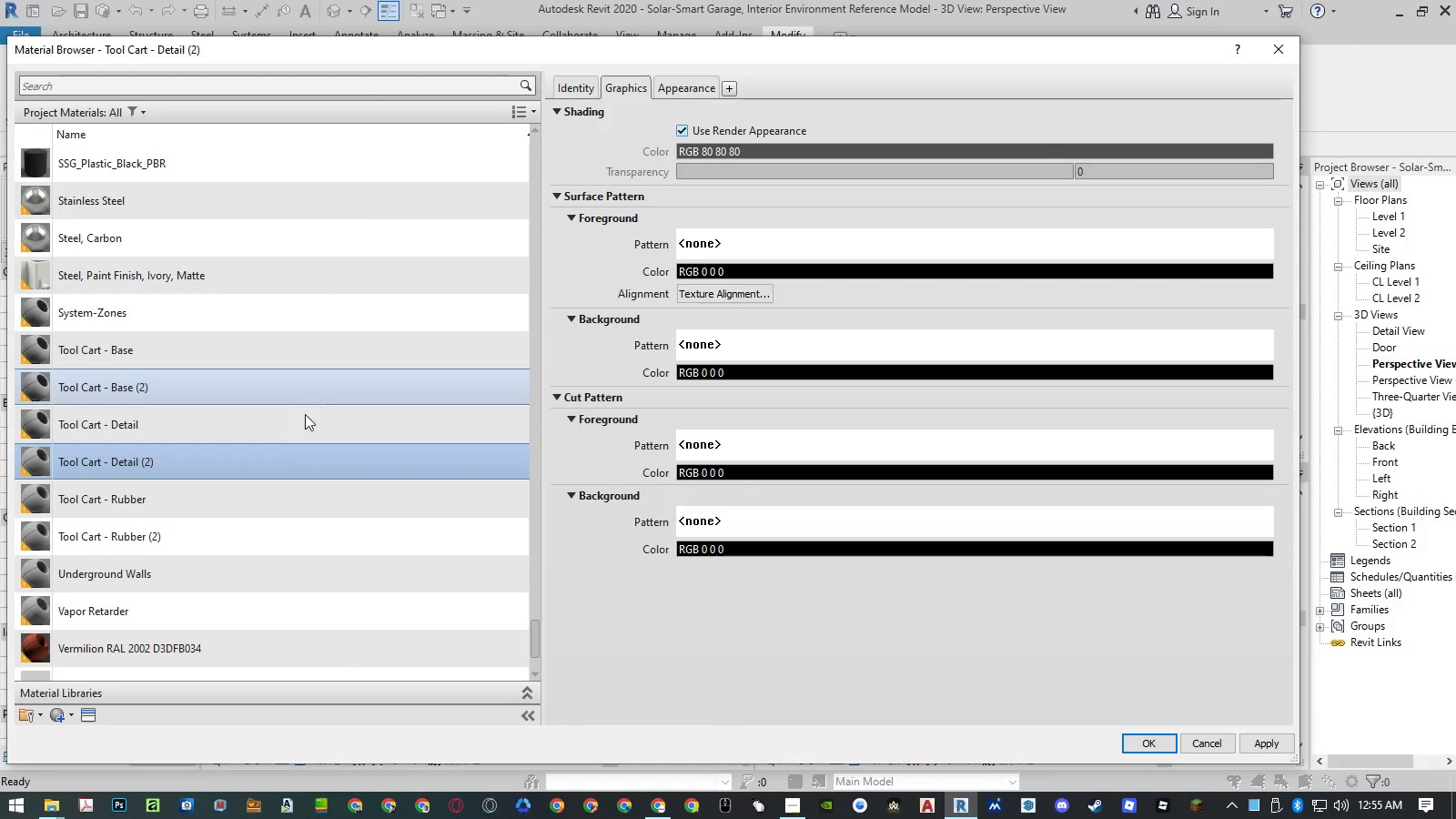 
left_click([290, 435])
 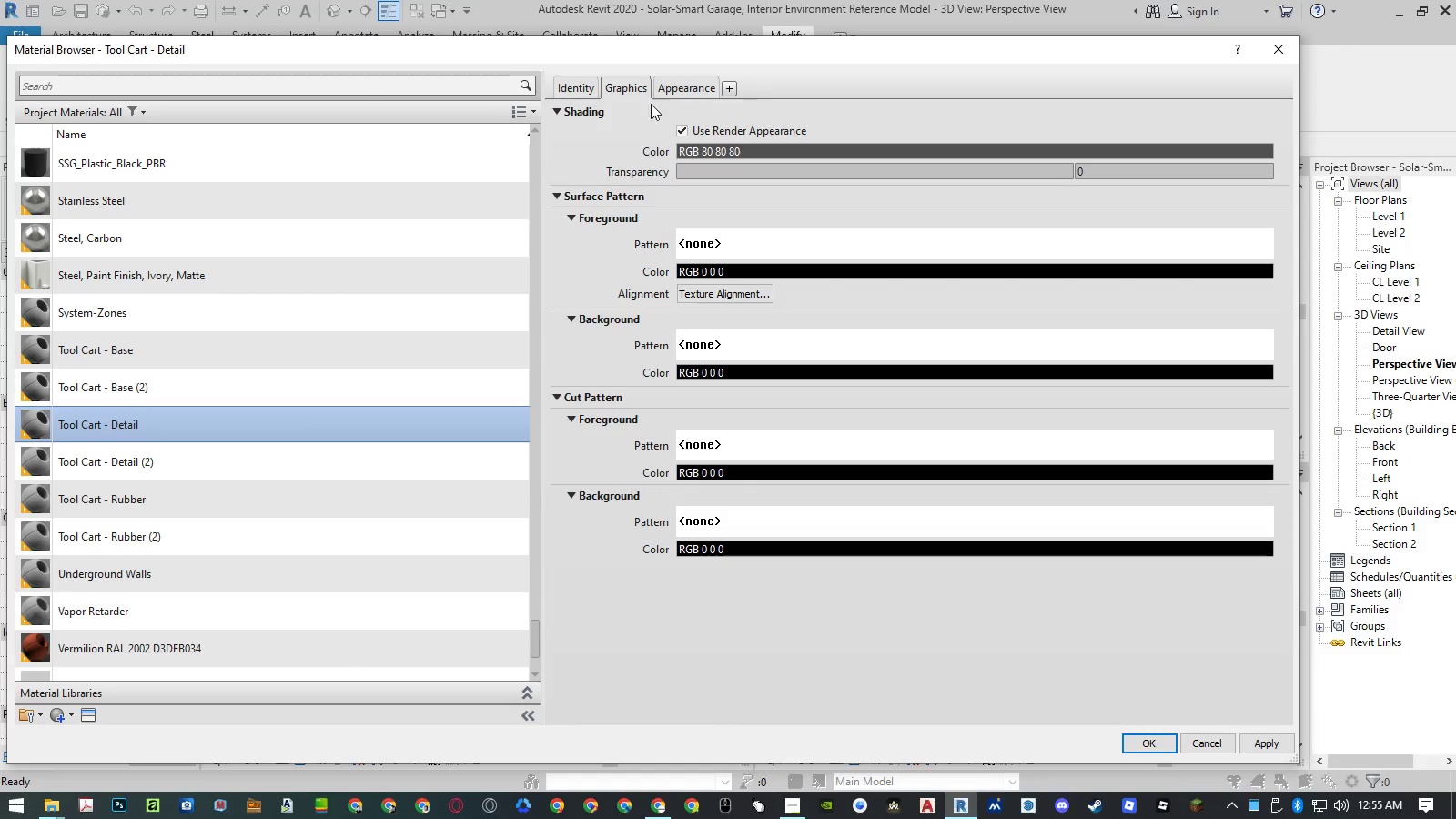 
left_click([689, 83])
 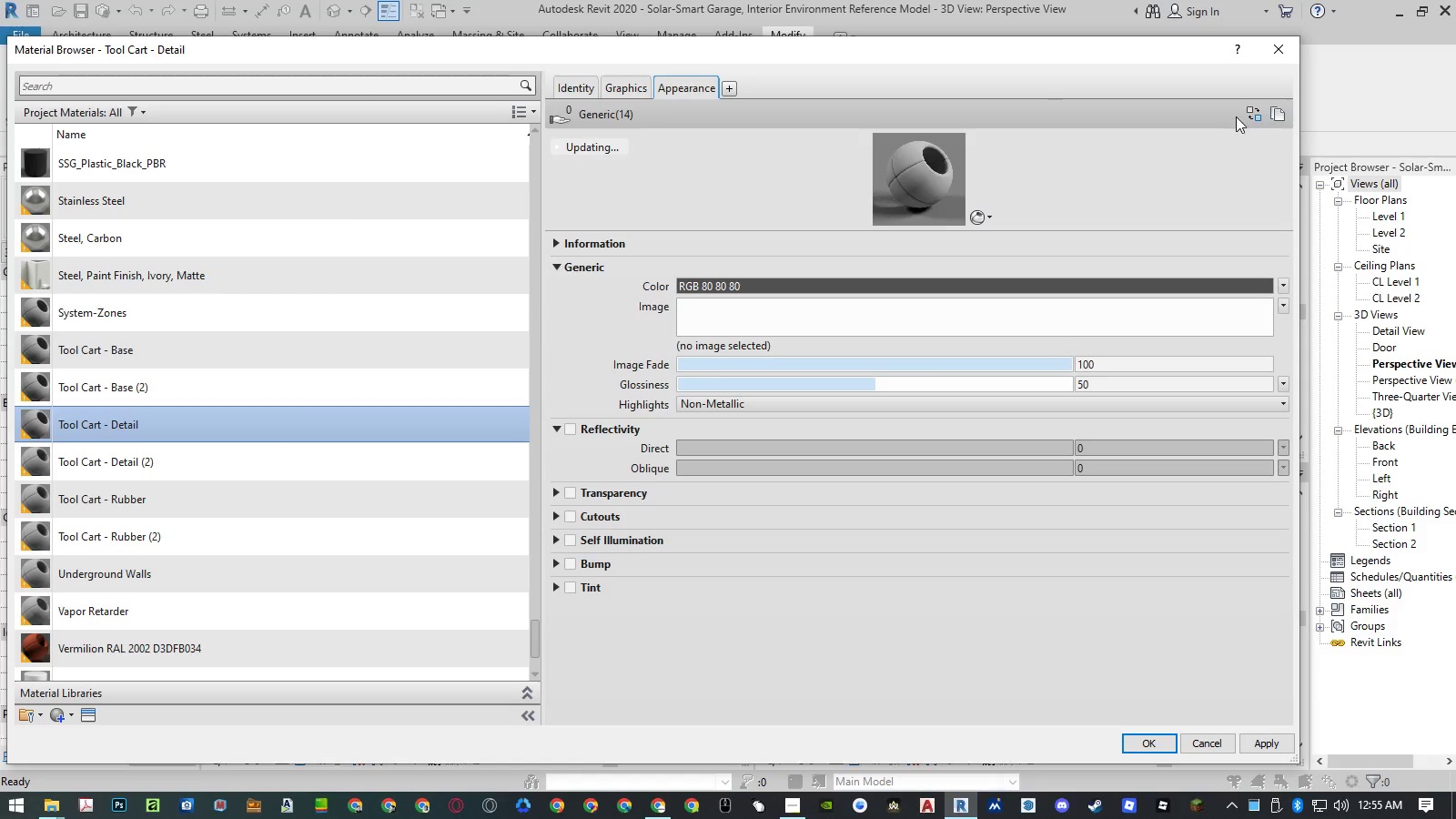 
left_click([1258, 113])
 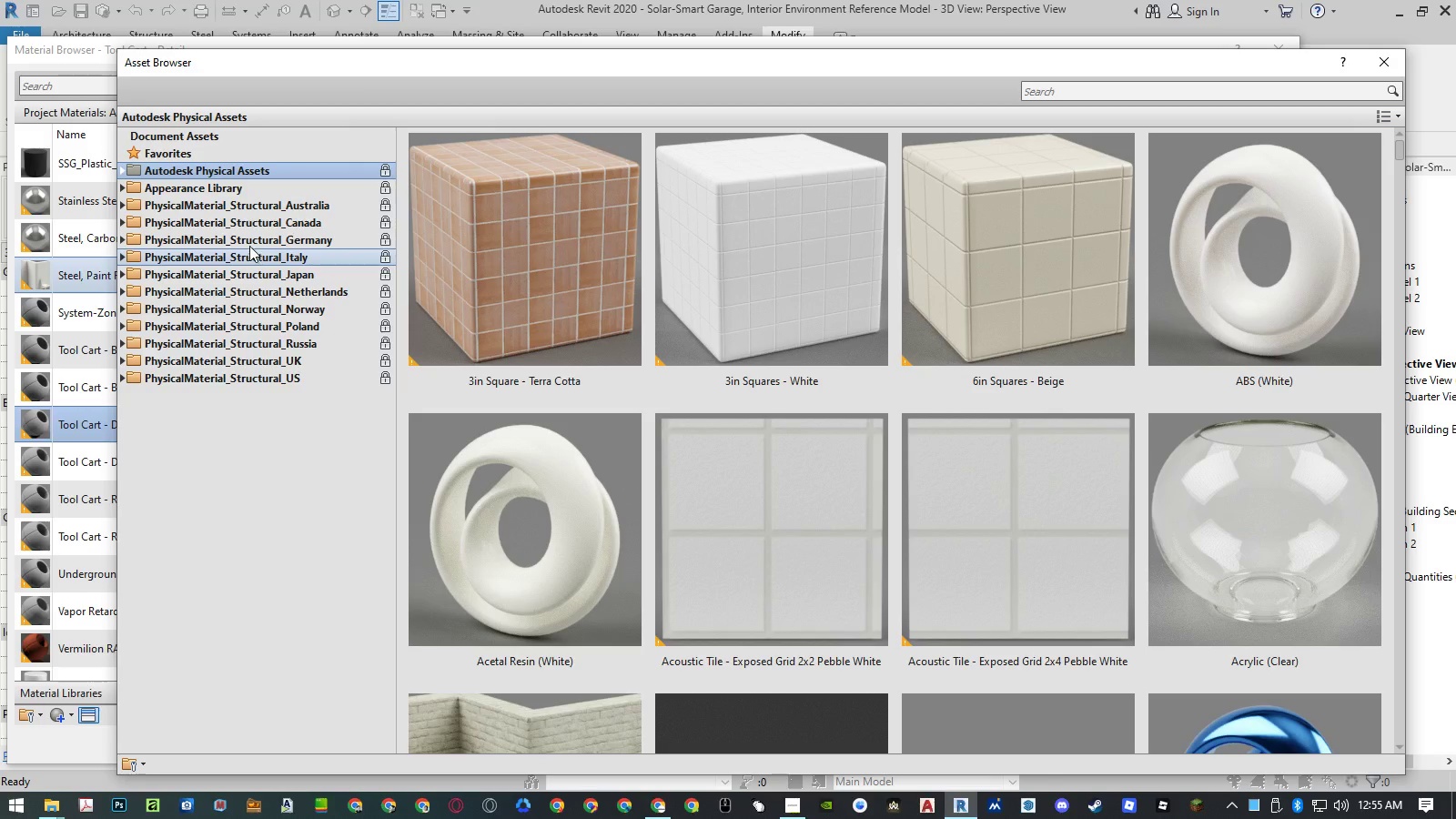 
double_click([238, 187])
 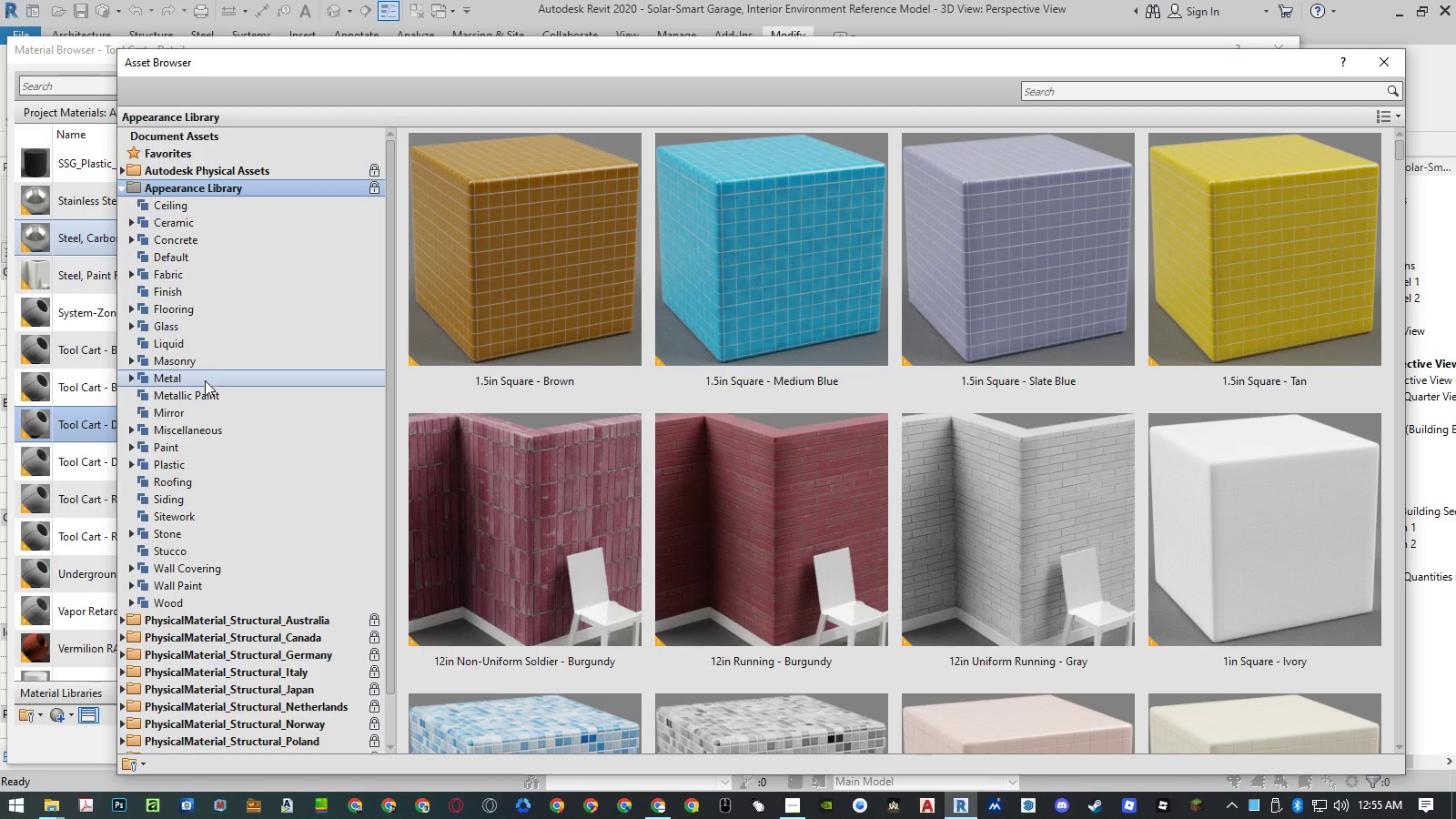 
double_click([205, 382])
 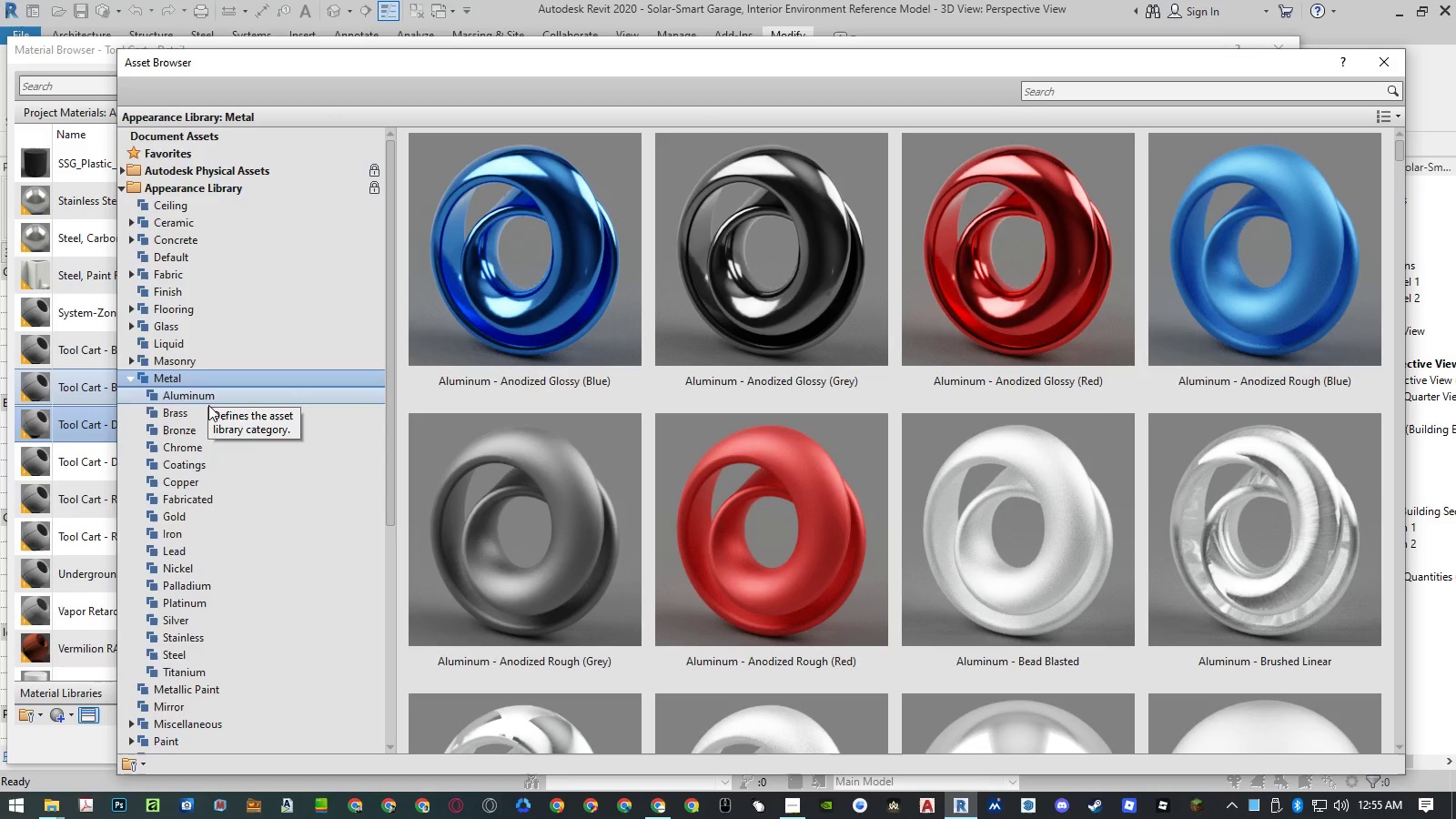 
left_click([194, 662])
 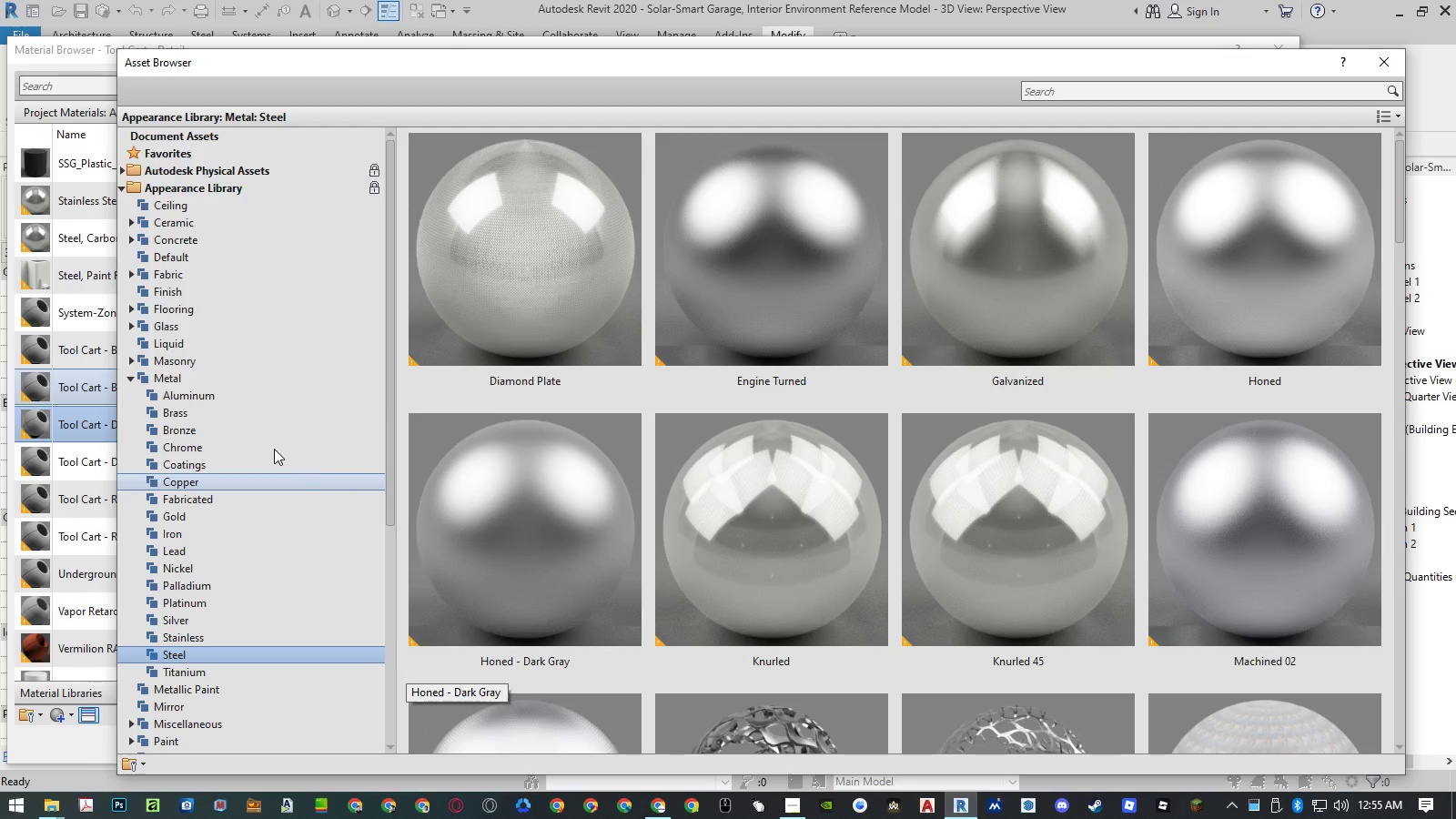 
left_click([238, 393])
 